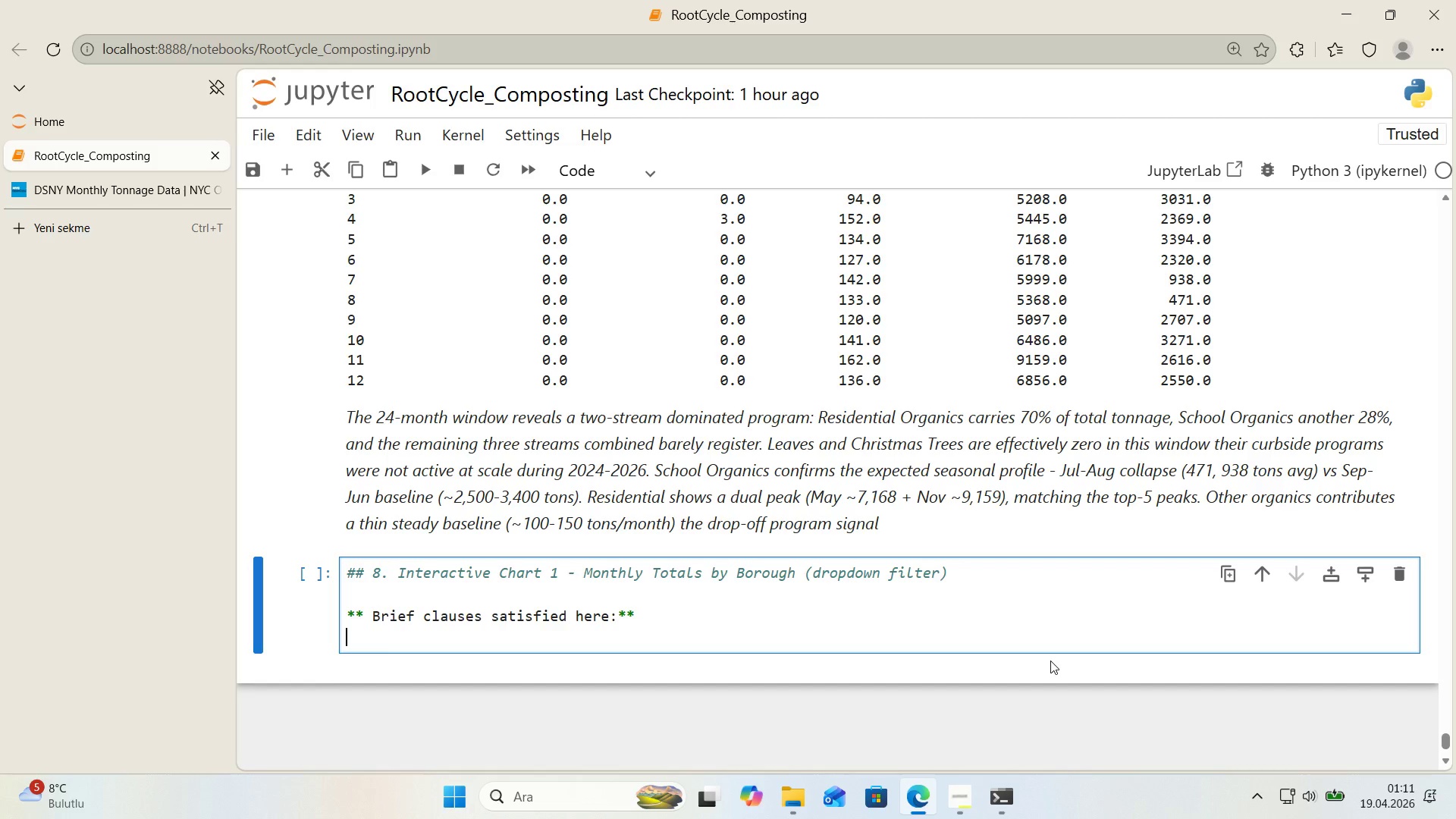 
wait(11.52)
 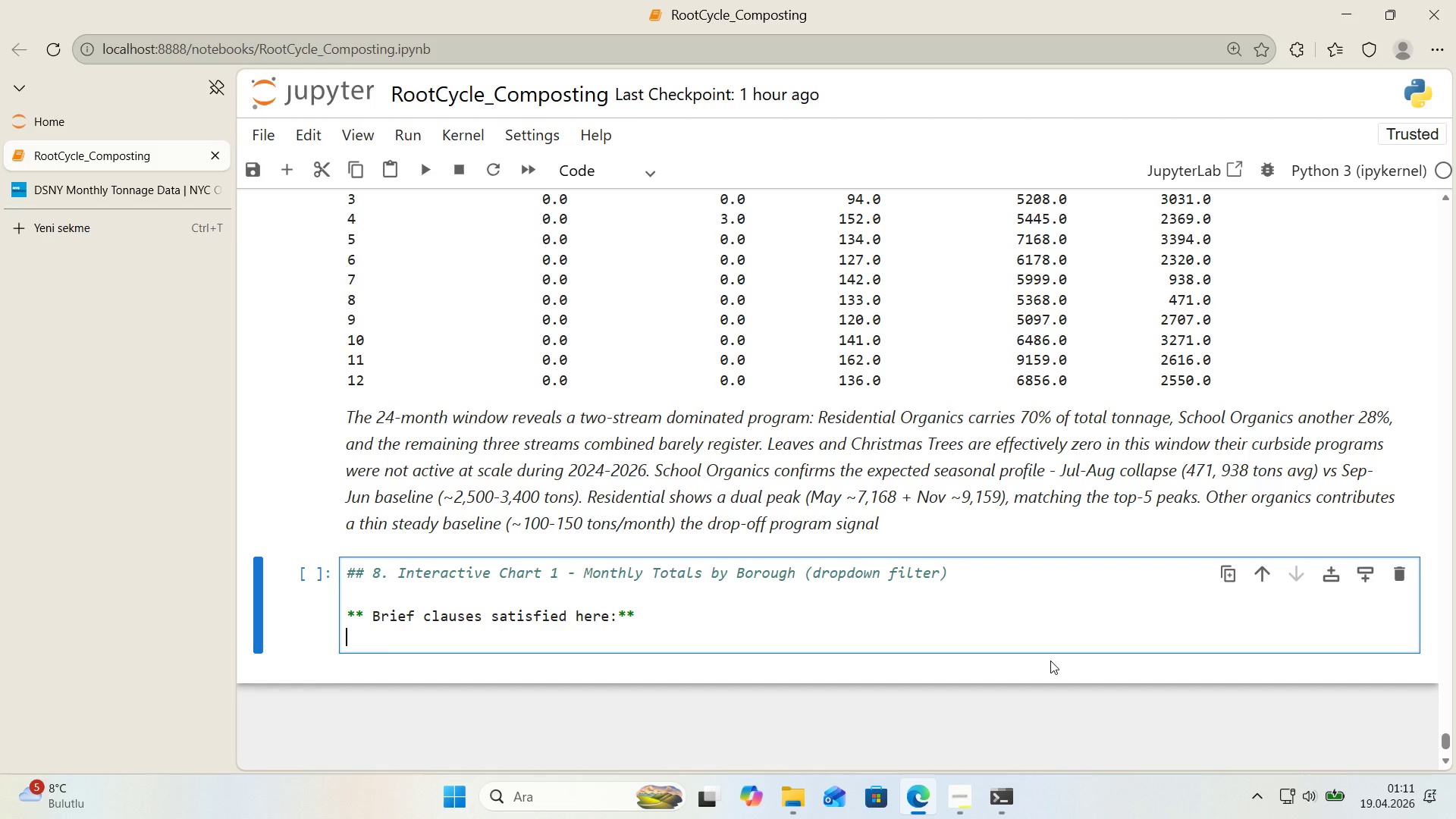 
key(NumpadSubtract)
 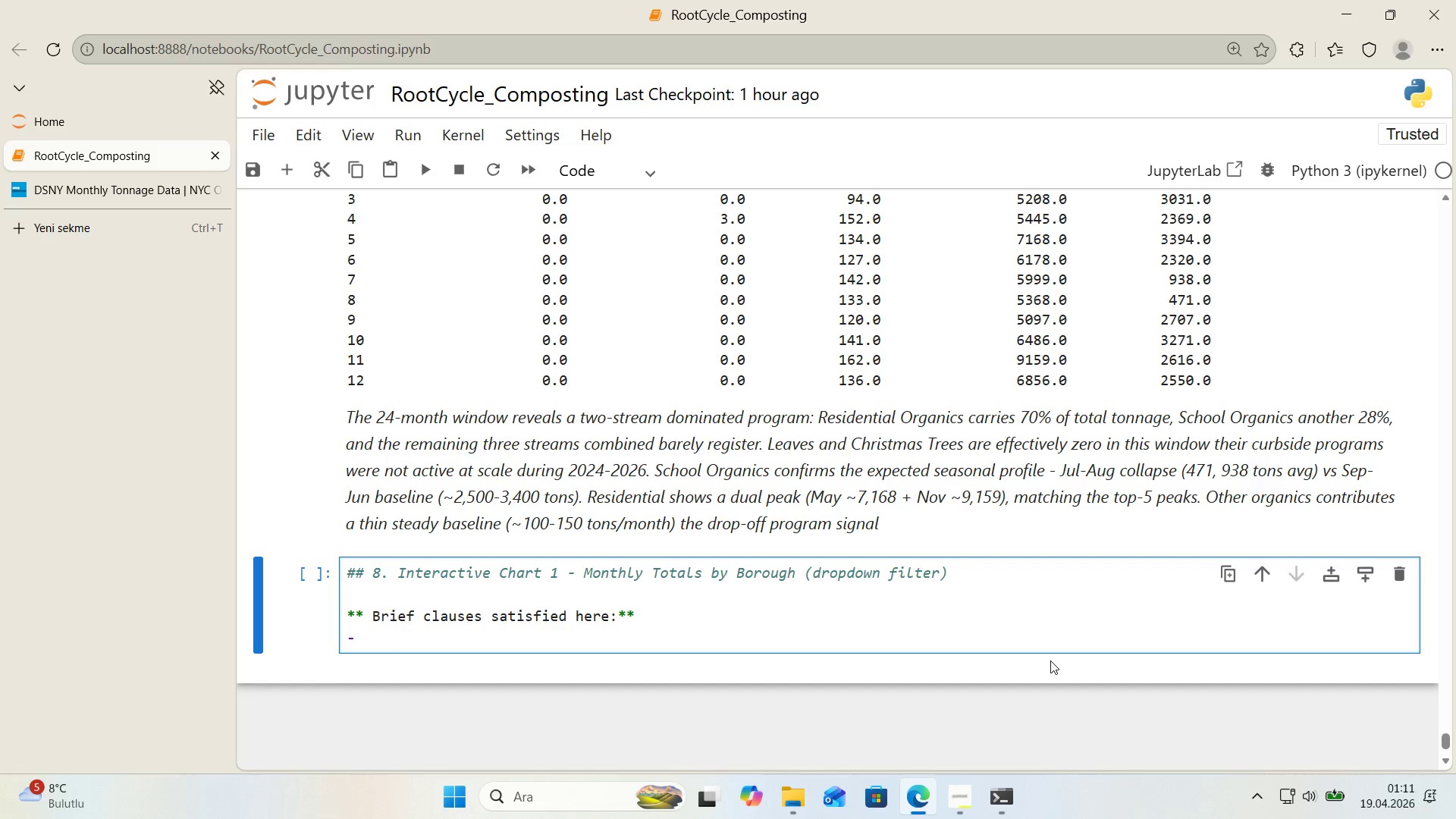 
wait(23.8)
 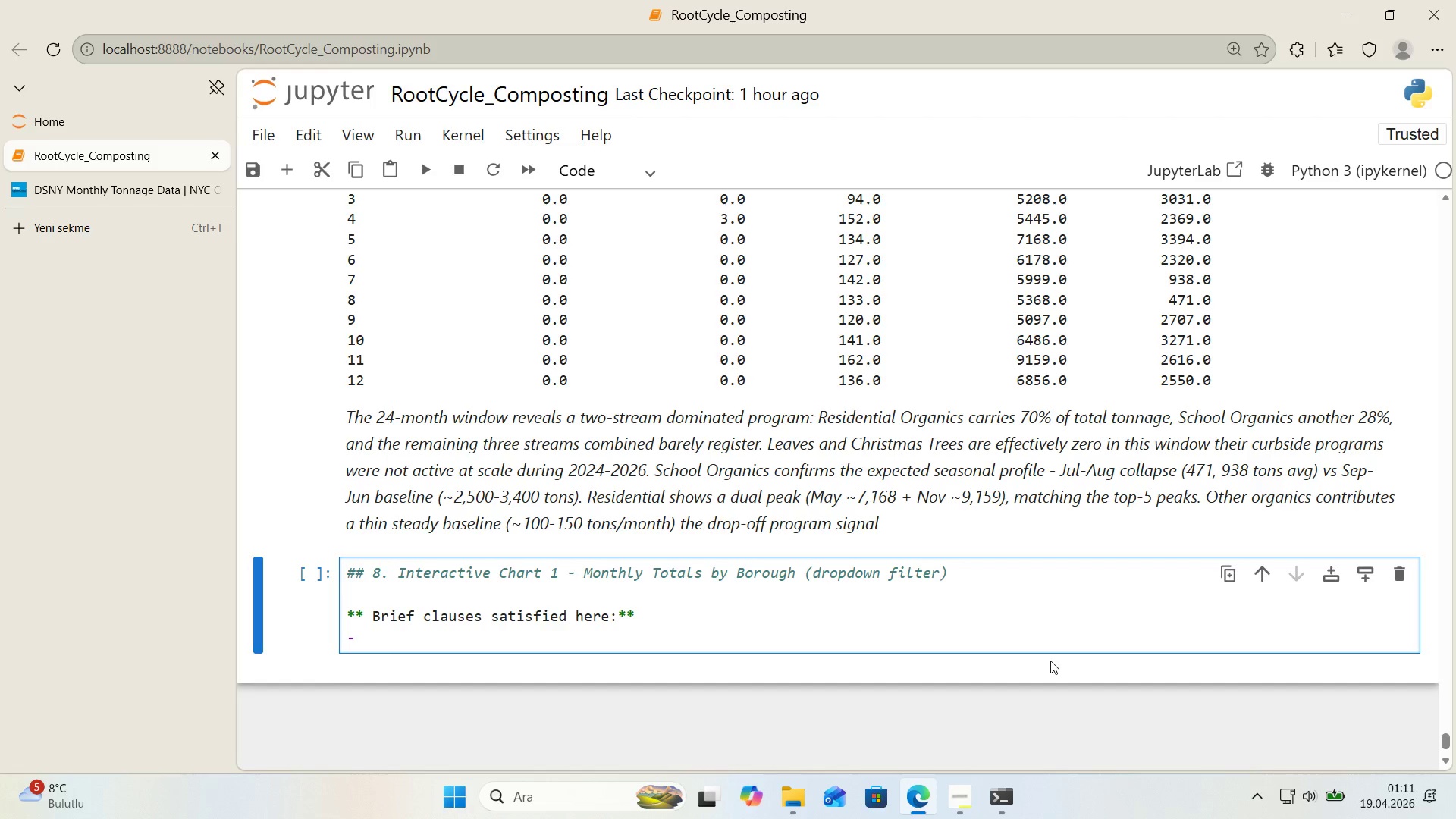 
double_click([632, 634])
 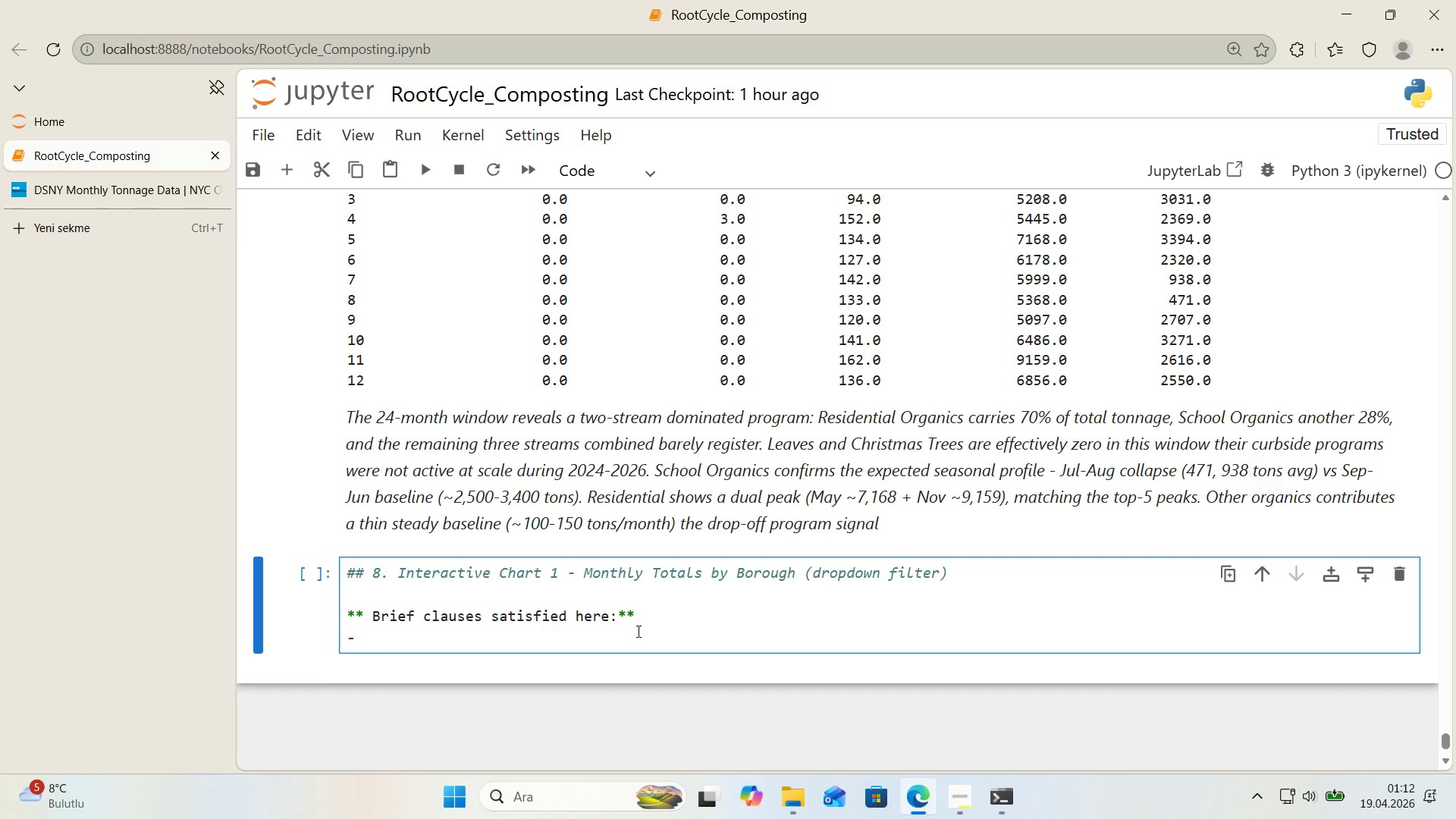 
wait(29.92)
 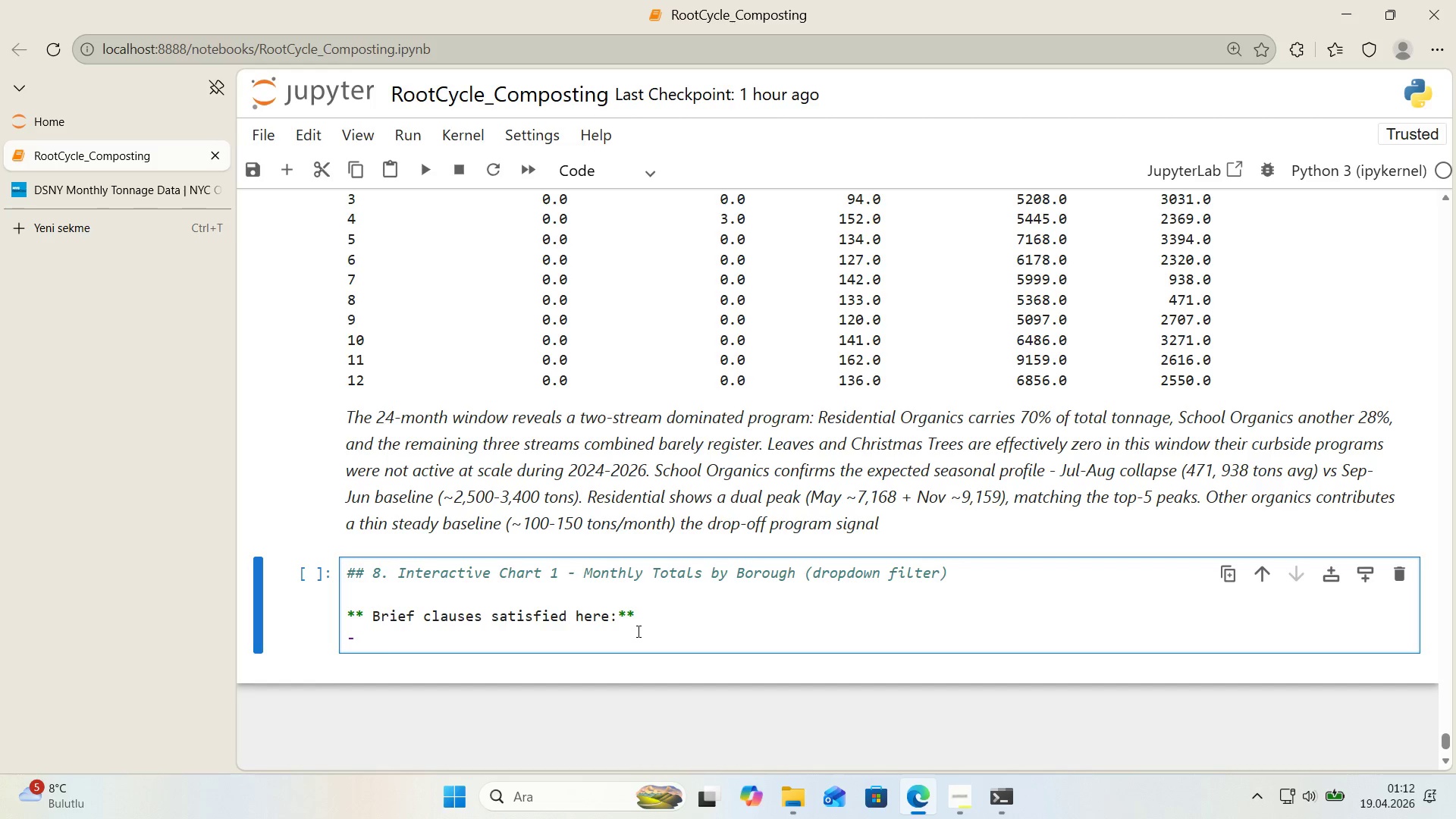 
left_click([792, 793])
 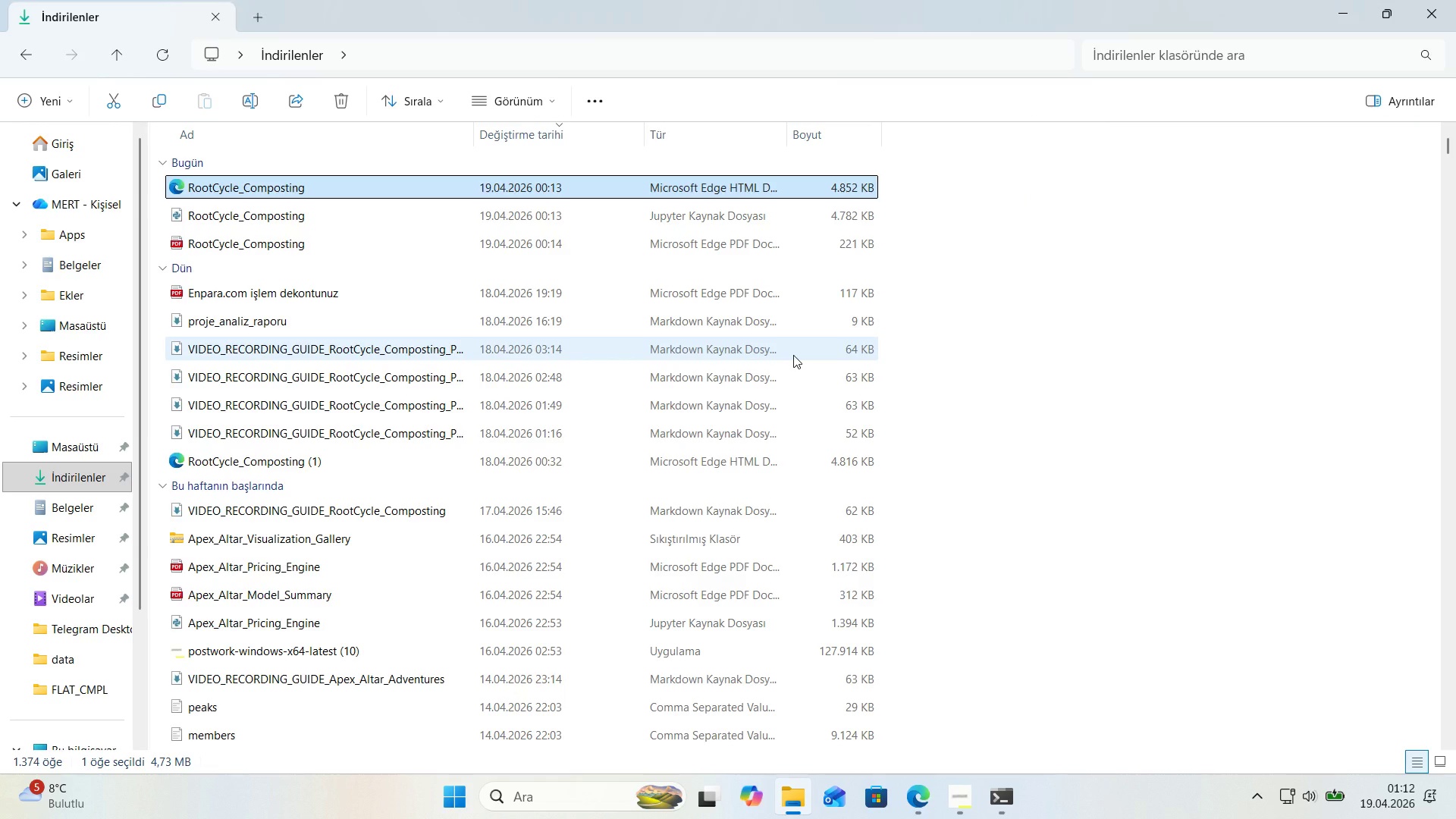 
wait(5.44)
 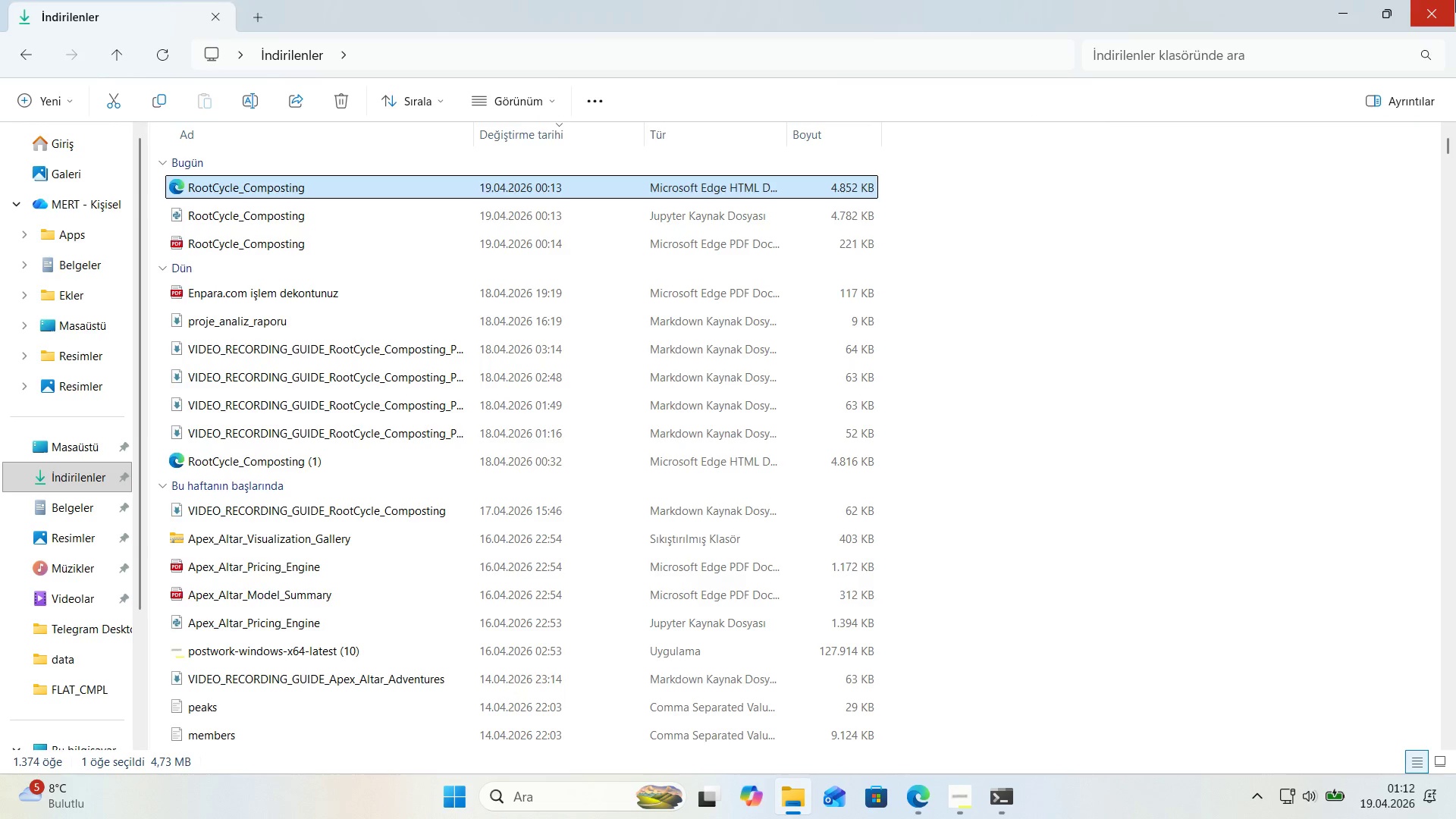 
left_click([793, 355])
 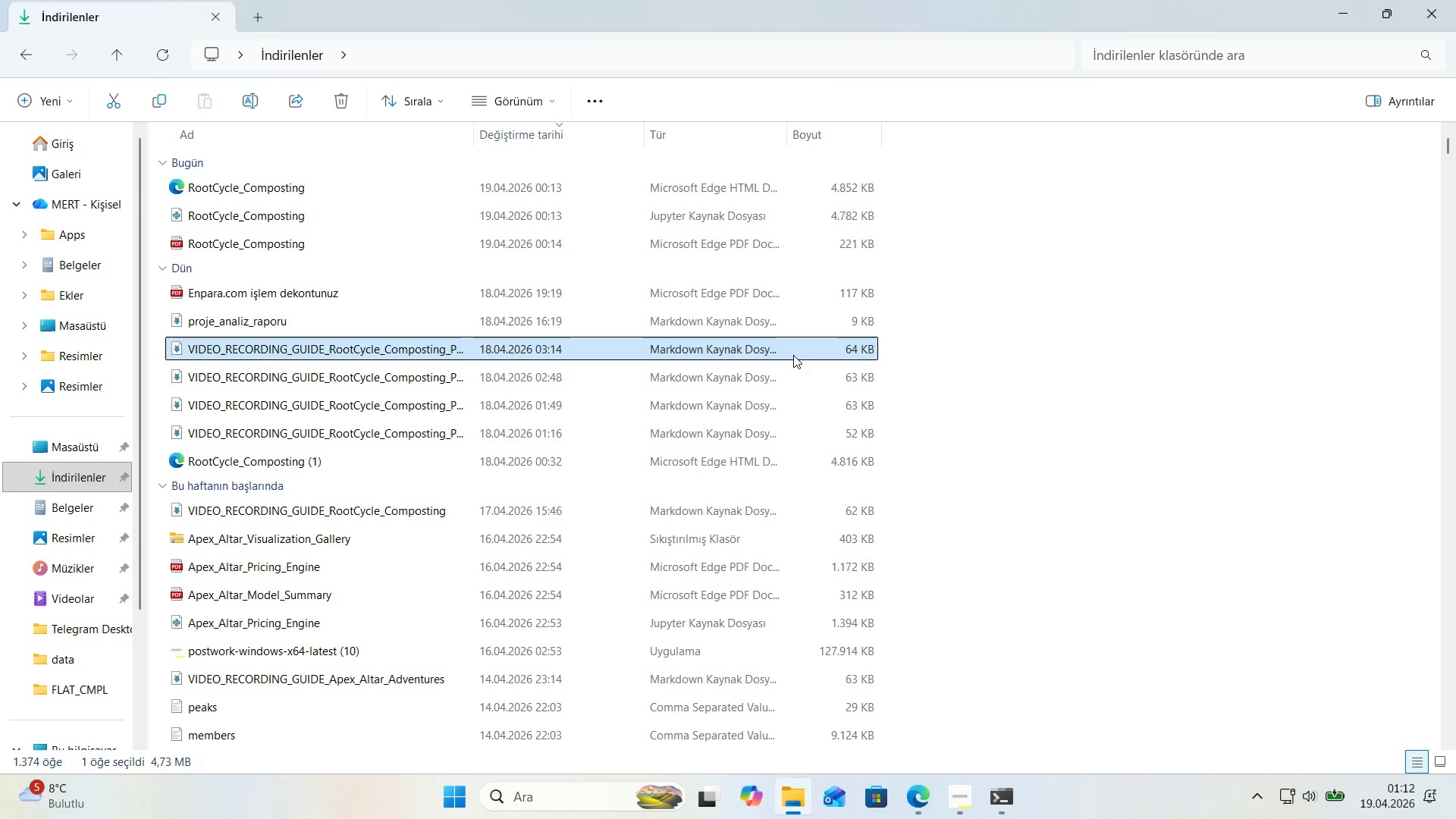 
right_click([793, 355])
 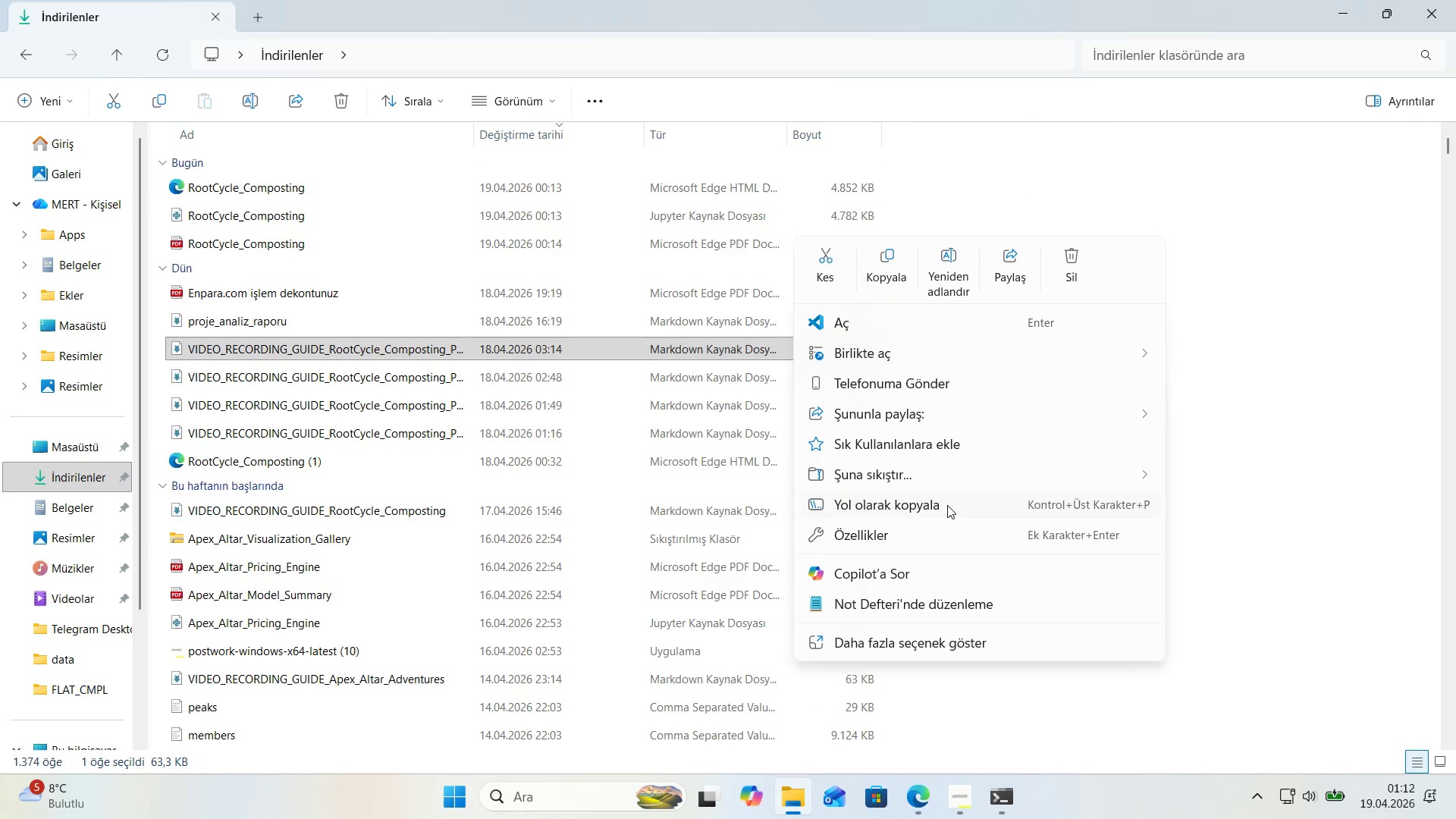 
left_click([884, 648])
 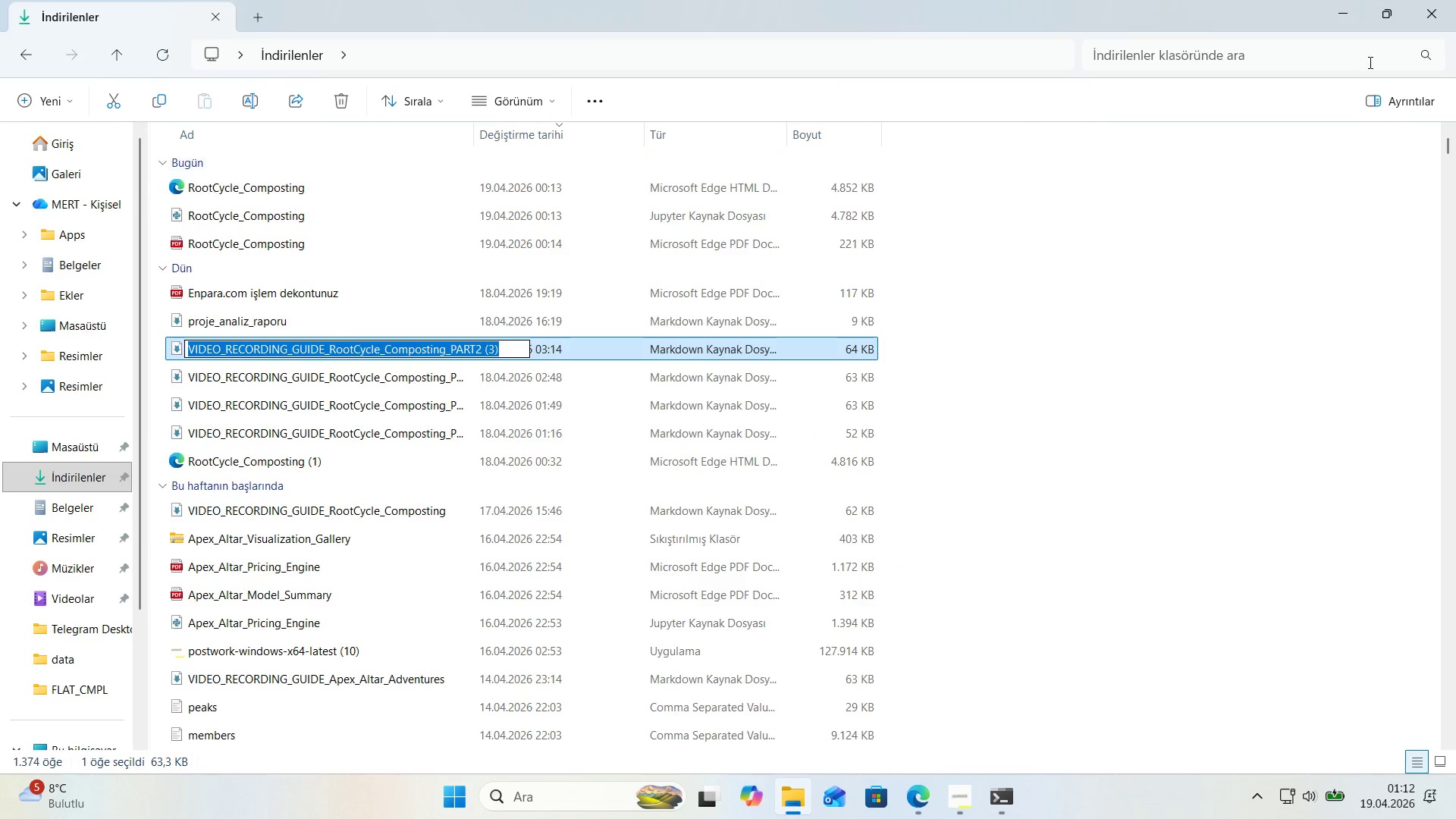 
left_click([1435, 11])
 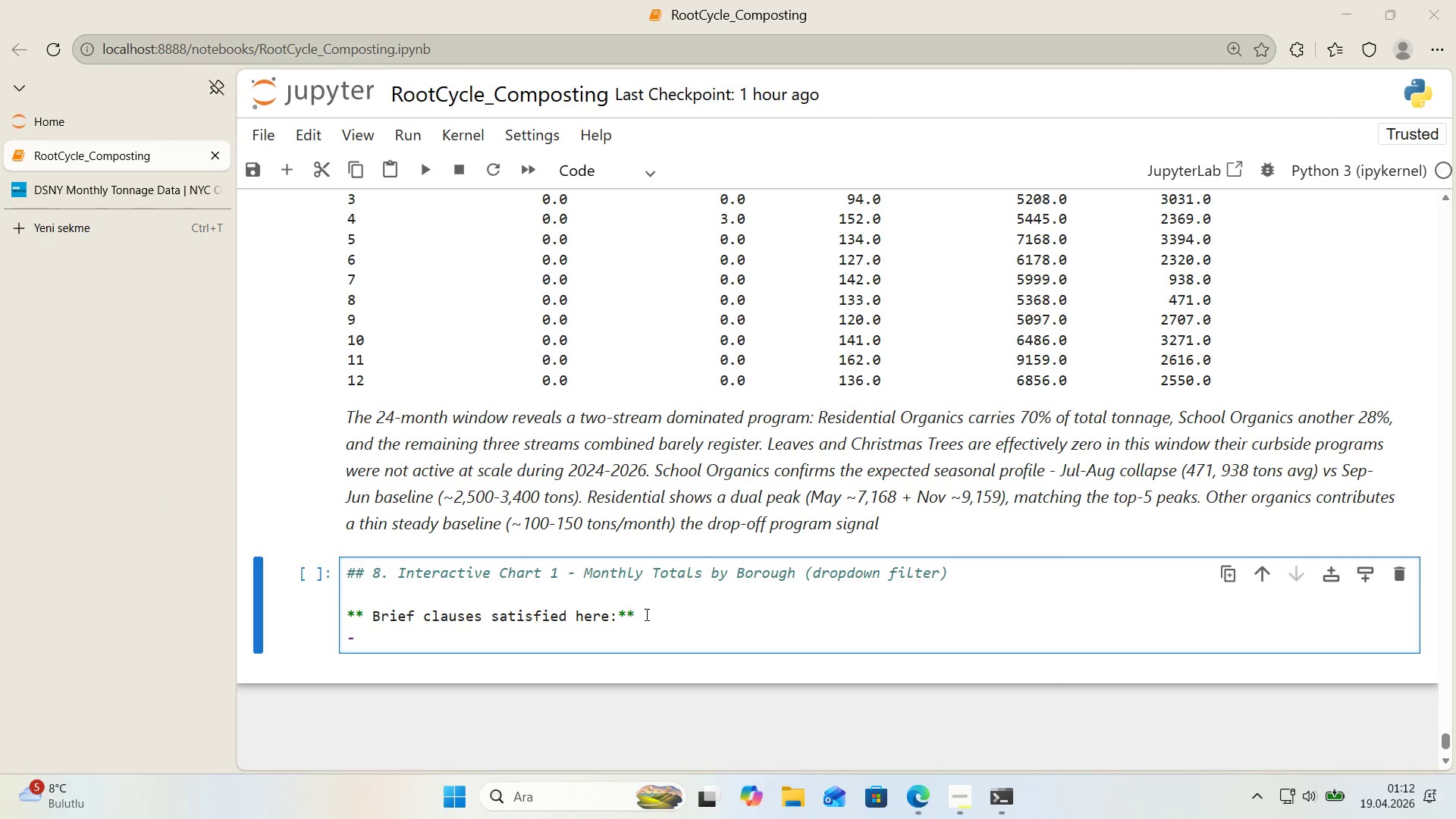 
double_click([604, 639])
 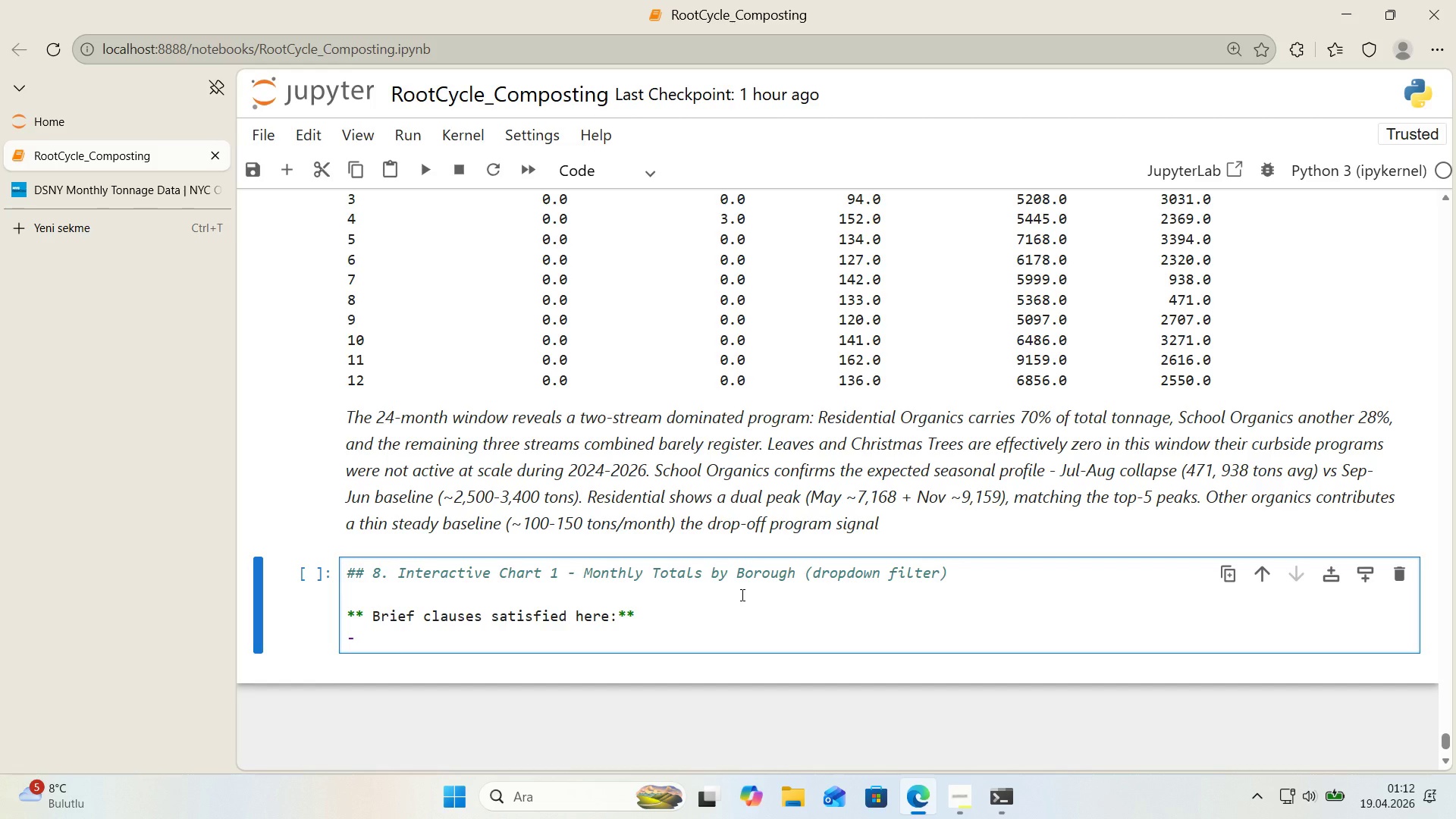 
wait(26.41)
 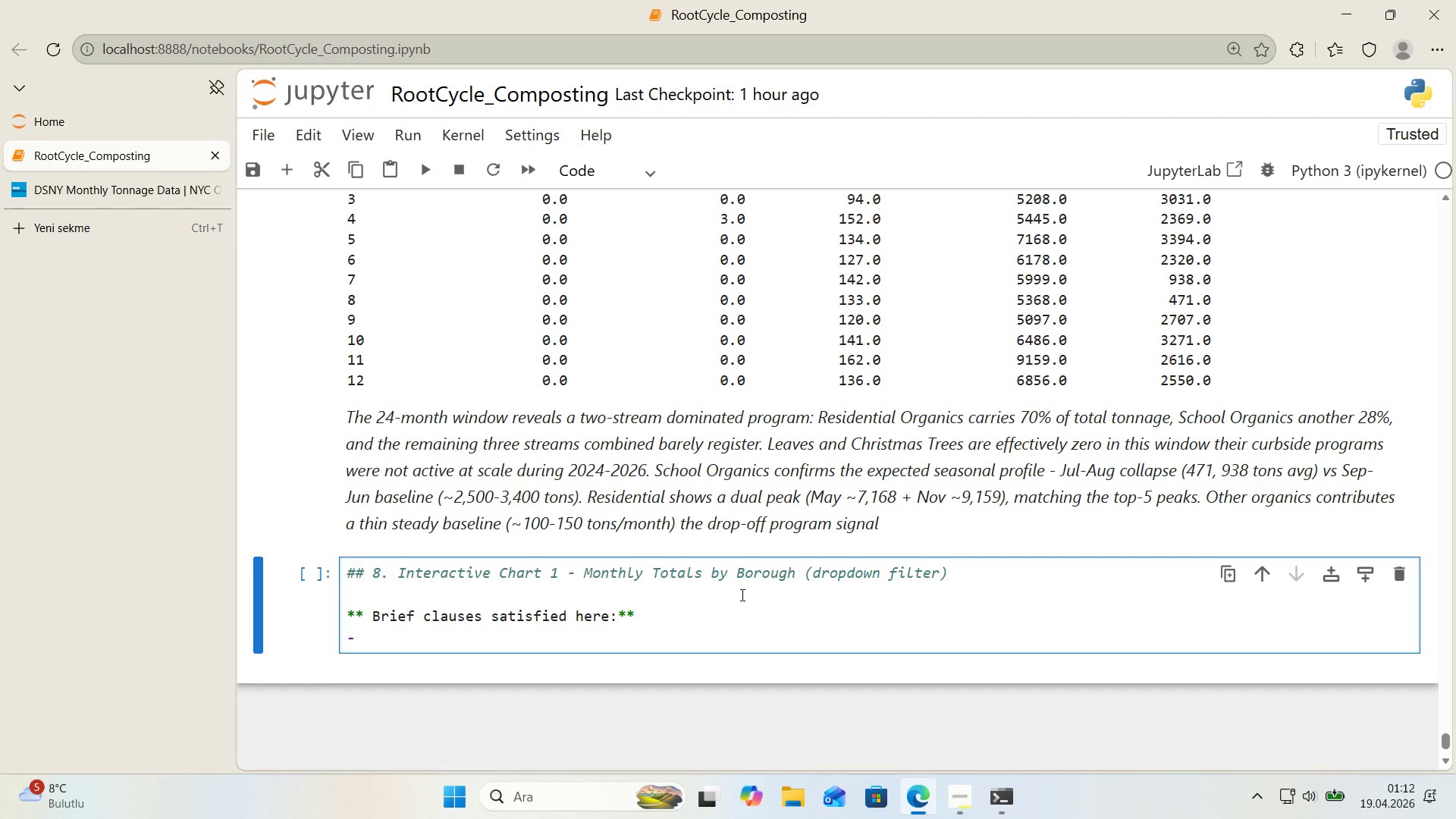 
key(Space)
 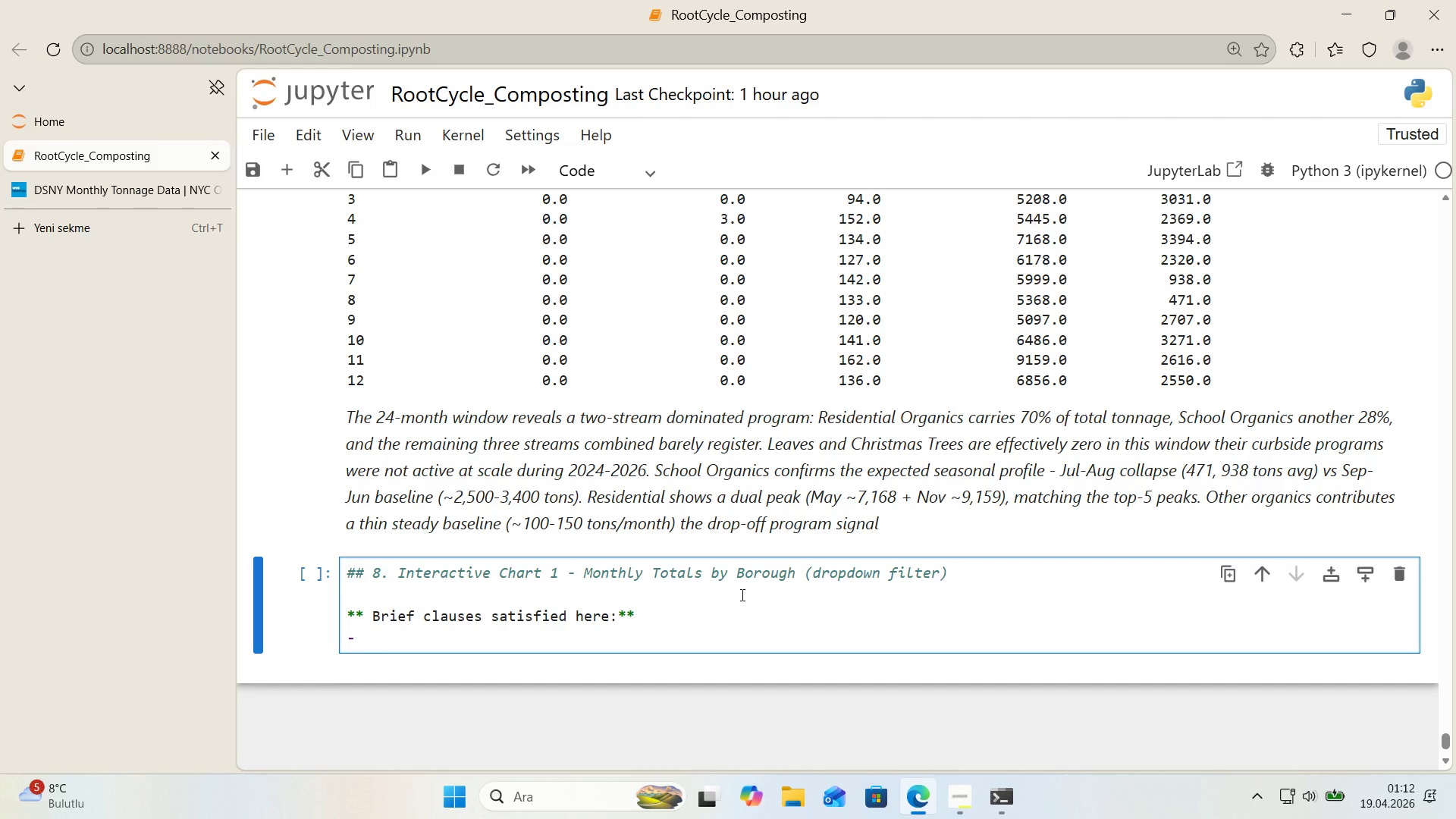 
key(NumpadMultiply)
 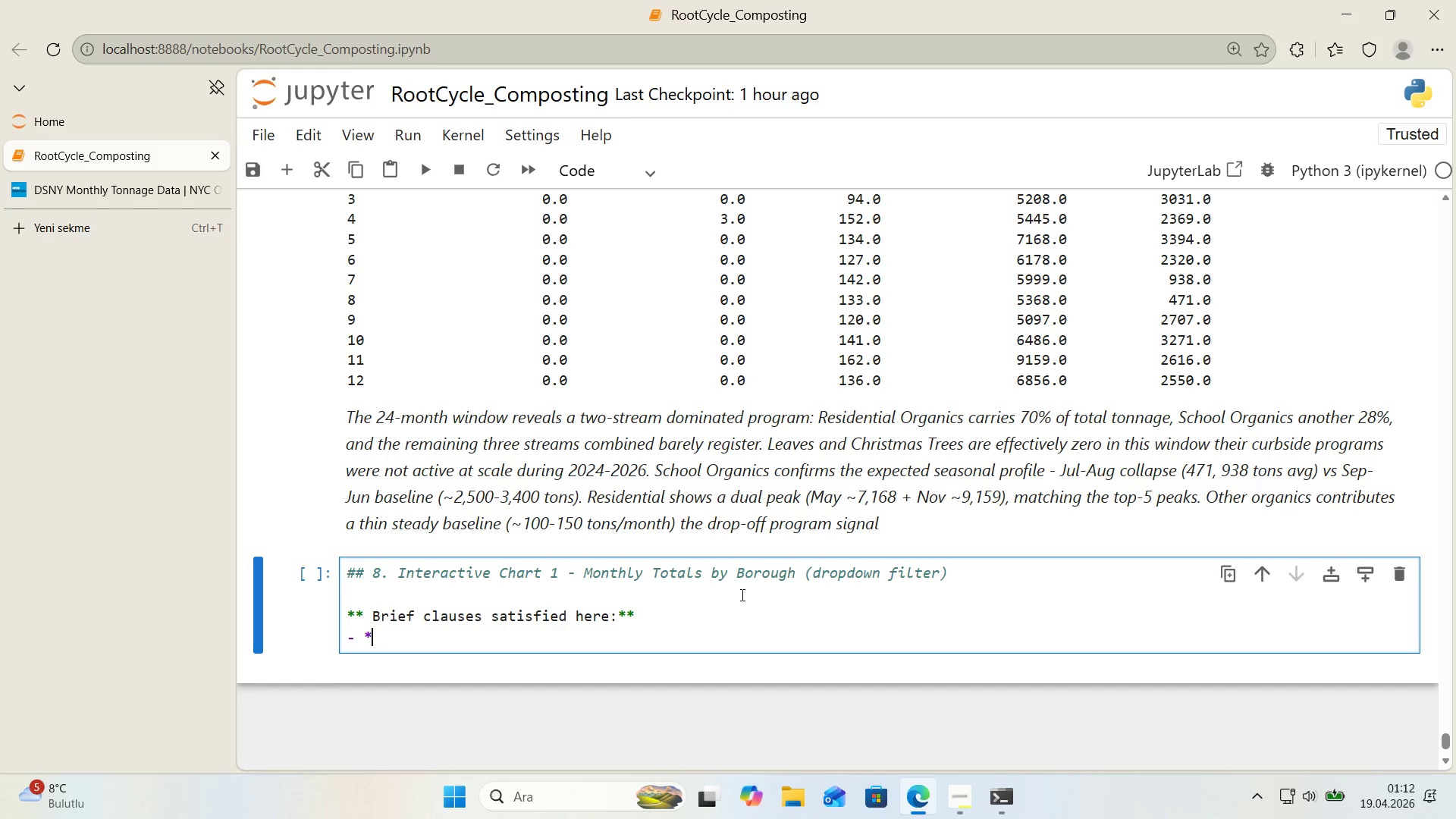 
key(Backquote)
 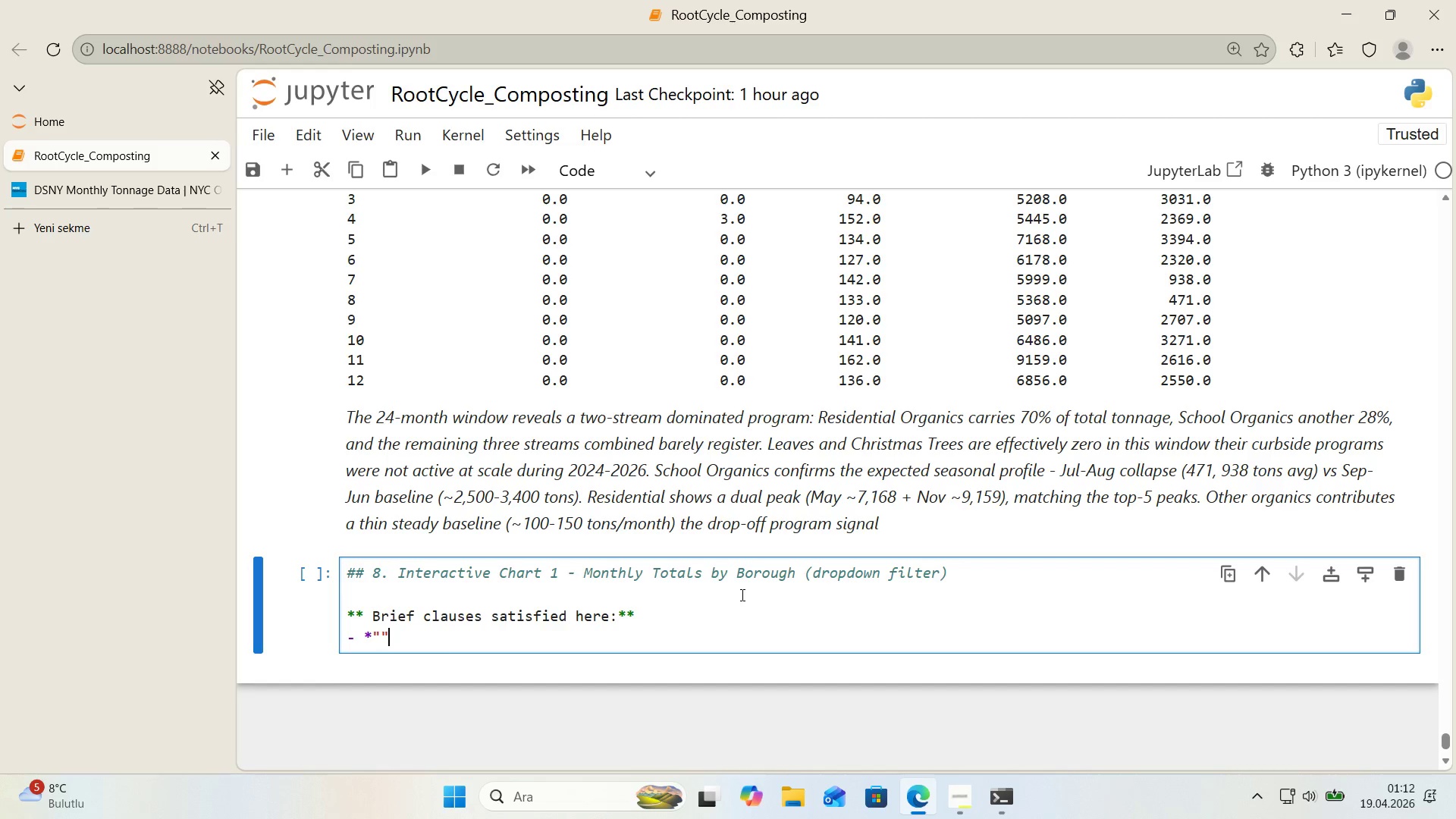 
key(Backquote)
 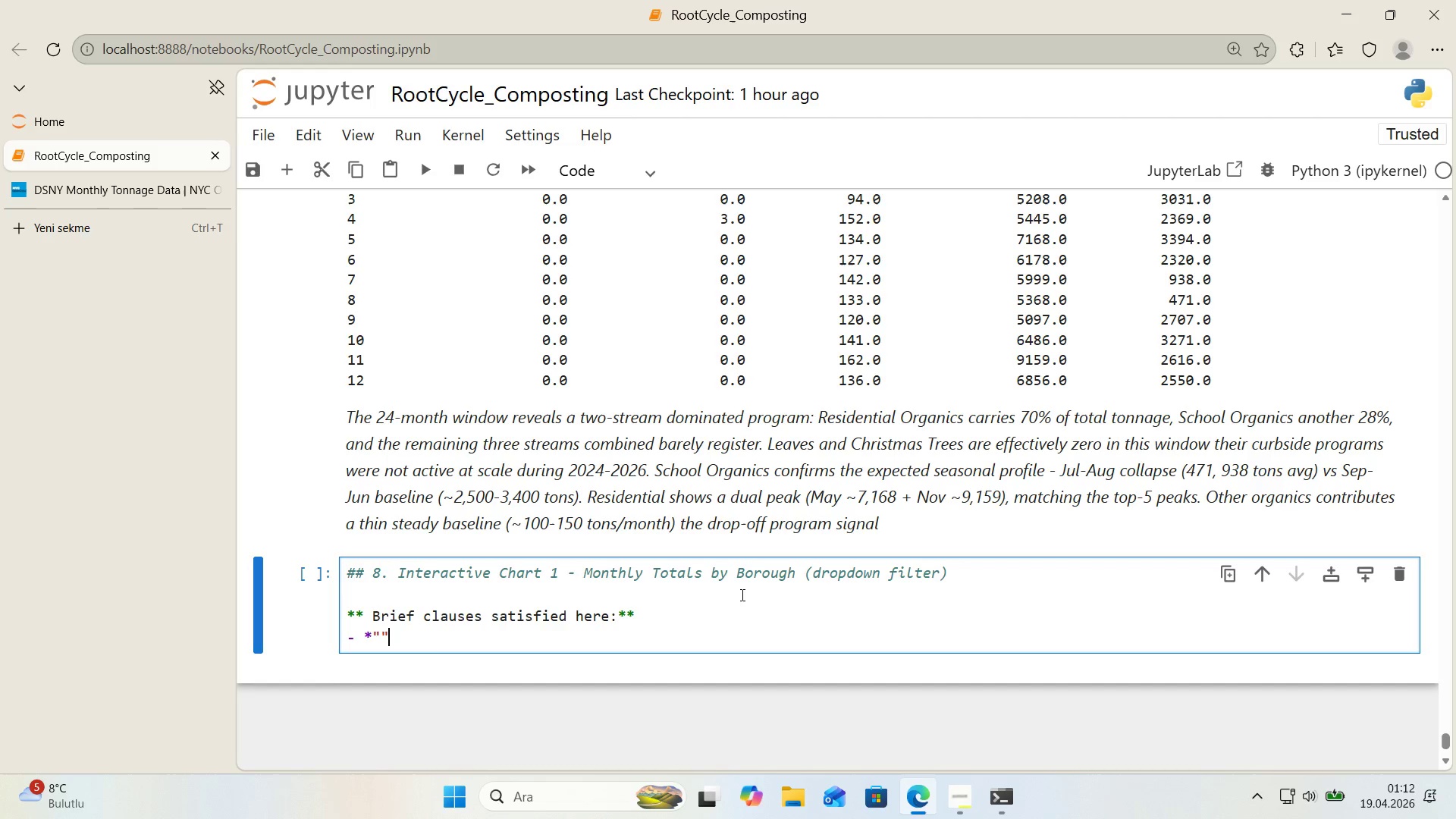 
key(ArrowLeft)
 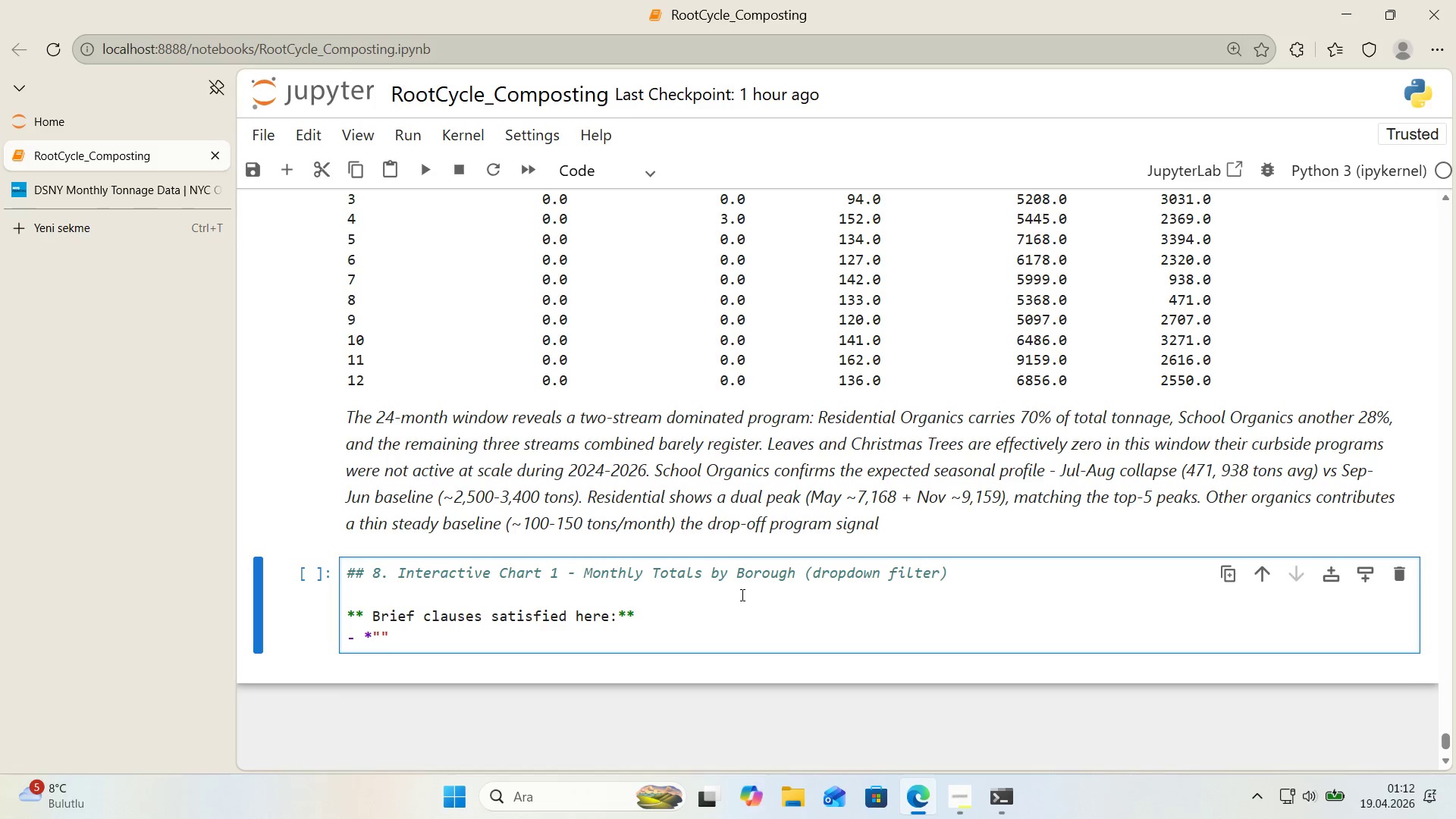 
type(Interact've T'me-ser)
key(Backspace)
key(Backspace)
key(Backspace)
type(Ser'es c)
key(Backspace)
type(Chart> dynam'c l'ne chart show'ng total organ'c tons collected per month)
 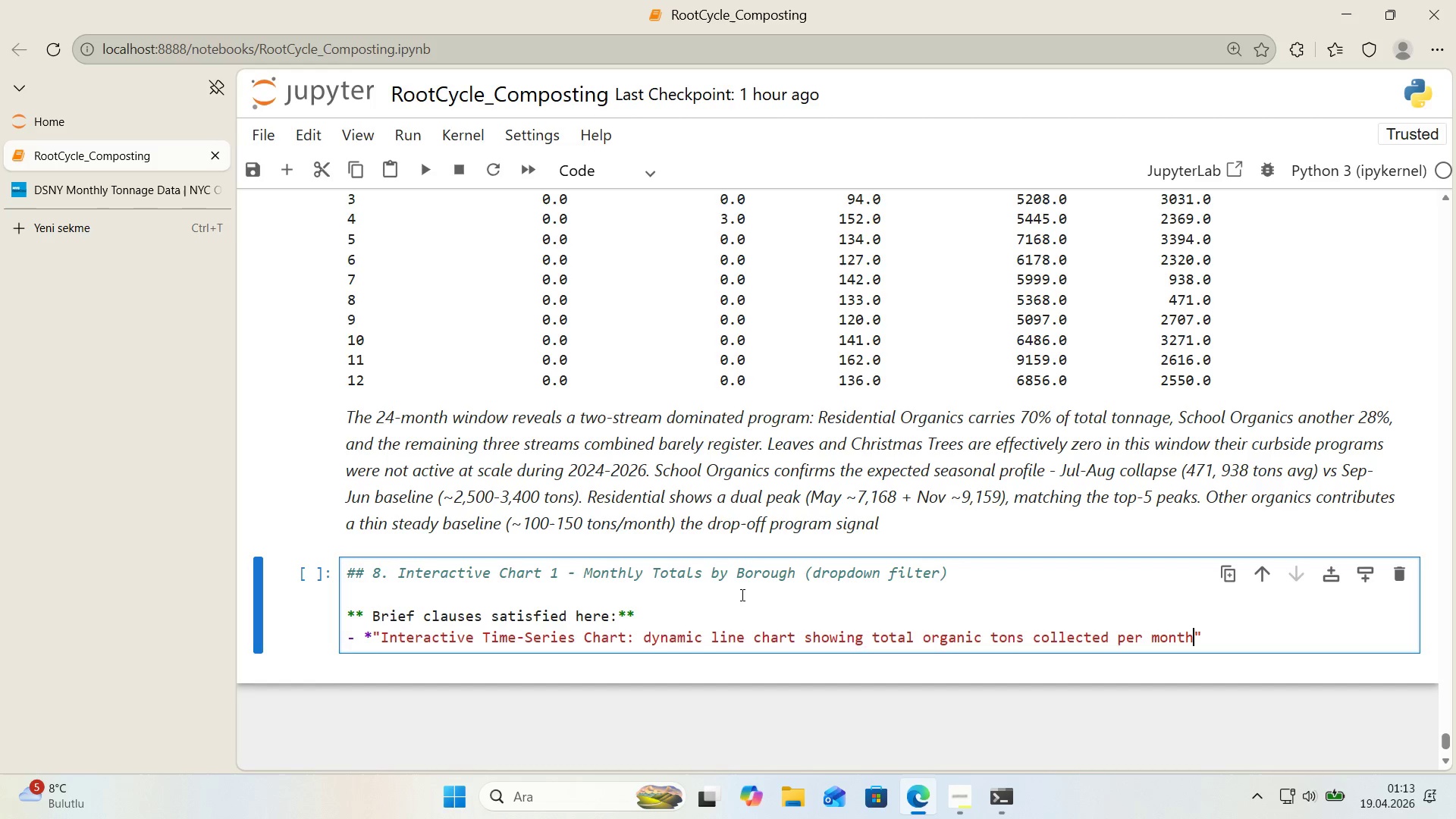 
key(ArrowRight)
 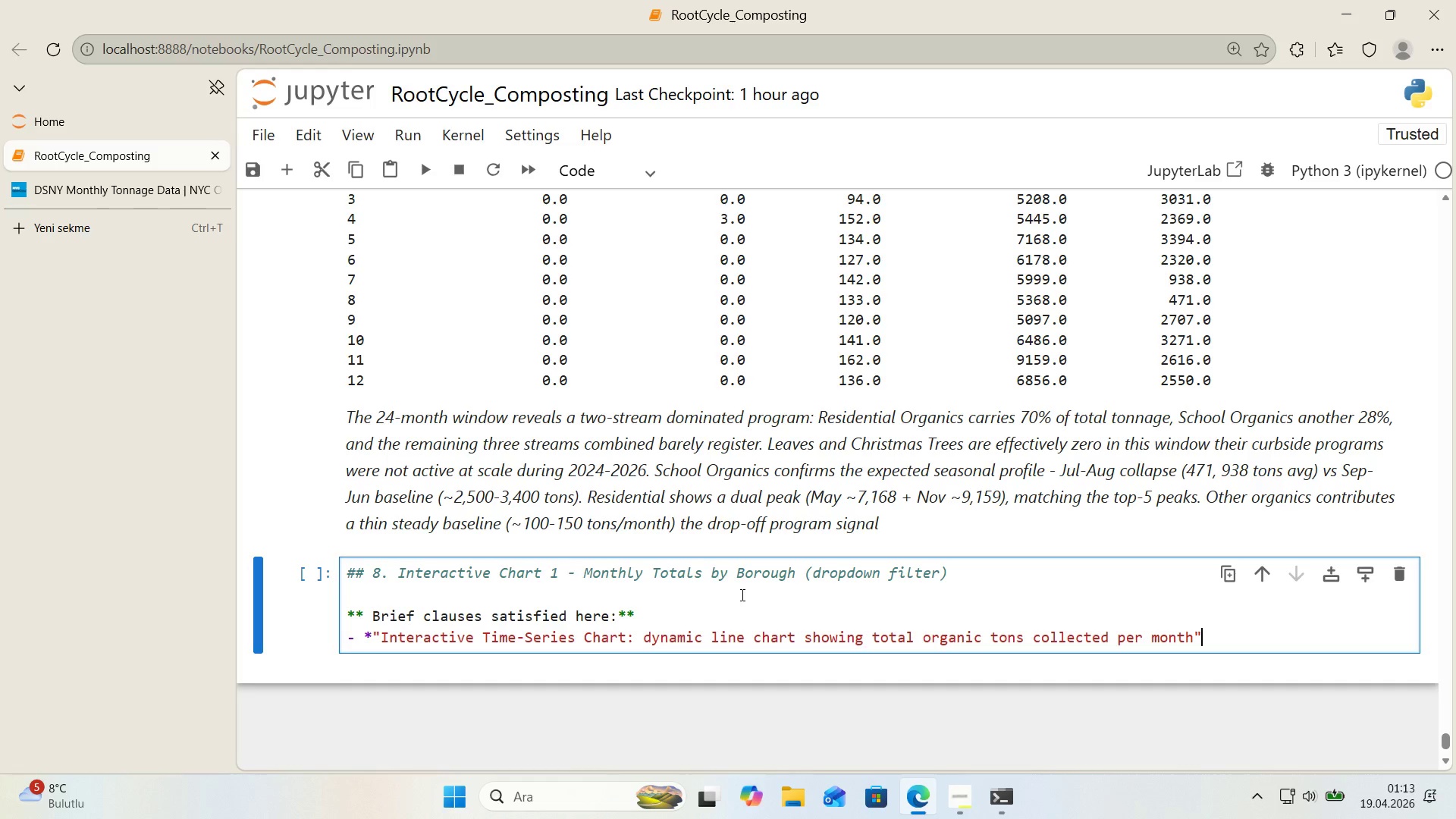 
key(NumpadMultiply)
 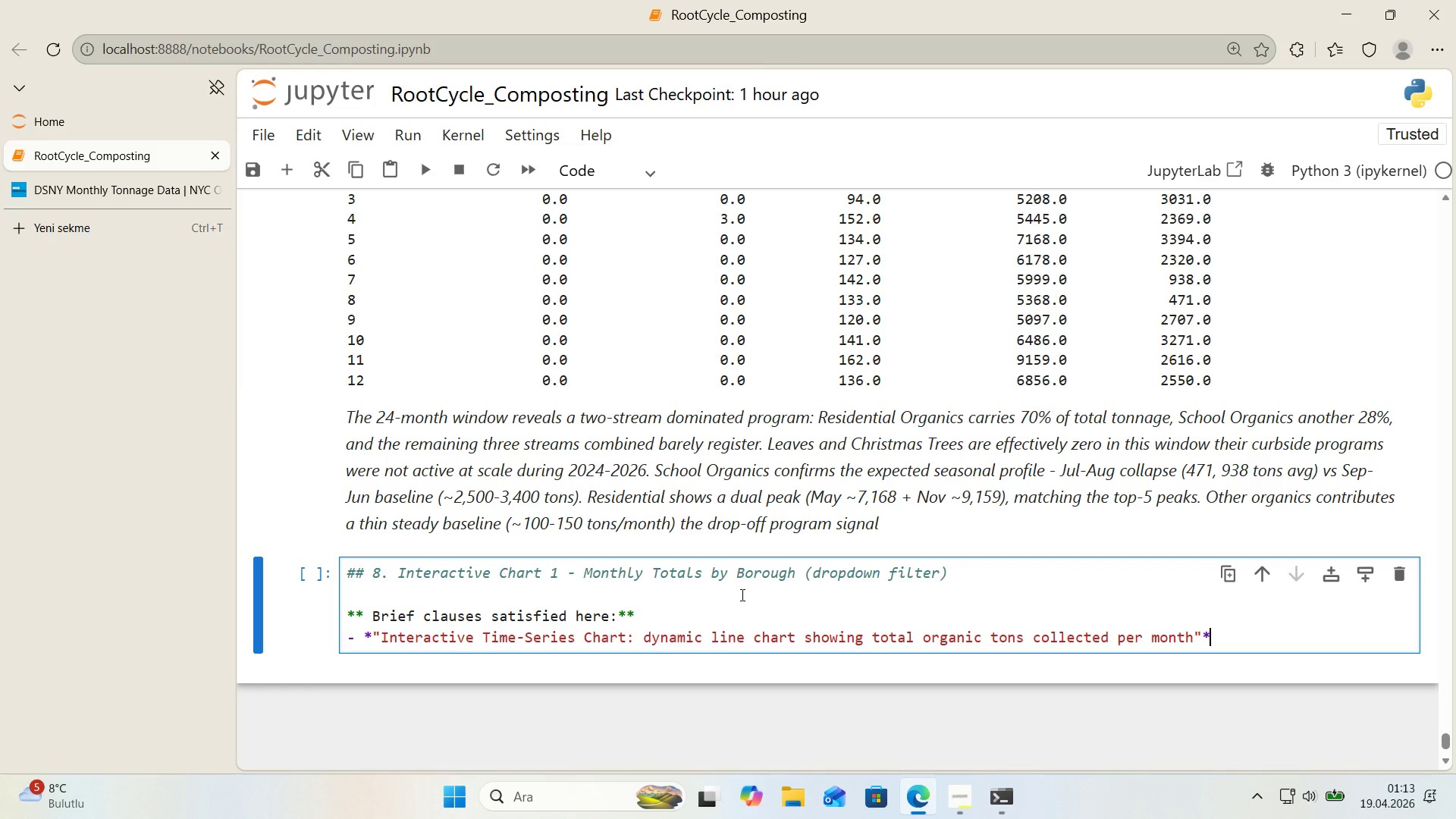 
key(Enter)
 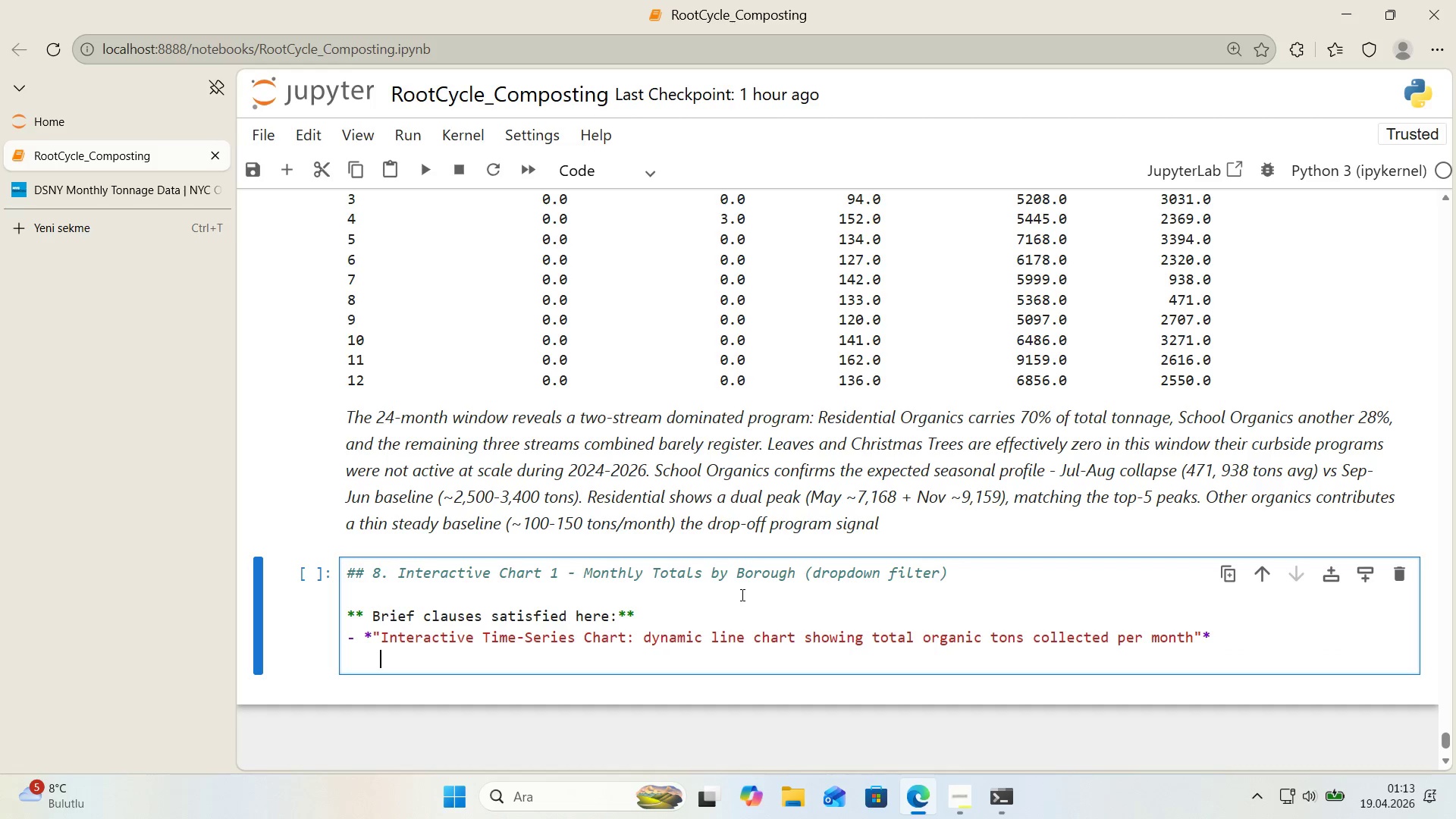 
key(Backspace)
 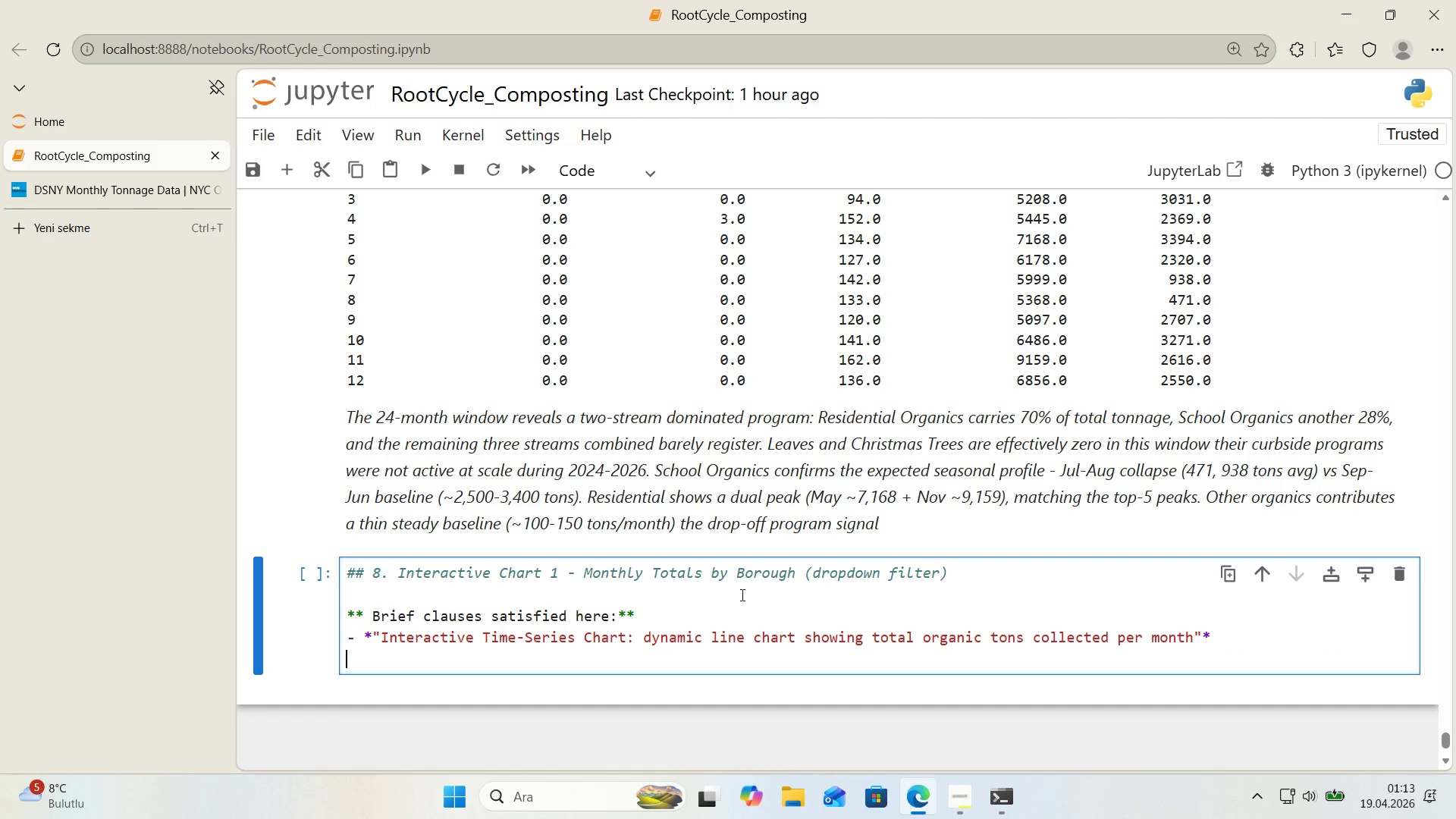 
key(NumpadSubtract)
 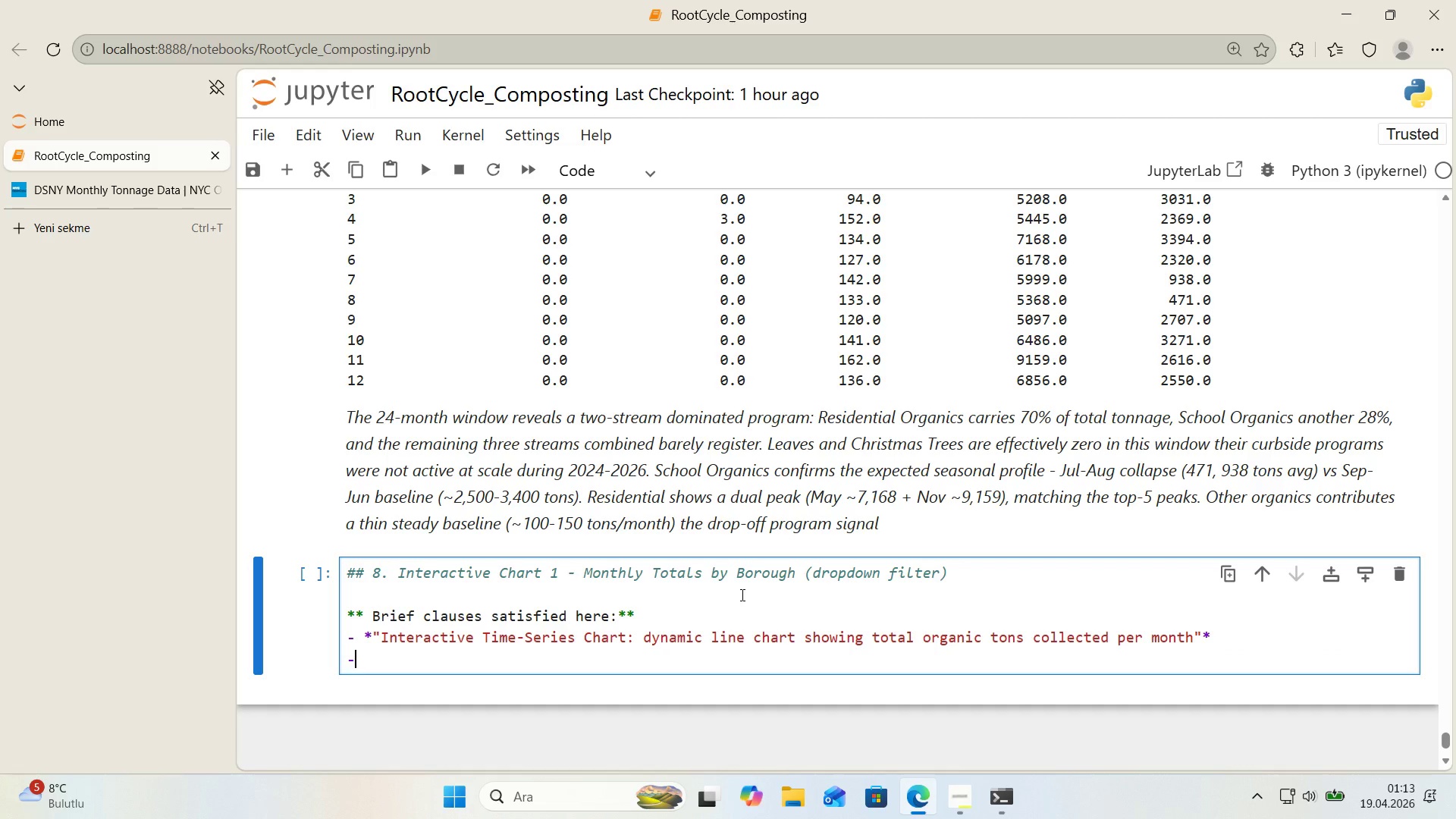 
key(Space)
 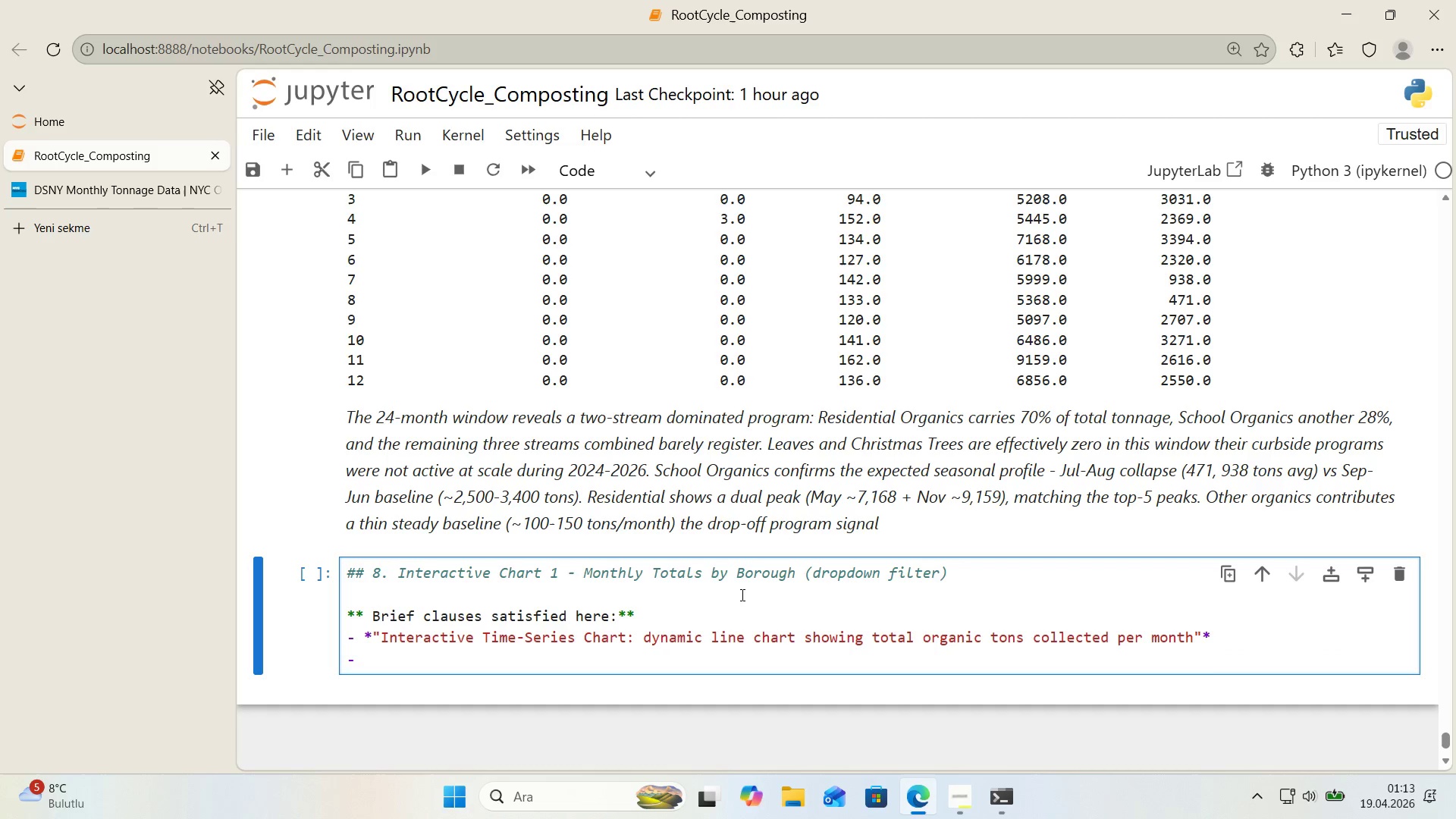 
key(NumpadMultiply)
 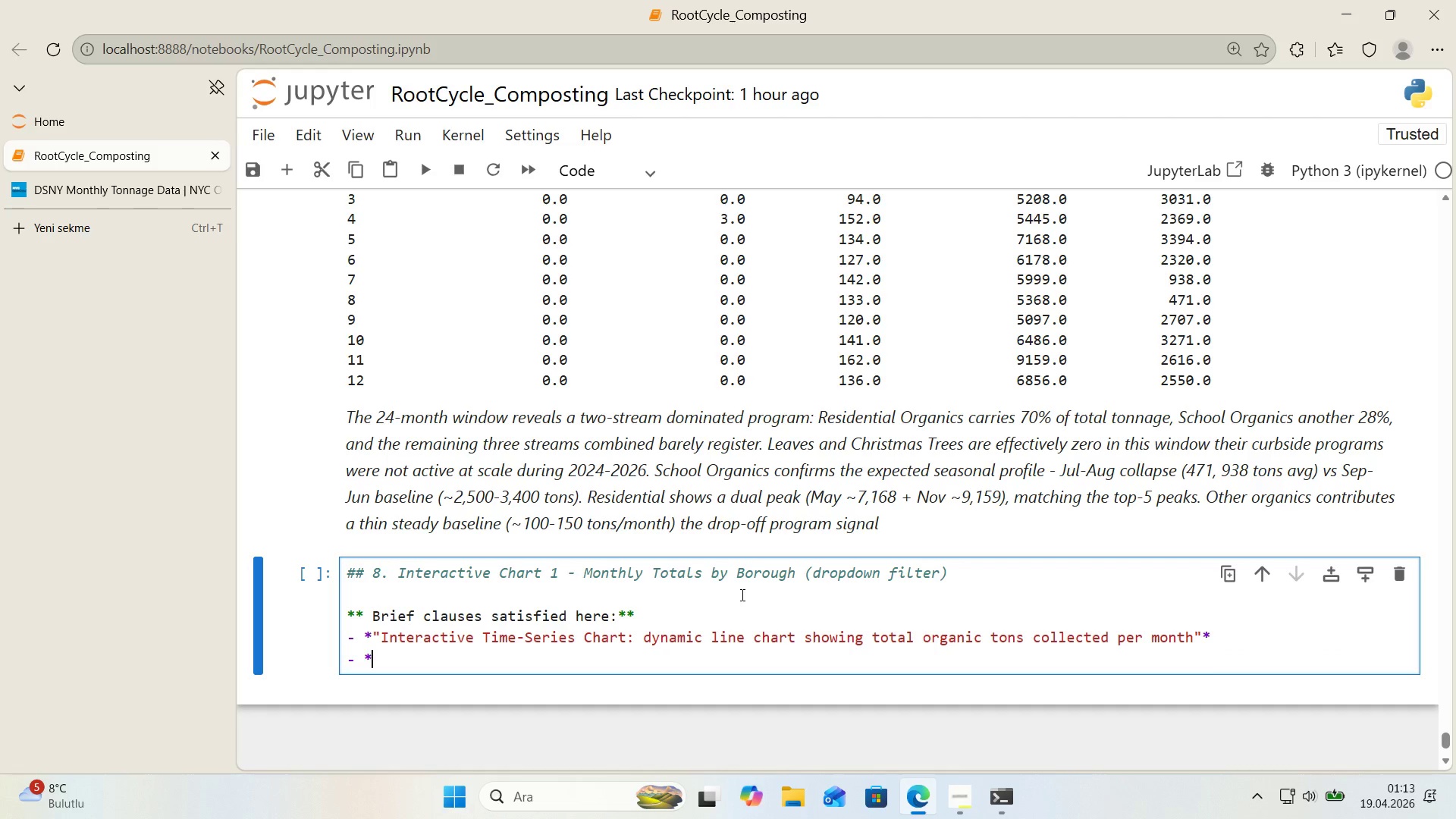 
key(Backquote)
 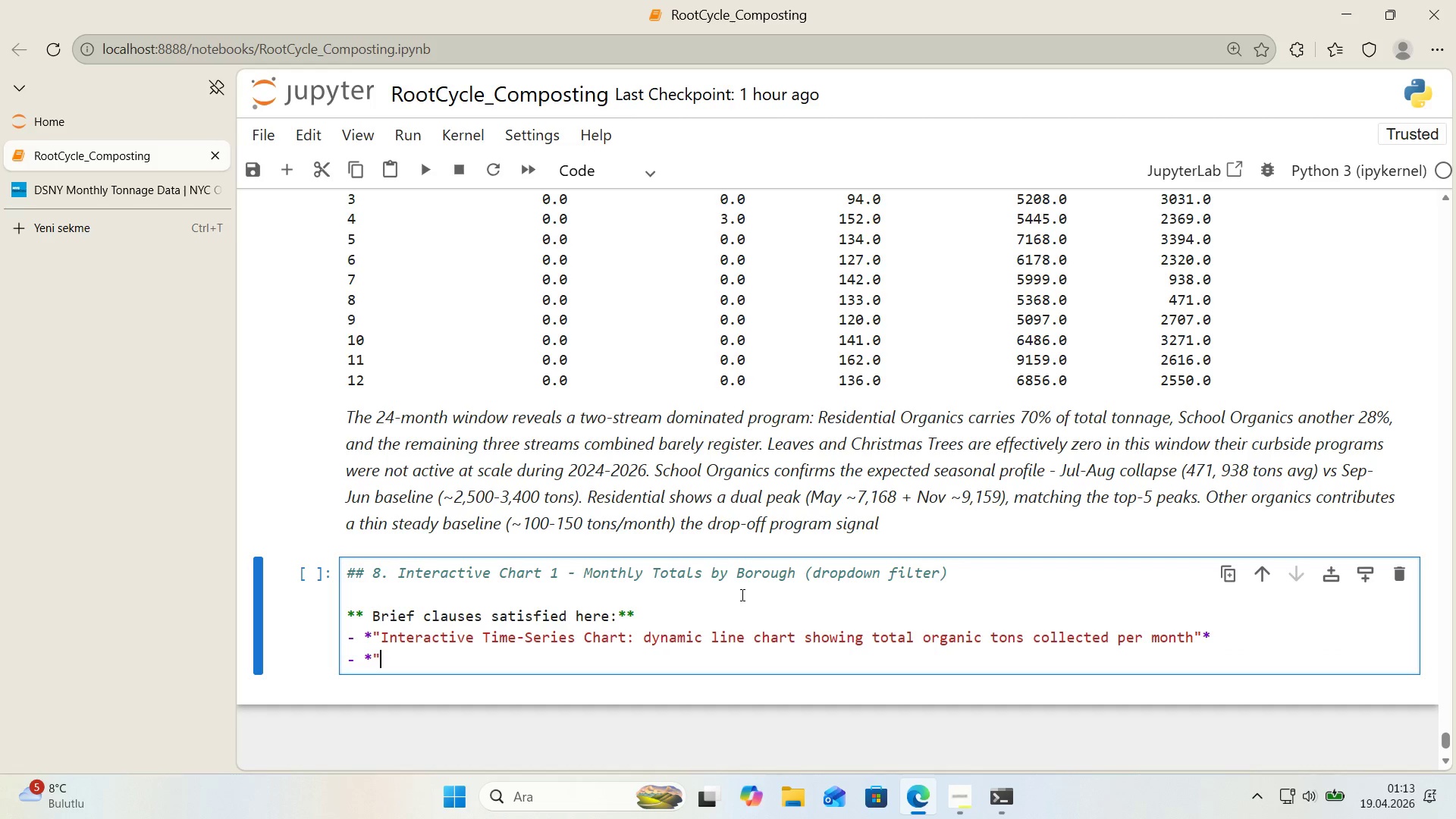 
key(Backquote)
 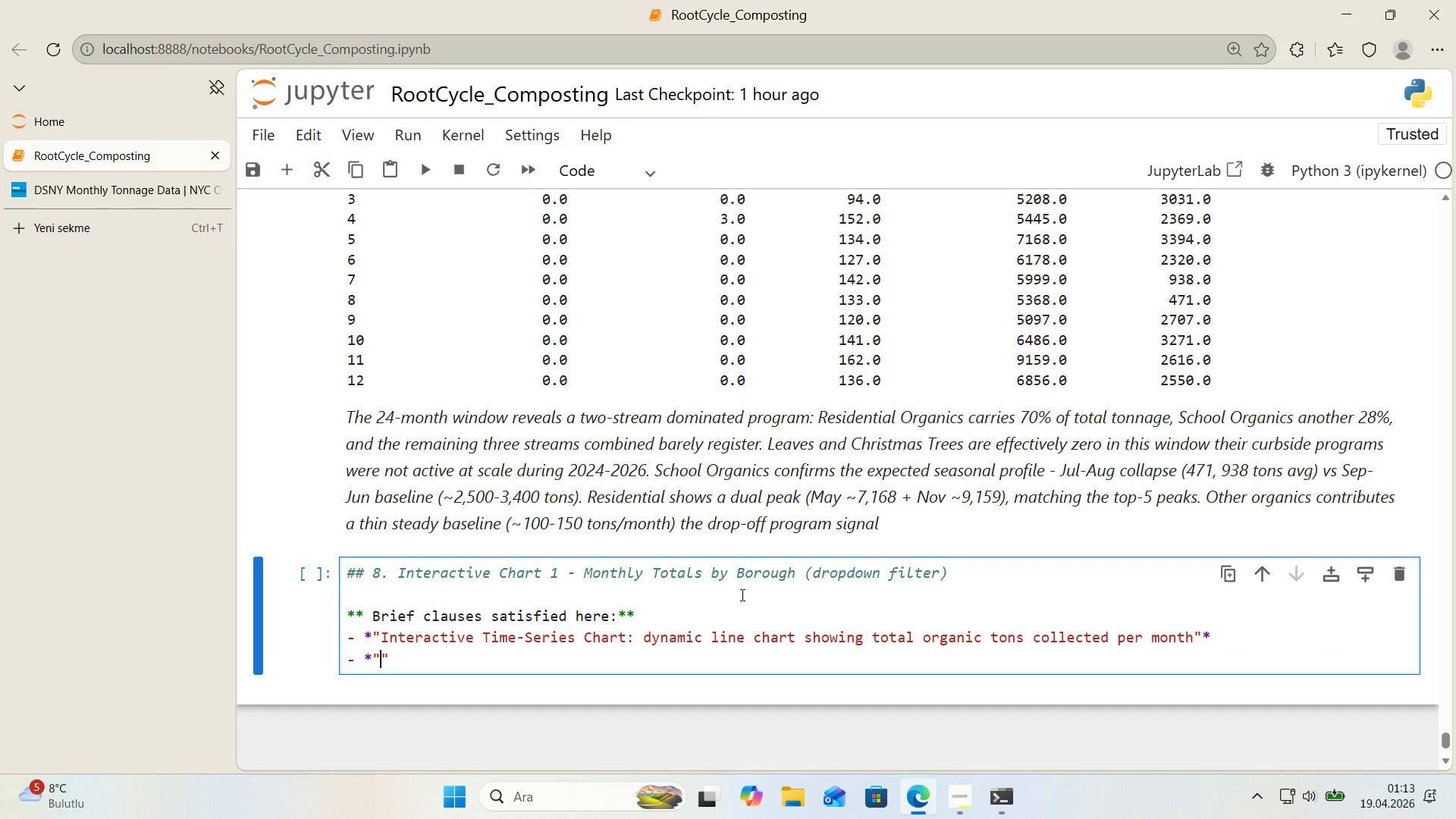 
key(ArrowLeft)
 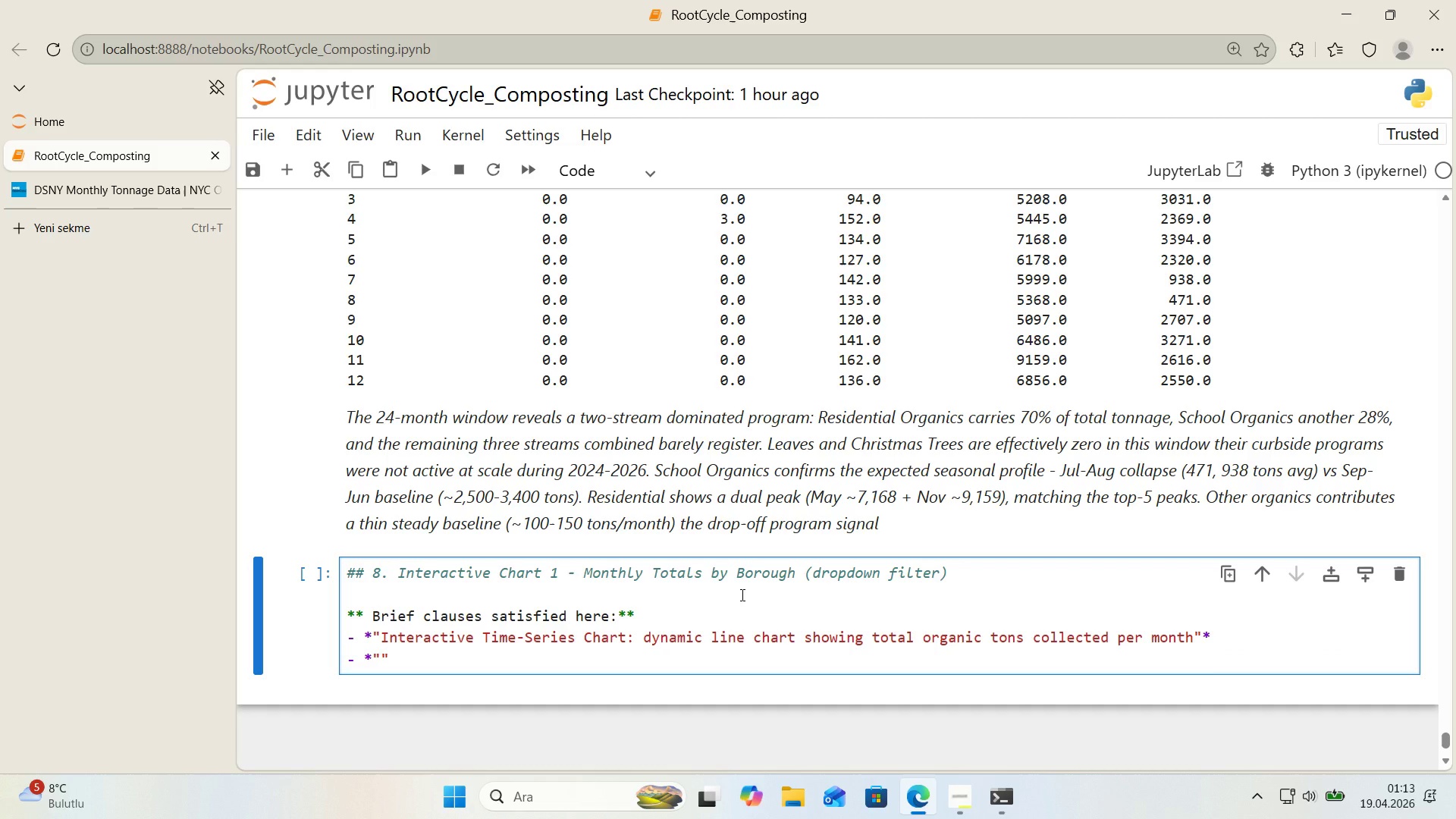 
type(Interact've Compar'son Tool> dropdown menu or elec)
key(Backspace)
key(Backspace)
key(Backspace)
key(Backspace)
key(Backspace)
type( selector w'dget f'lter'ng by Borough or Commun'ty D'str'ct*[NumLock][NumLock])
 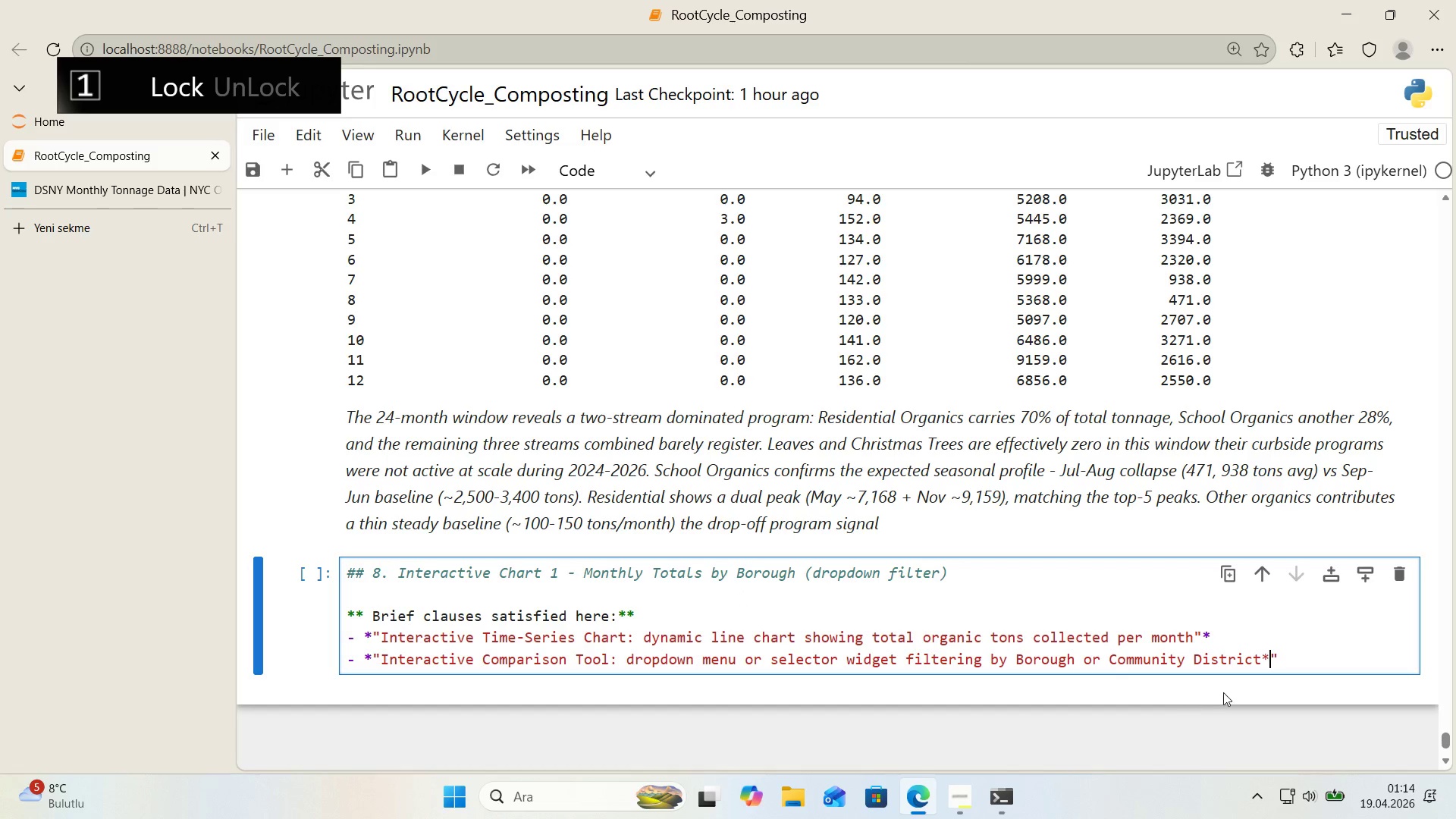 
left_click([1304, 661])
 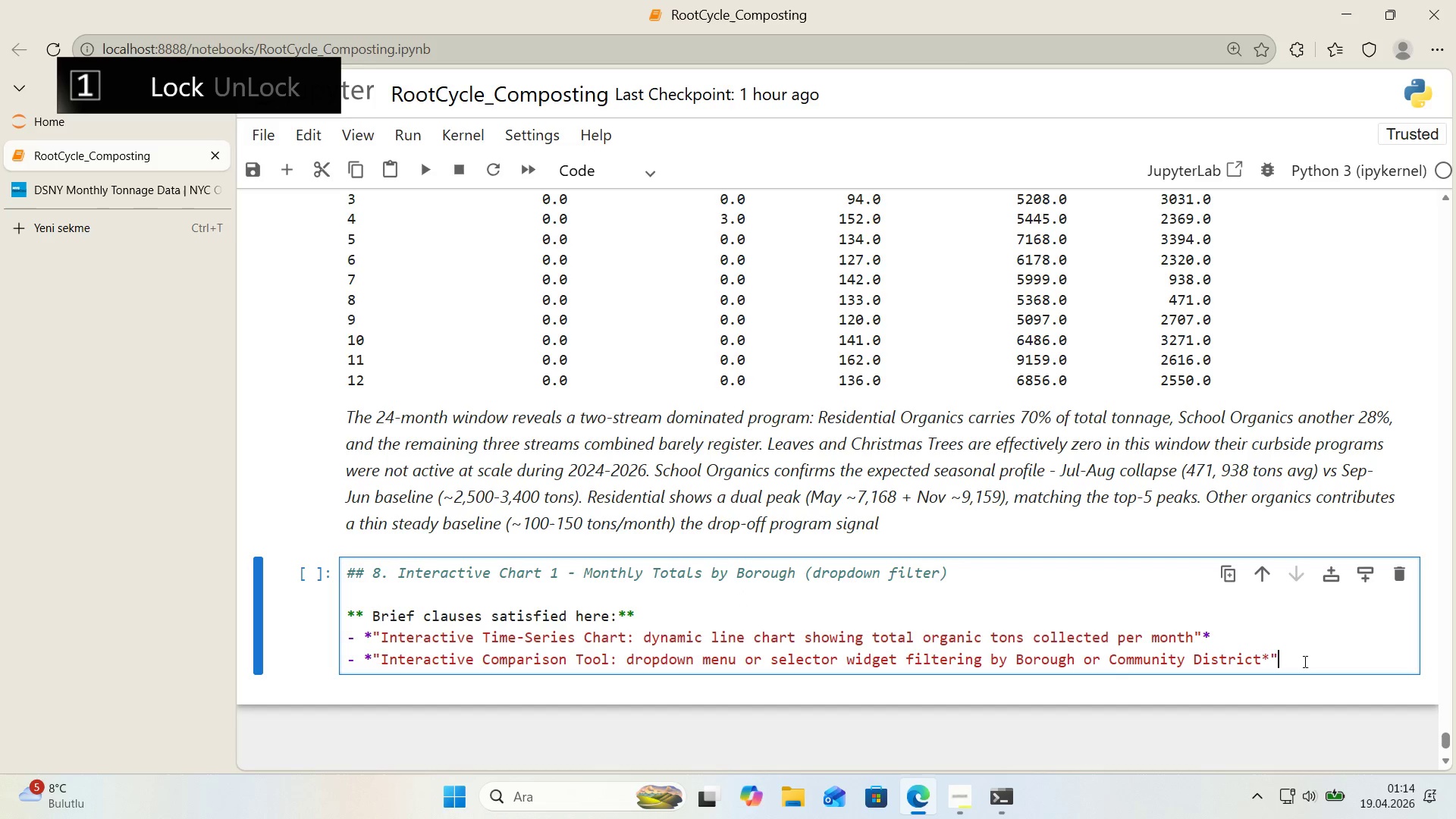 
key(NumpadMultiply)
 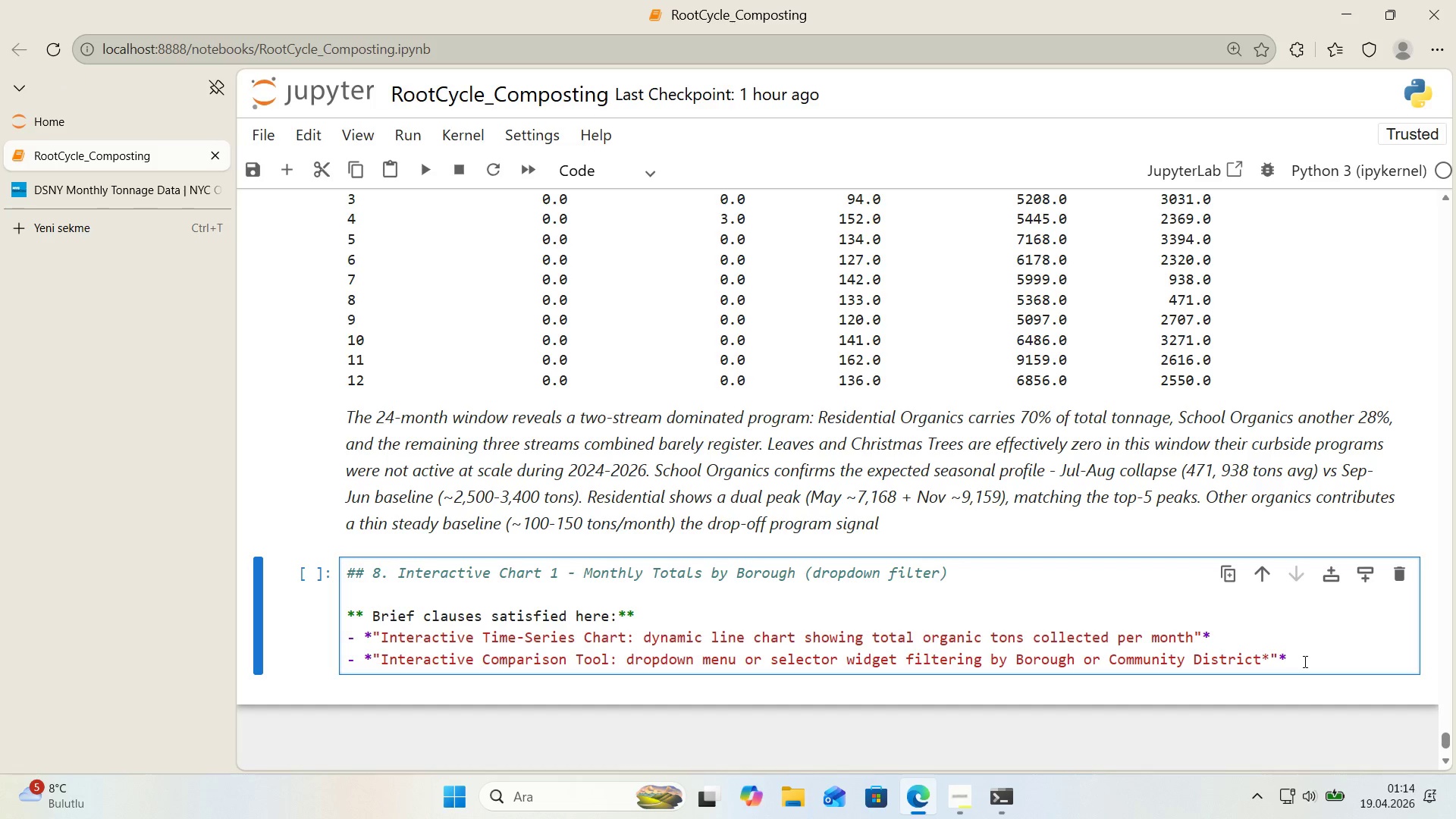 
wait(6.22)
 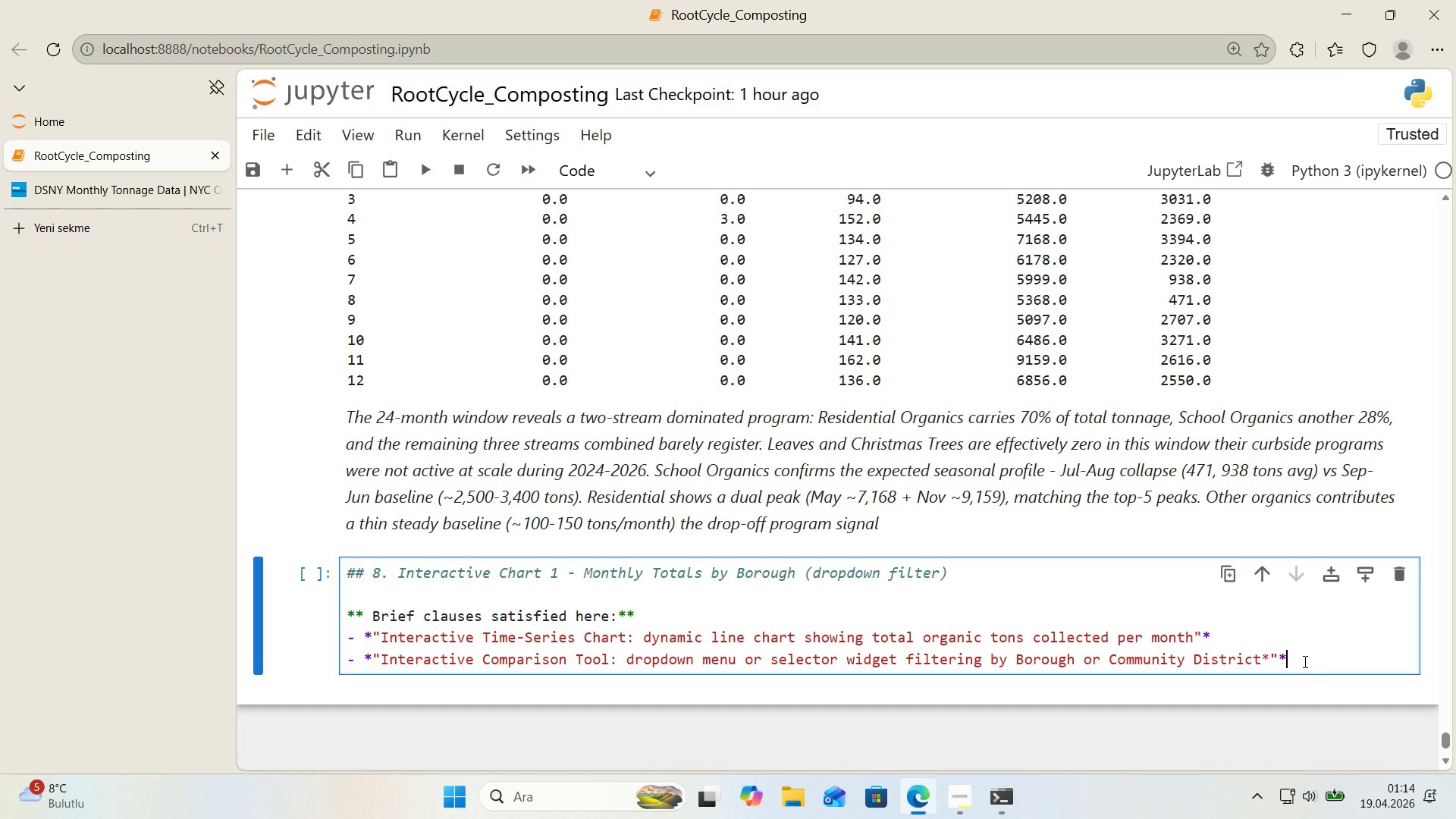 
key(Enter)
 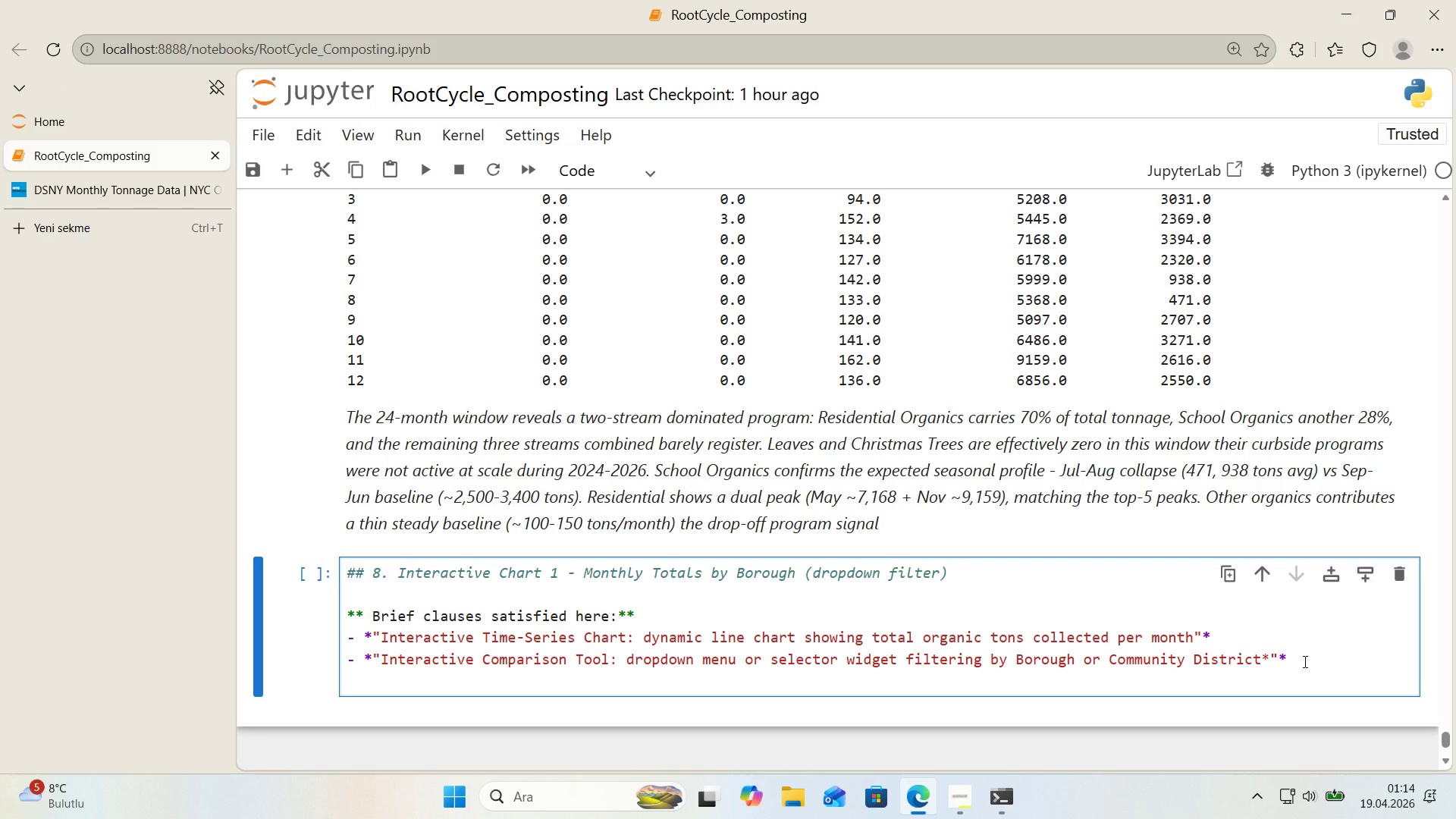 
key(Backspace)
 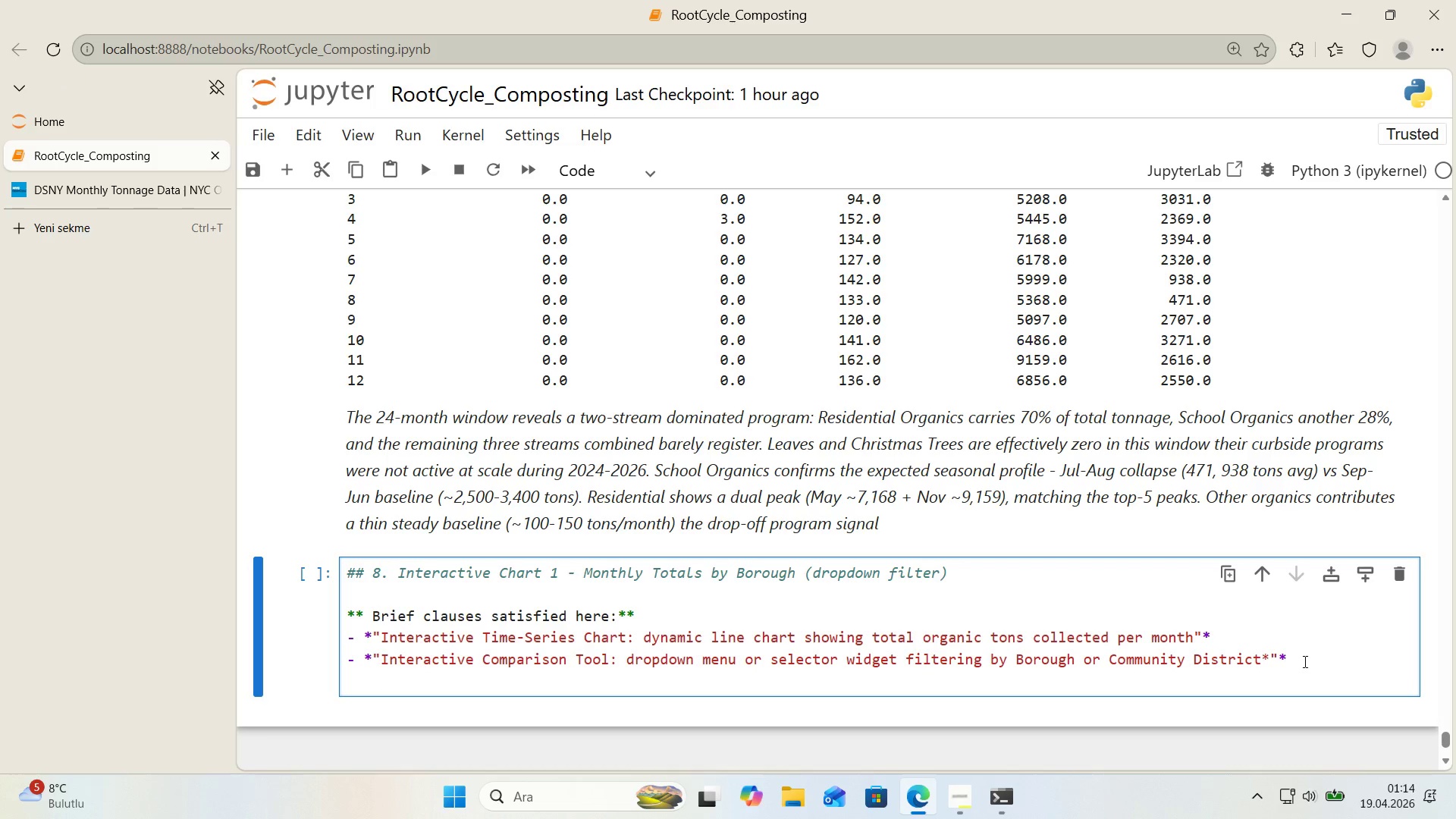 
key(NumpadSubtract)
 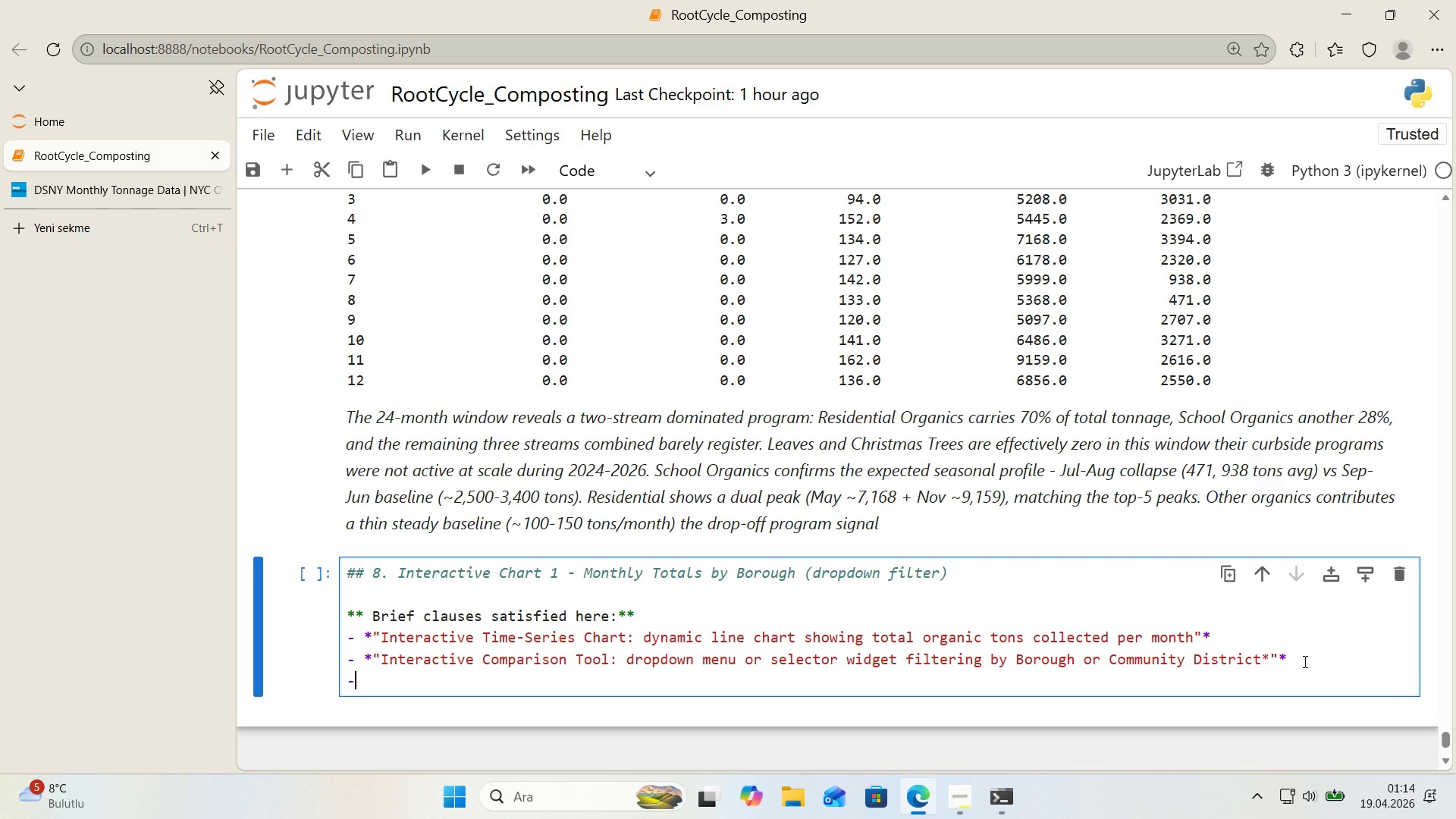 
key(Space)
 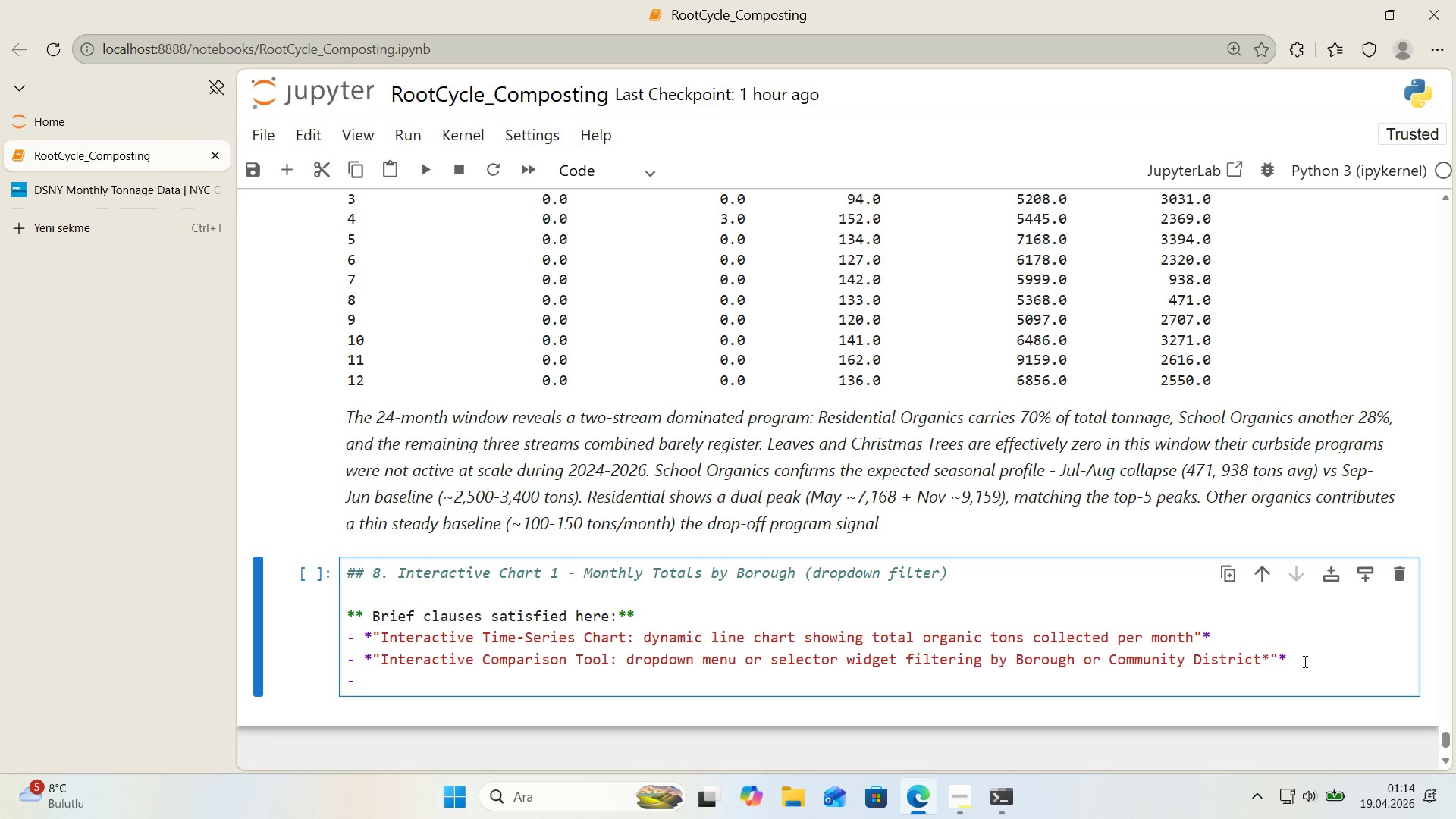 
key(NumpadMultiply)
 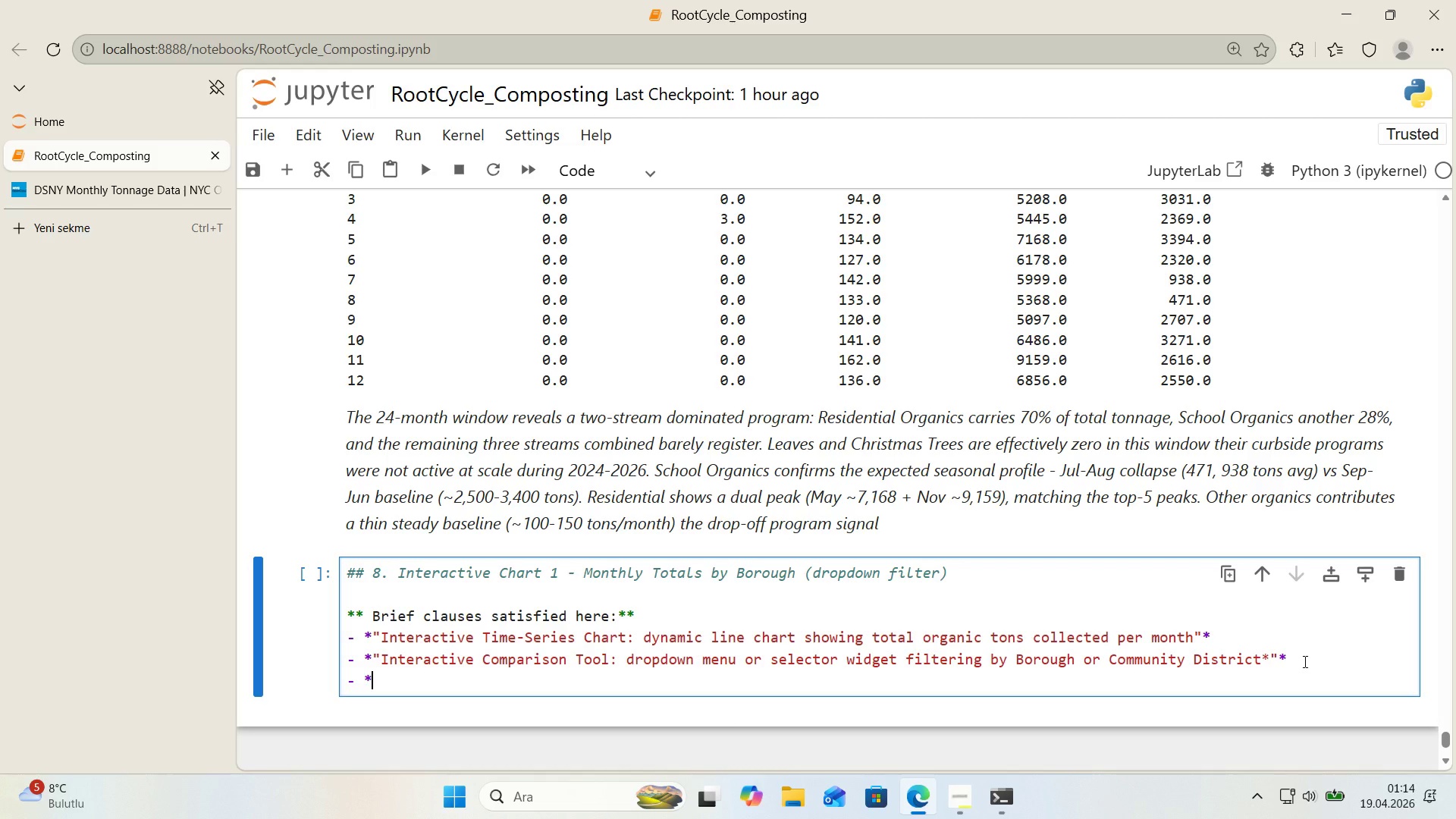 
key(Backquote)
 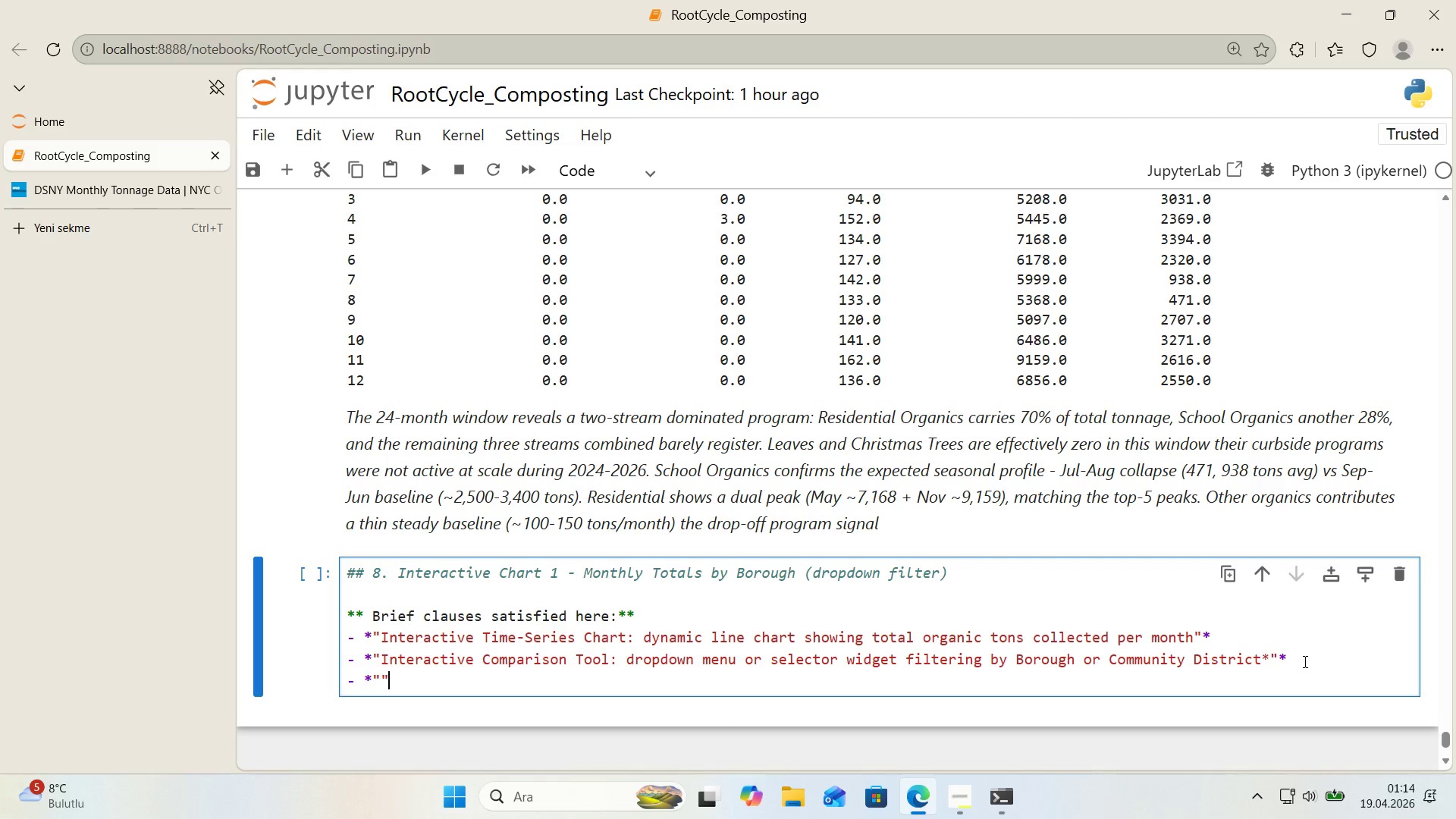 
key(Backquote)
 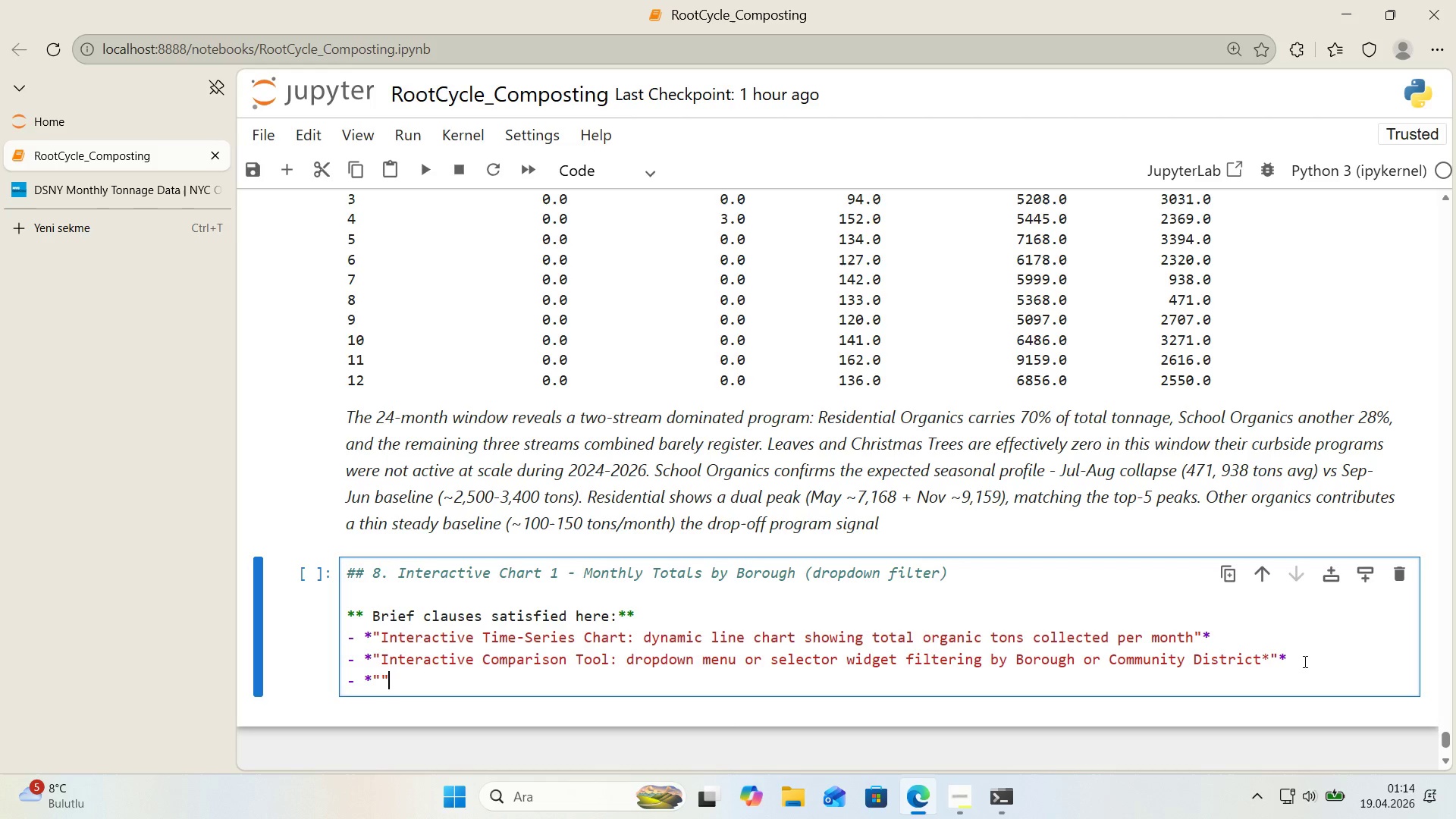 
key(ArrowLeft)
 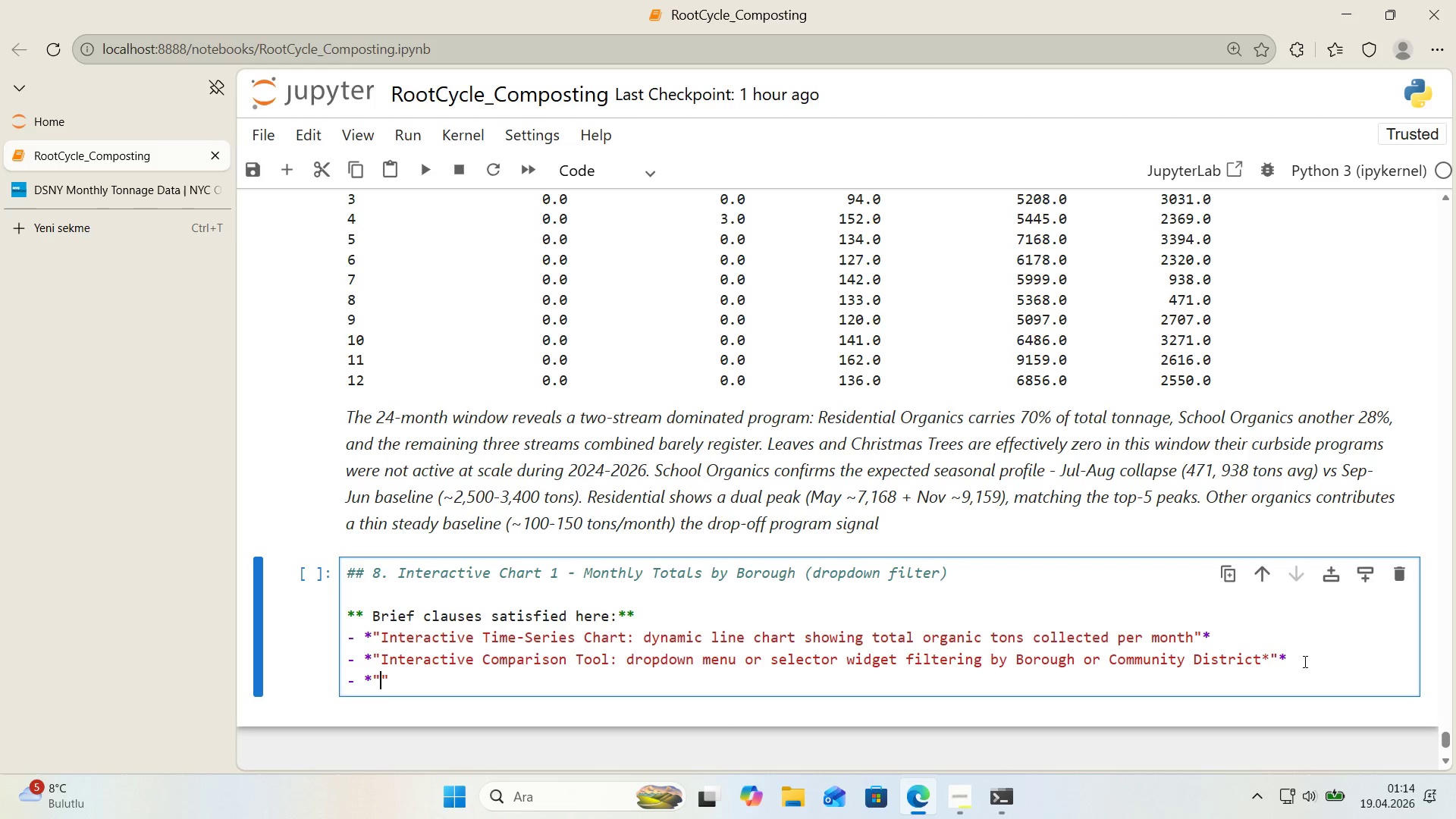 
type(Hover toolt'ps show'ng spec'f'c ton values and year-over-year percent )
key(Backspace)
type(age changes)
 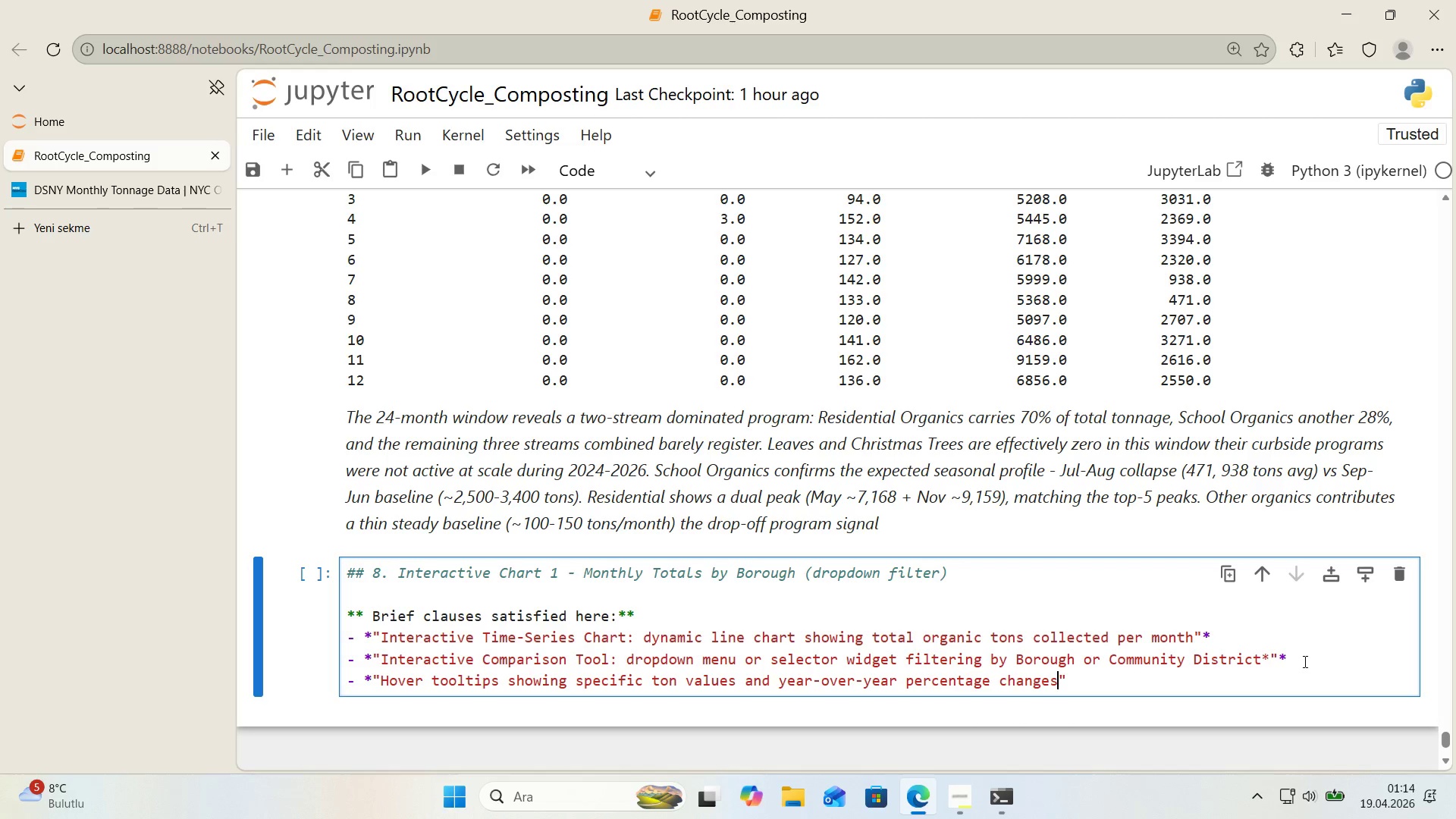 
key(ArrowRight)
 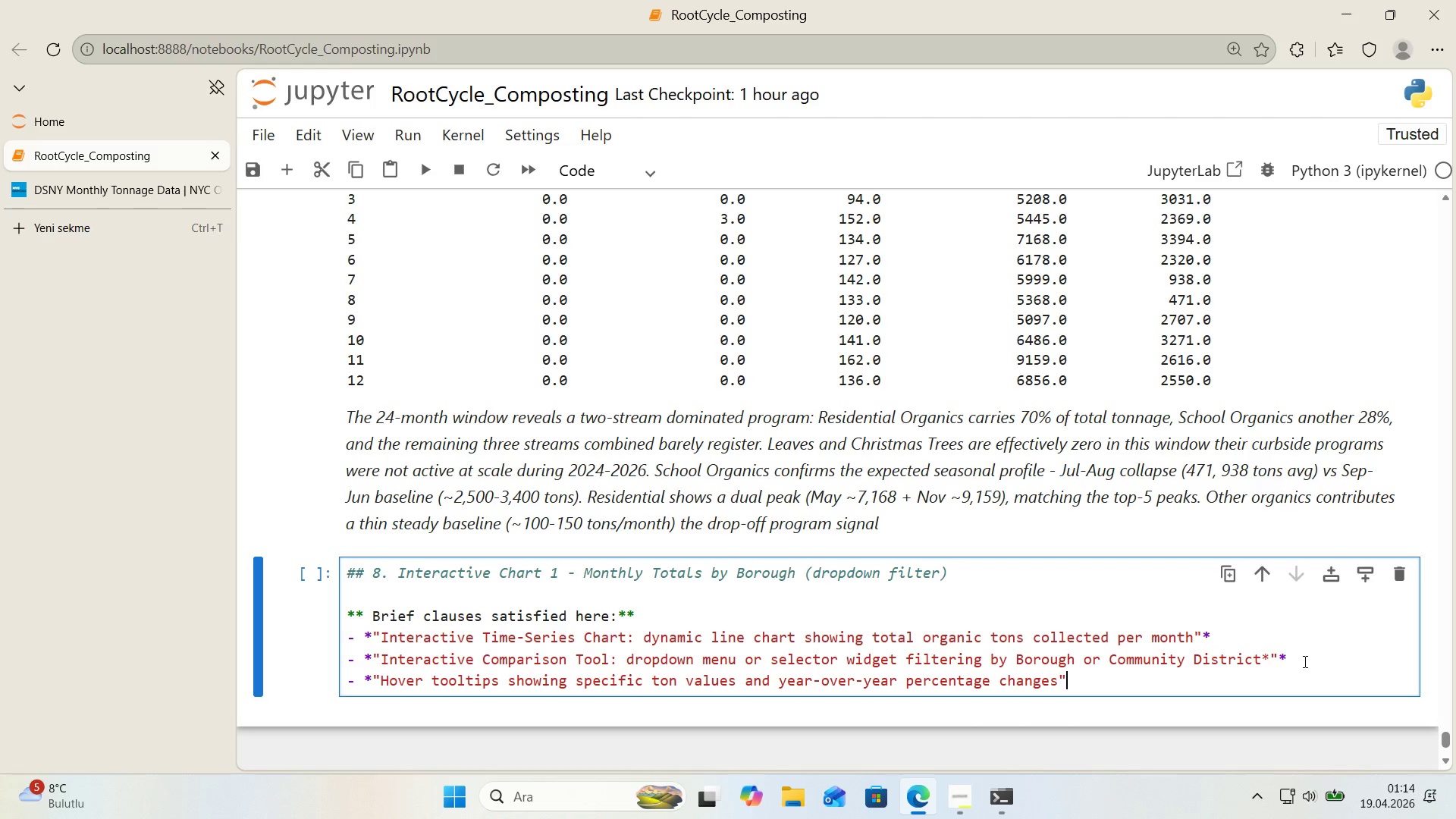 
key(NumpadMultiply)
 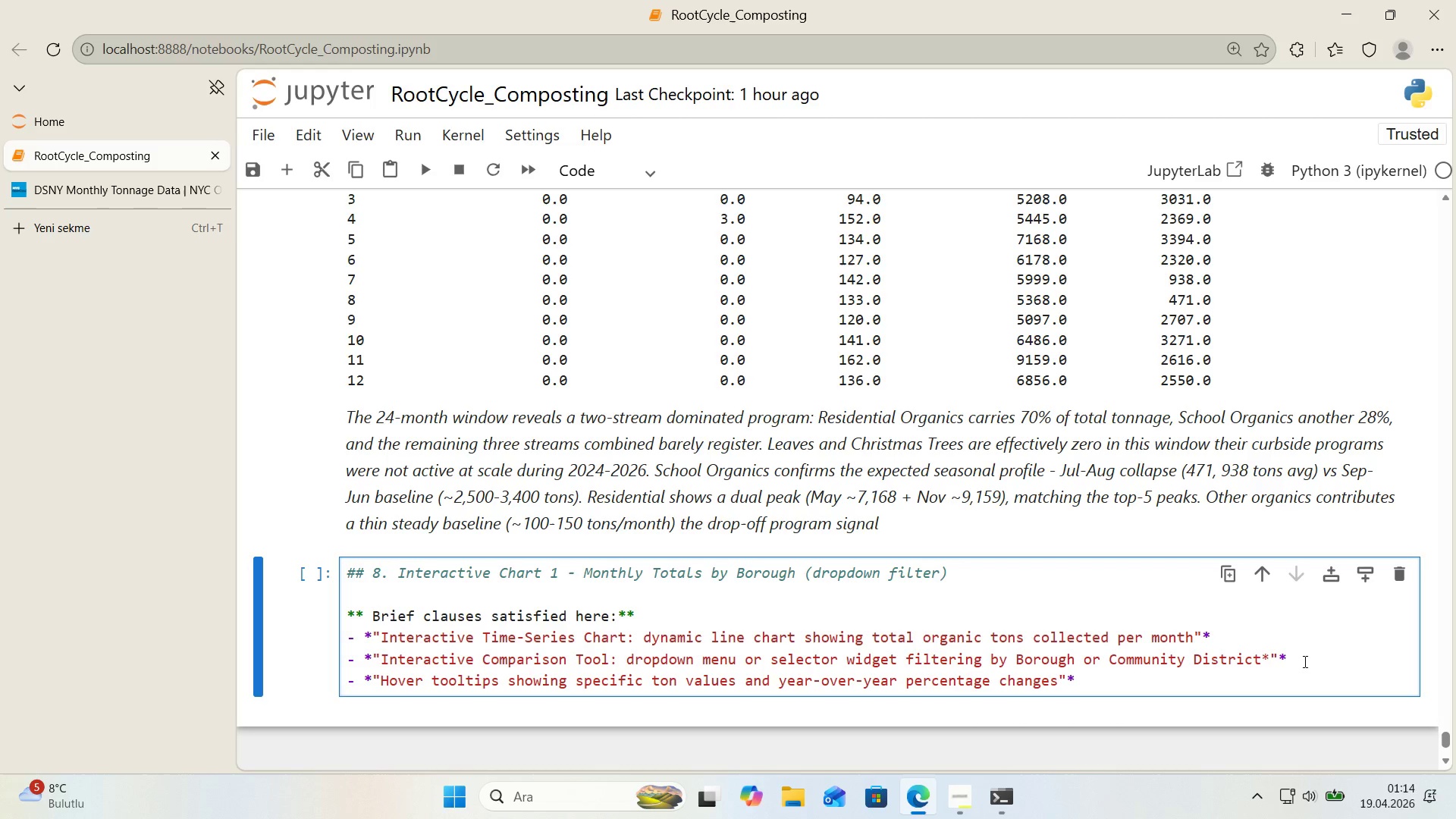 
key(Enter)
 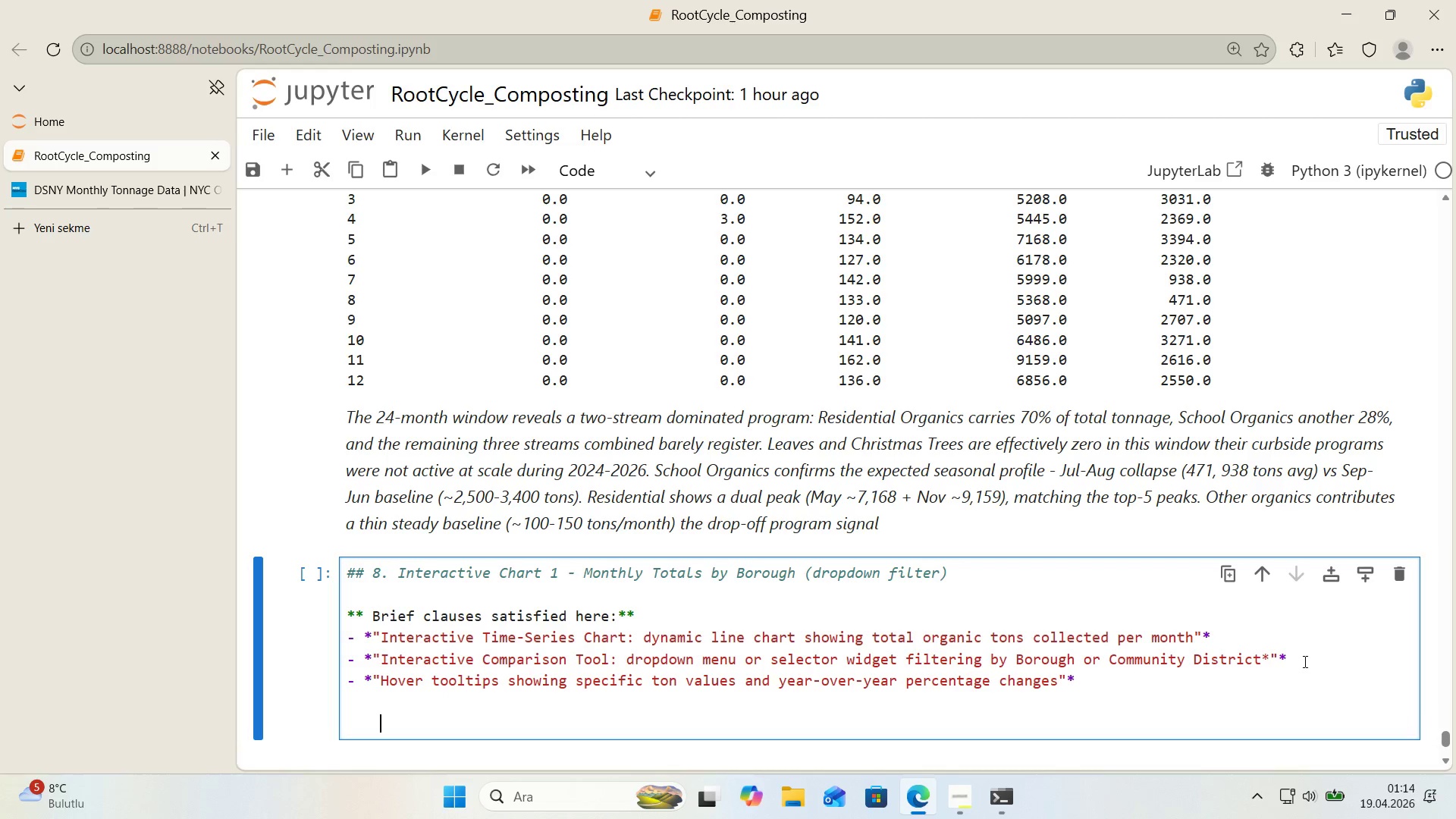 
key(Enter)
 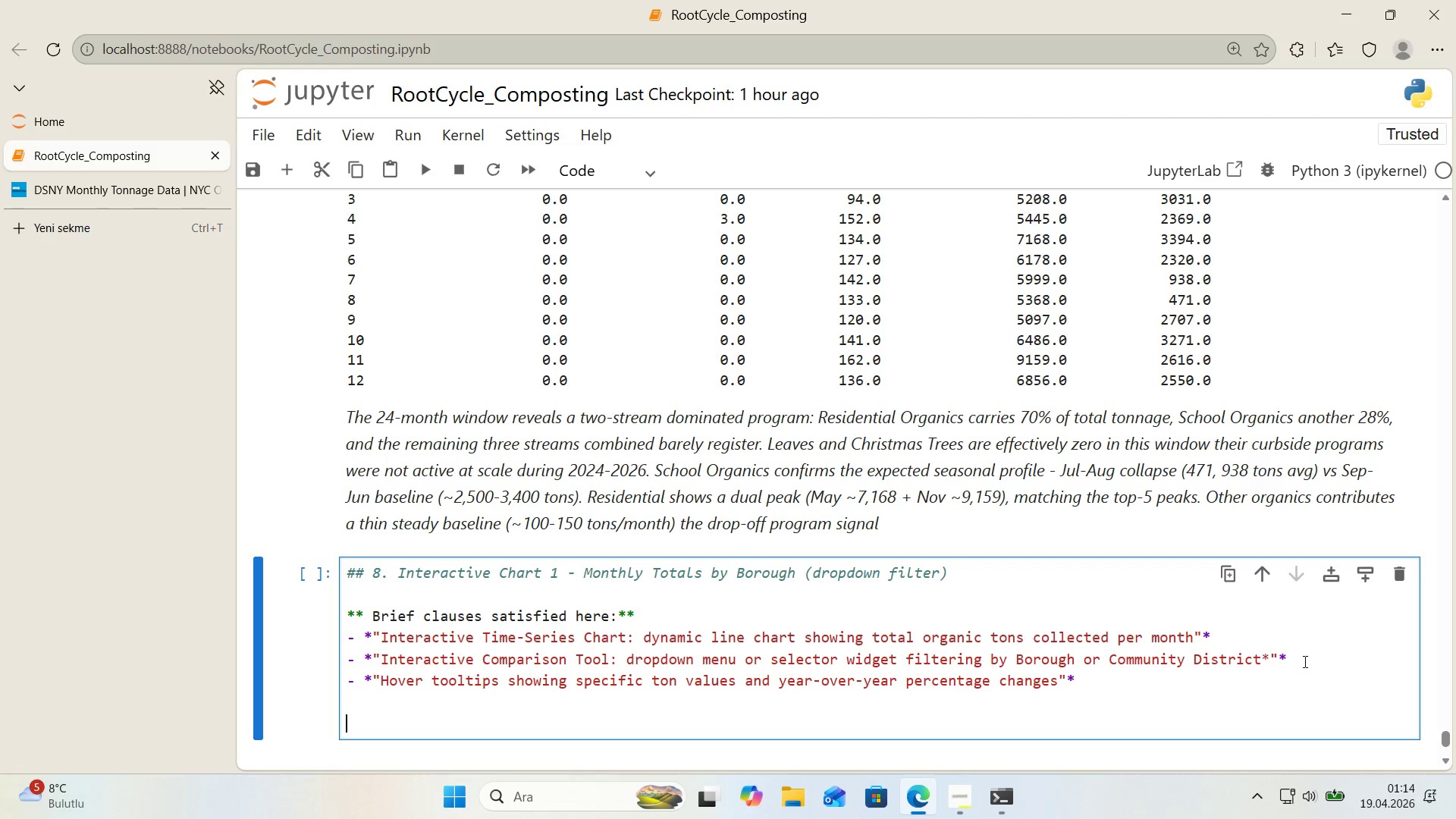 
key(Backspace)
type(**Des'gn cho'ces)
 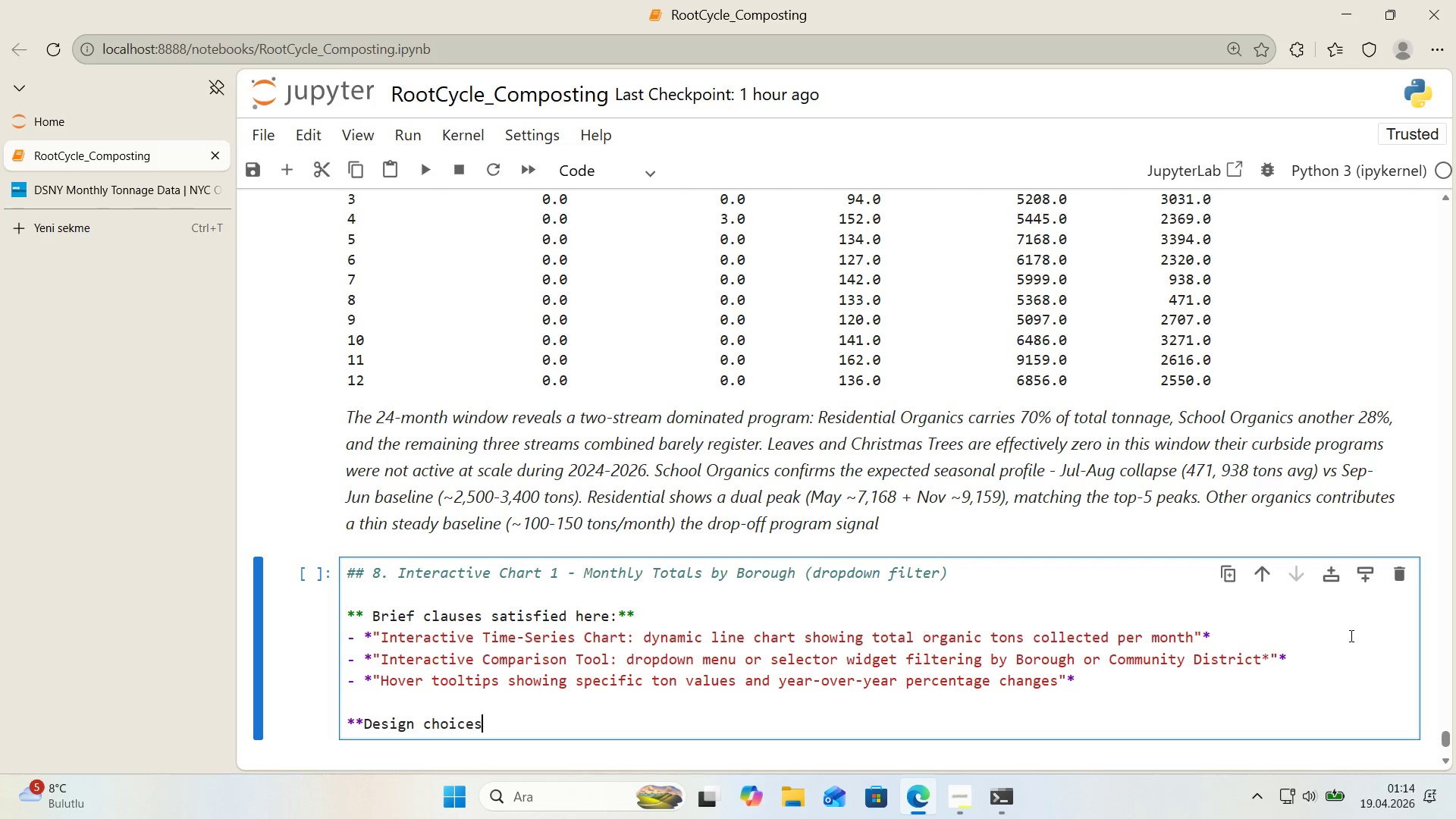 
scroll: coordinate [1322, 623], scroll_direction: down, amount: 1.0
 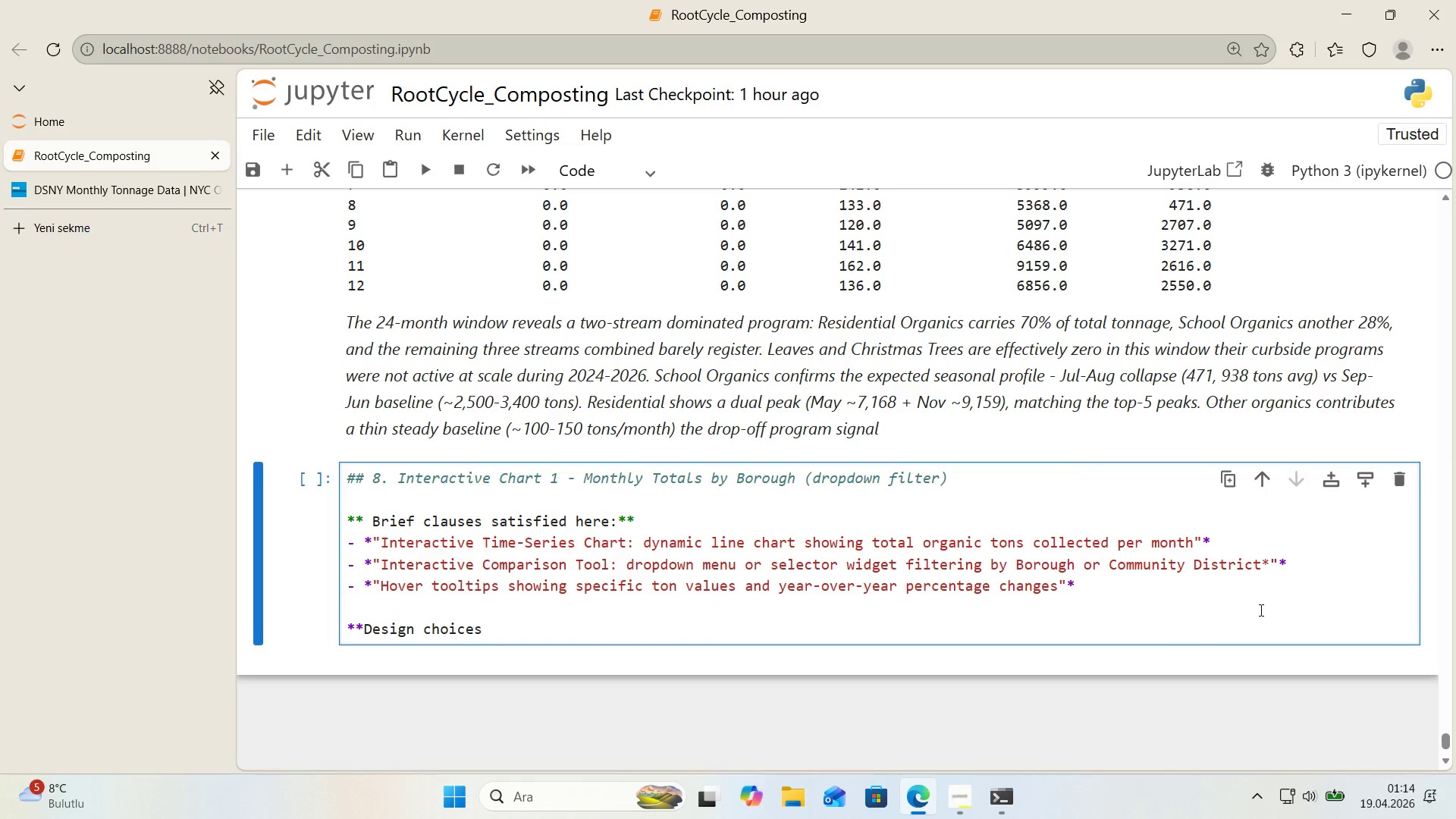 
key(Shift+ShiftRight)
 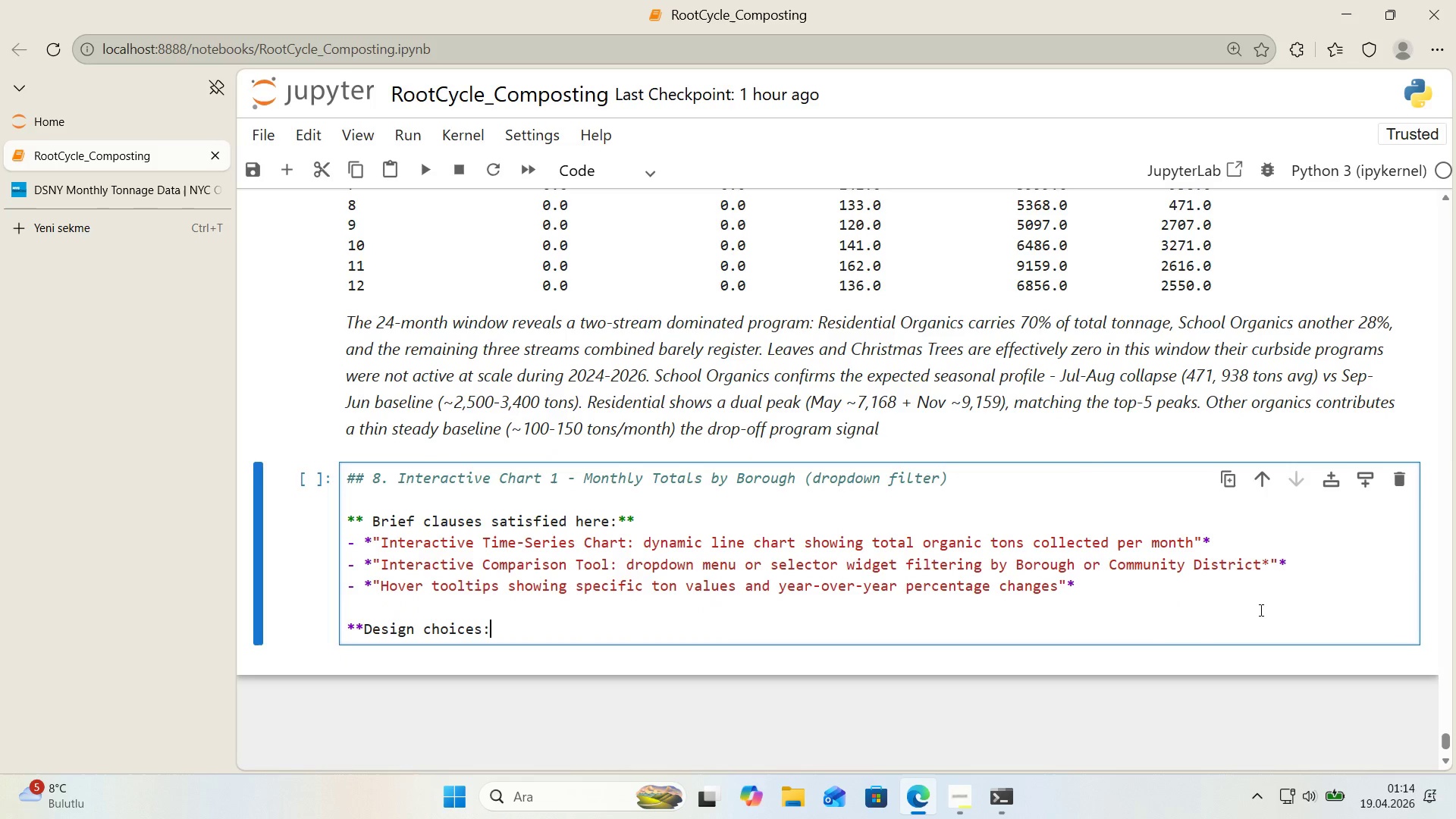 
key(Shift+Period)
 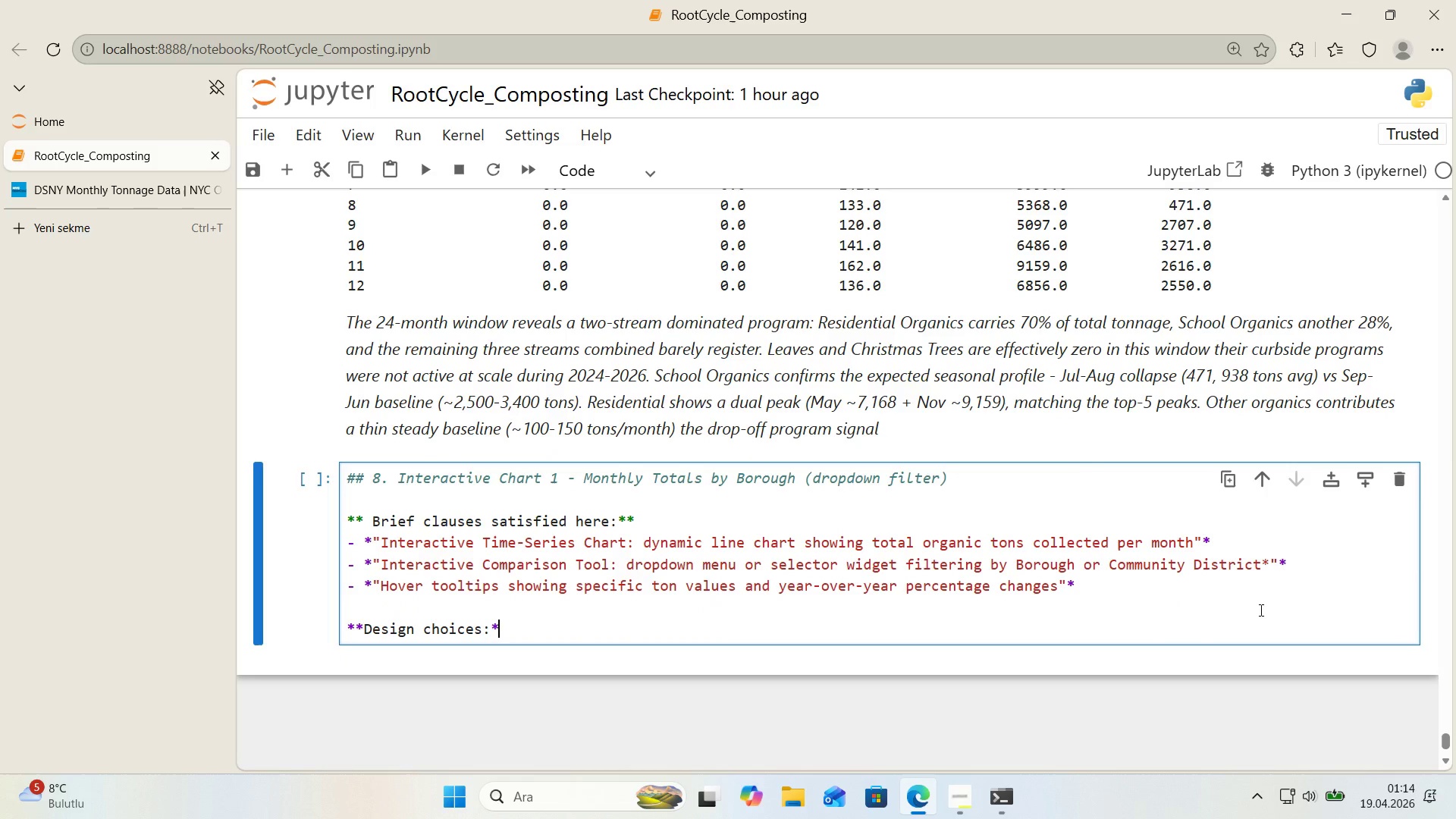 
key(NumpadMultiply)
 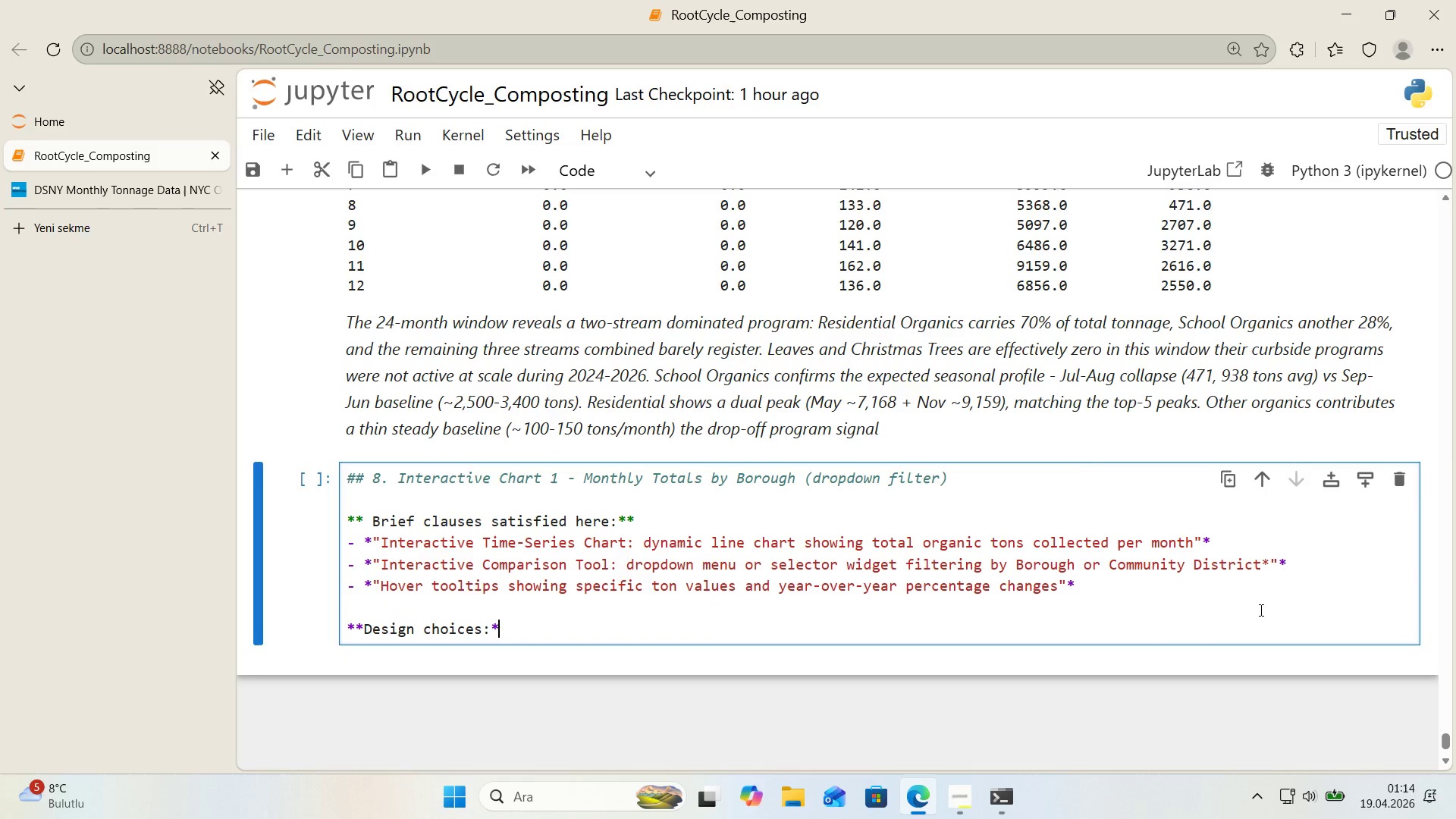 
key(NumpadMultiply)
 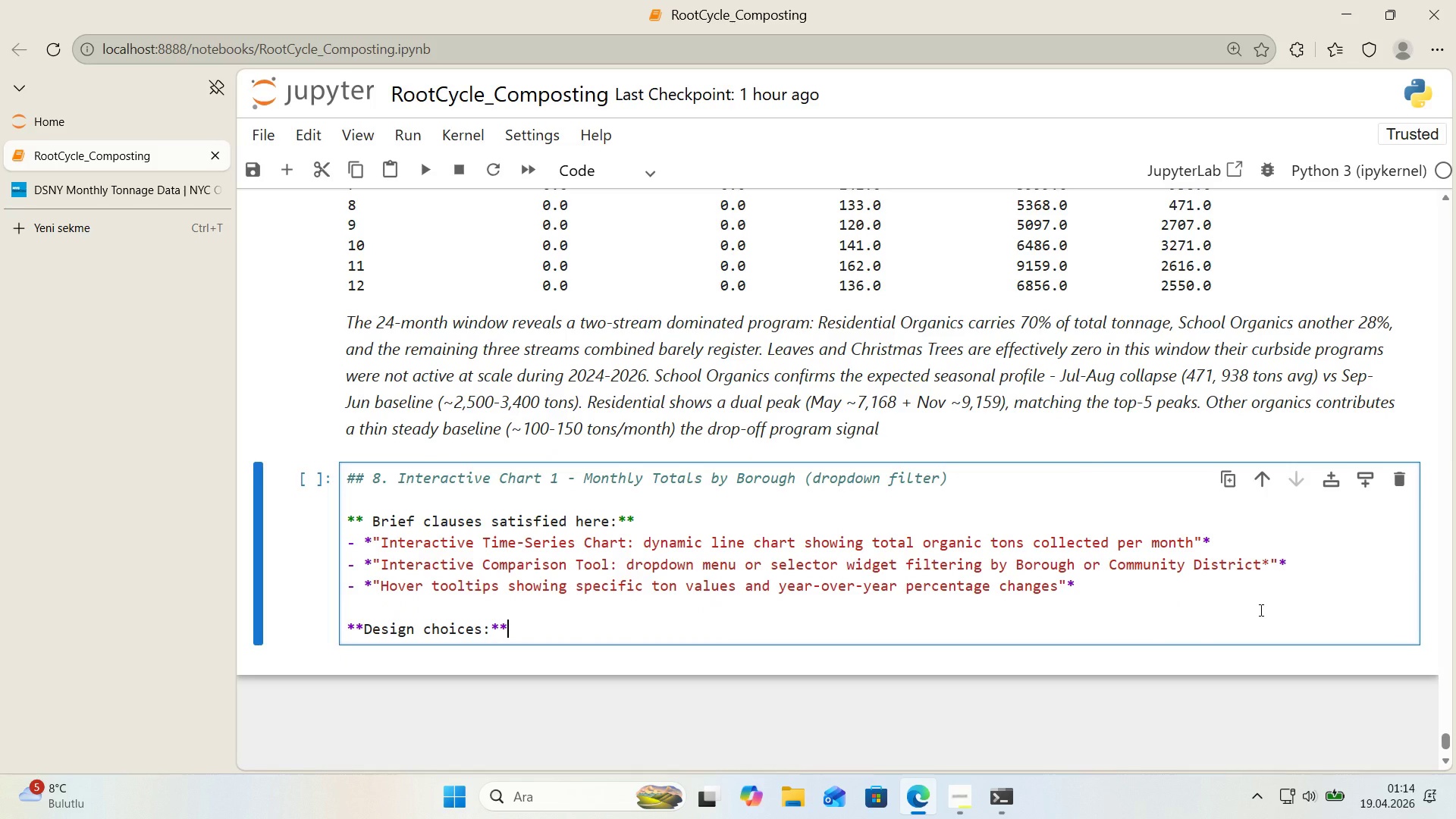 
key(Enter)
 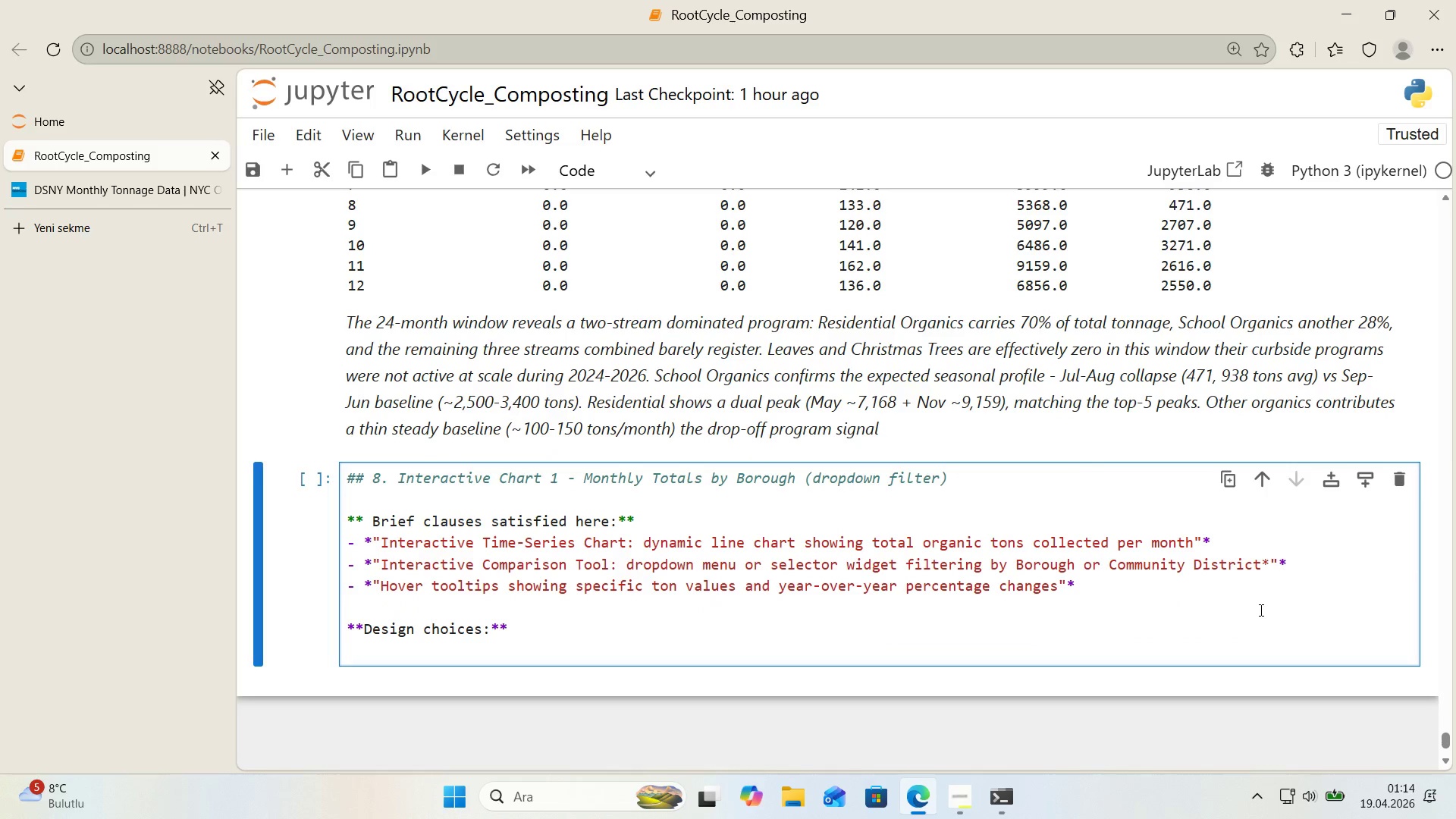 
key(Backspace)
 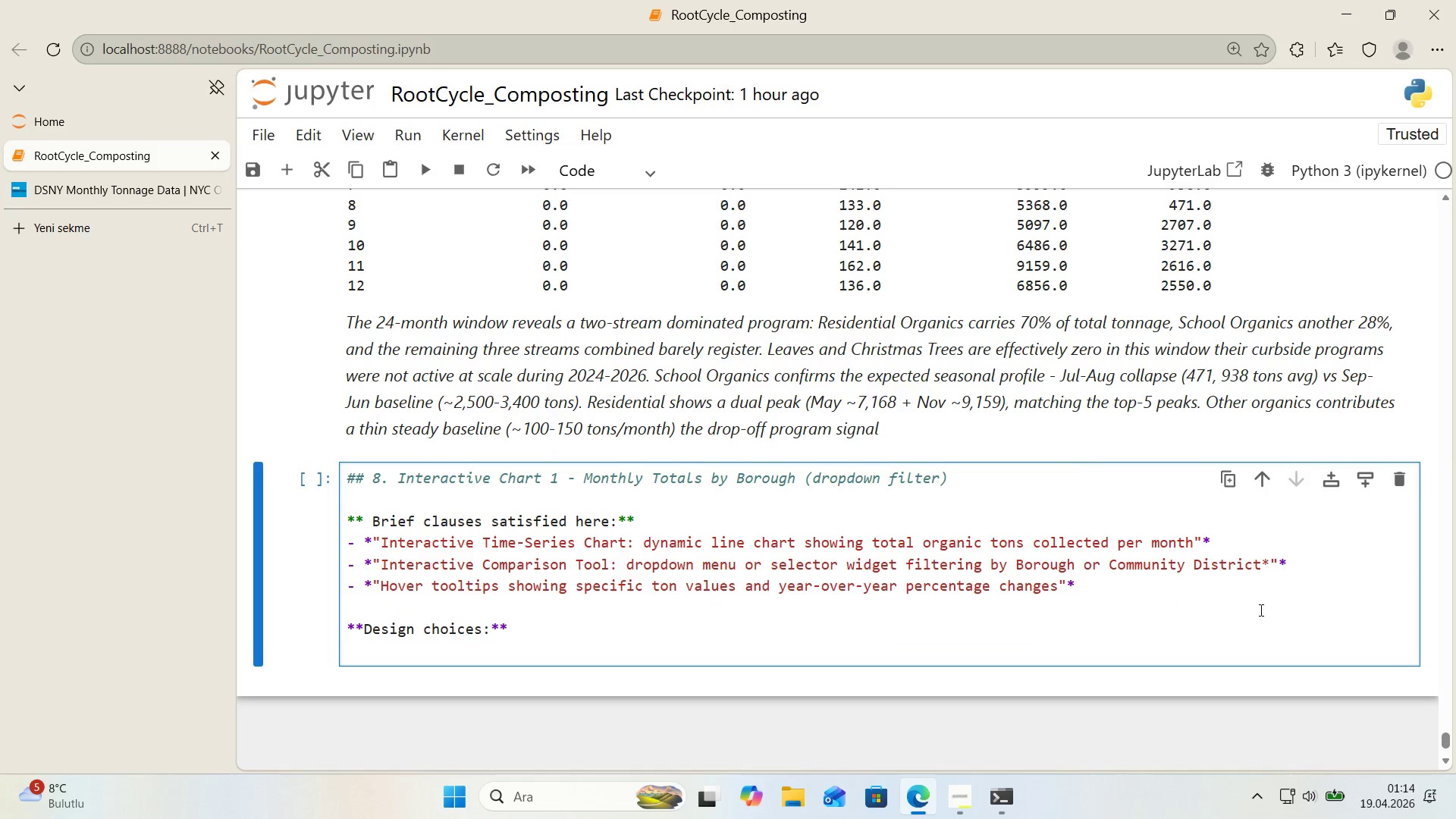 
key(NumpadSubtract)
 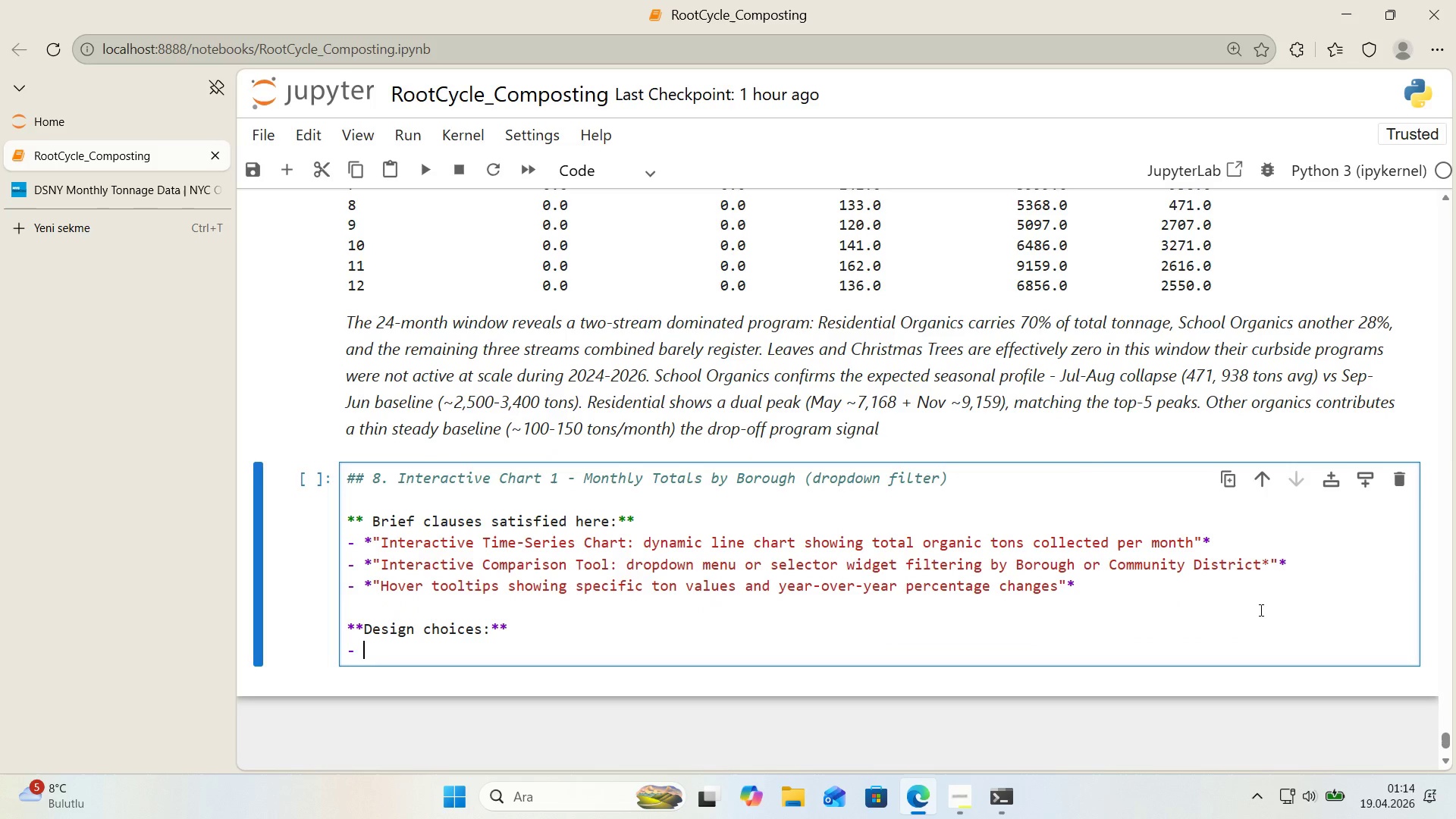 
key(Space)
 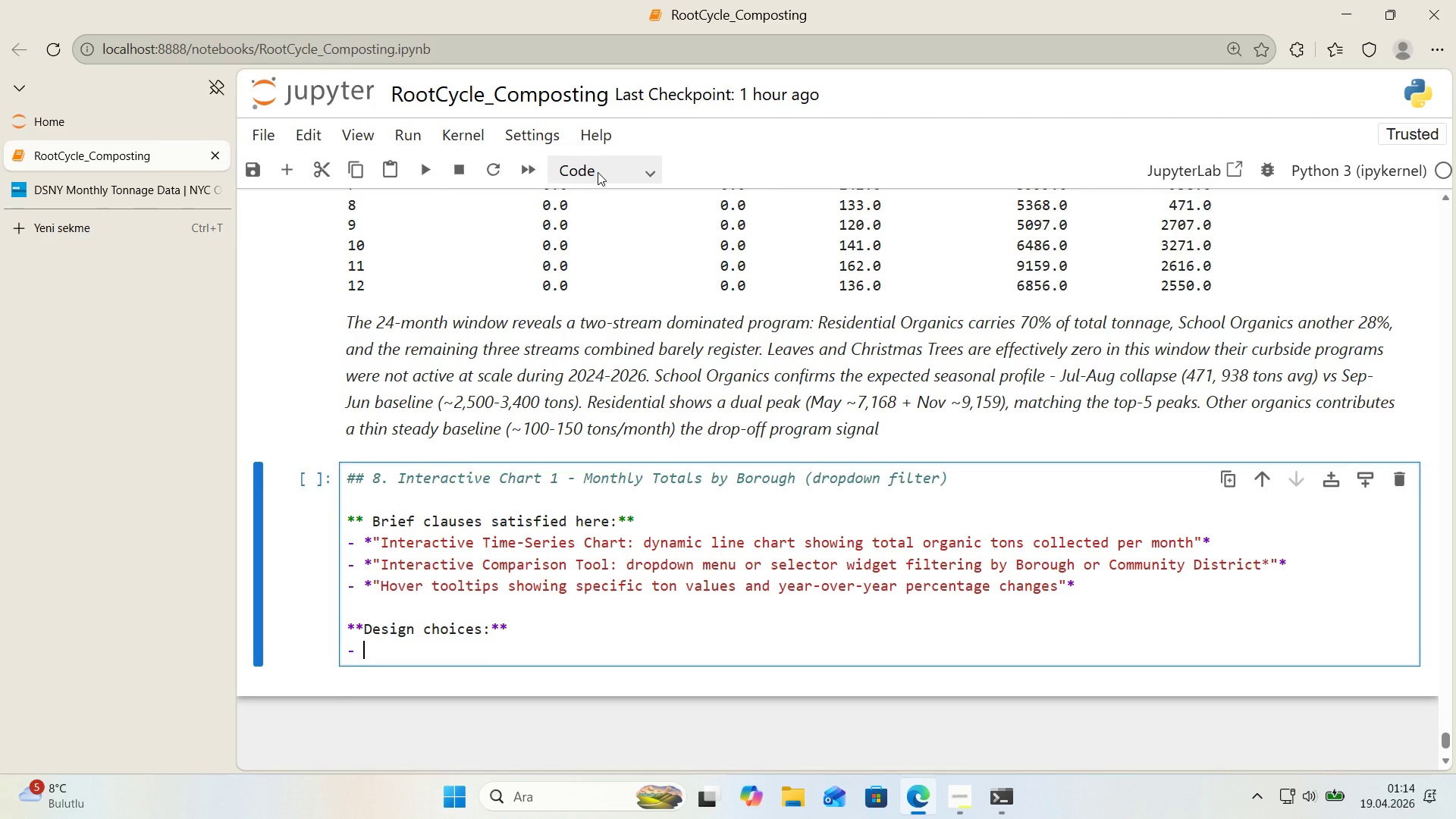 
left_click([598, 174])
 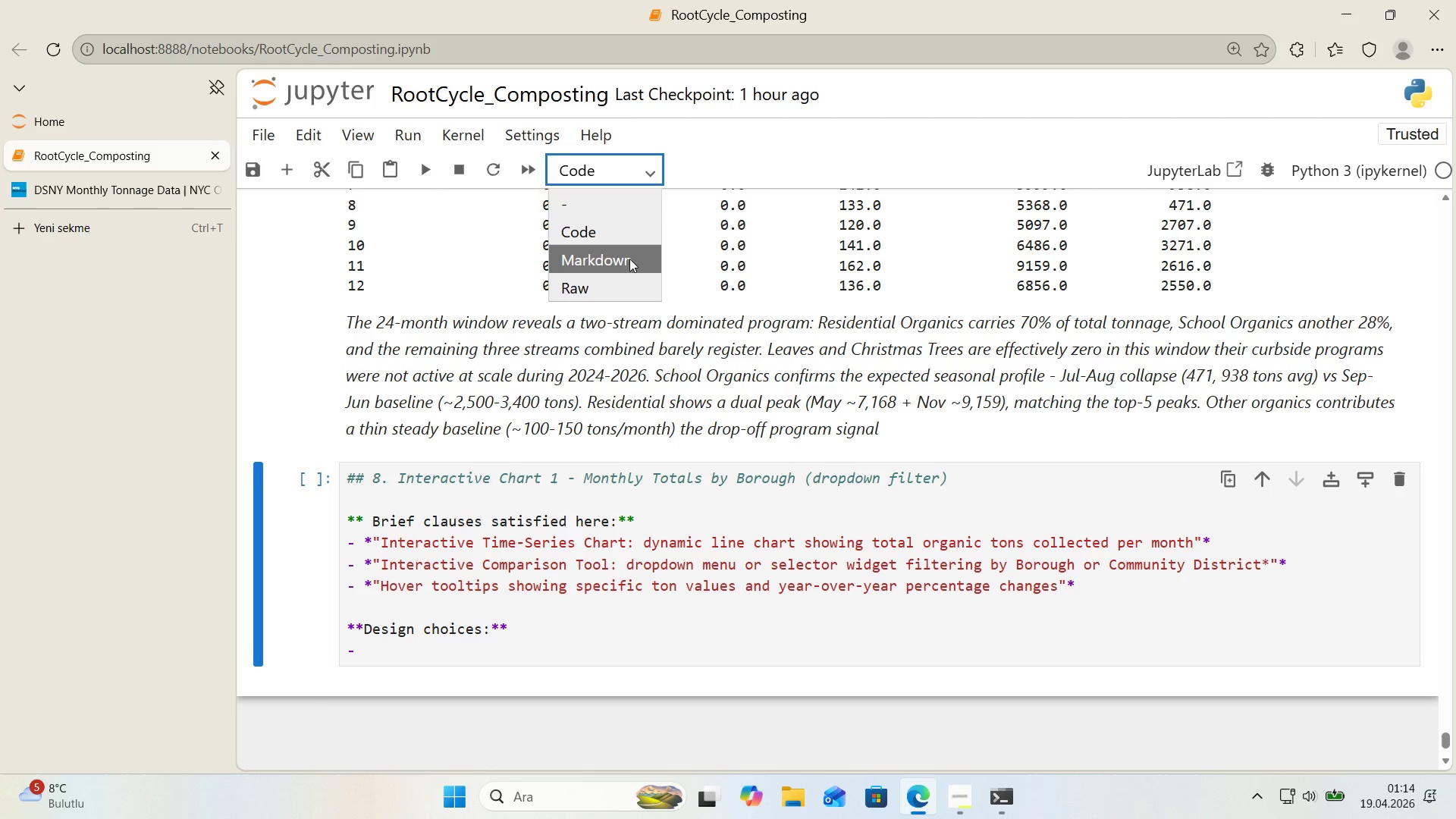 
left_click([626, 269])
 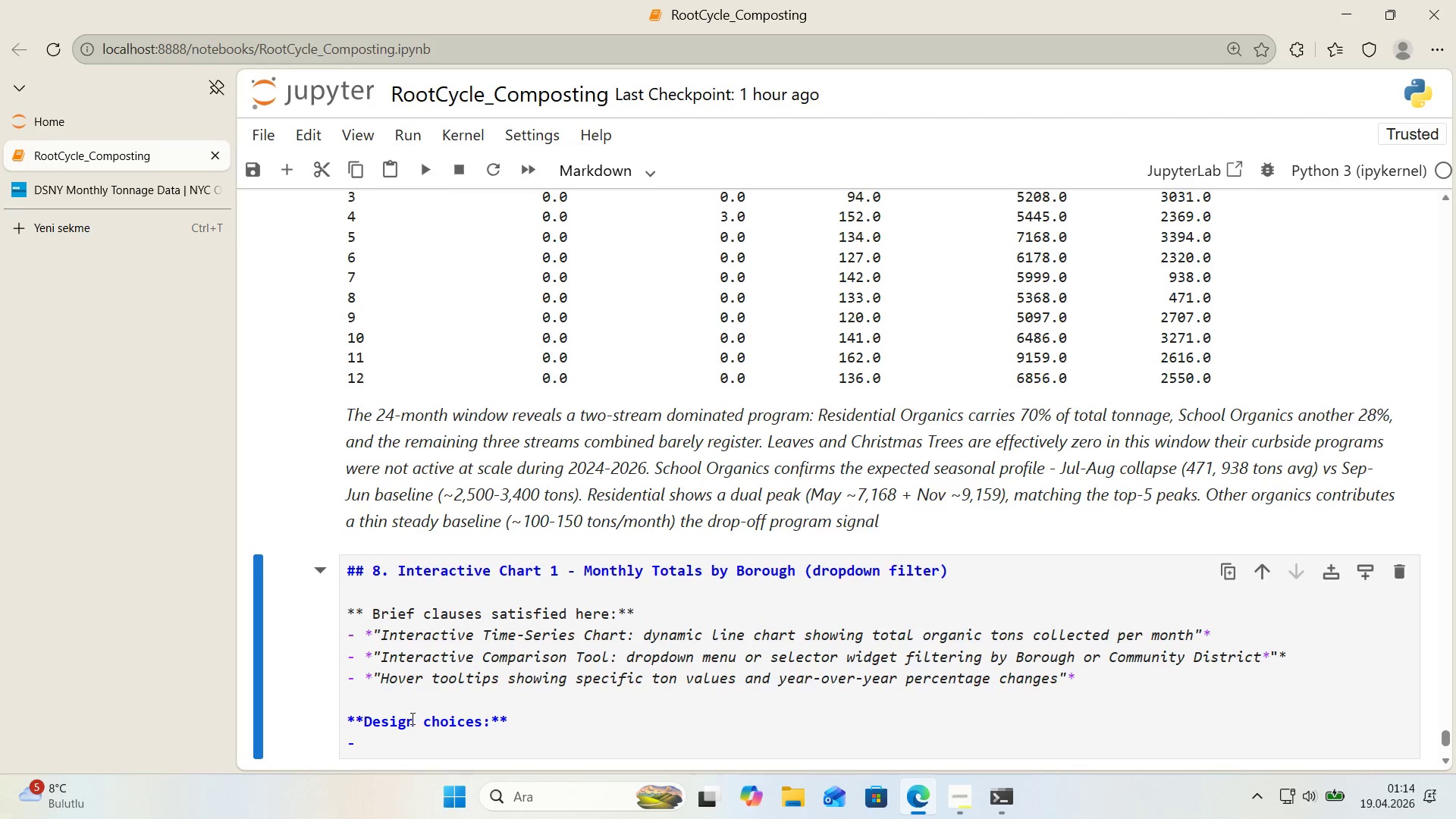 
scroll: coordinate [434, 656], scroll_direction: down, amount: 1.0
 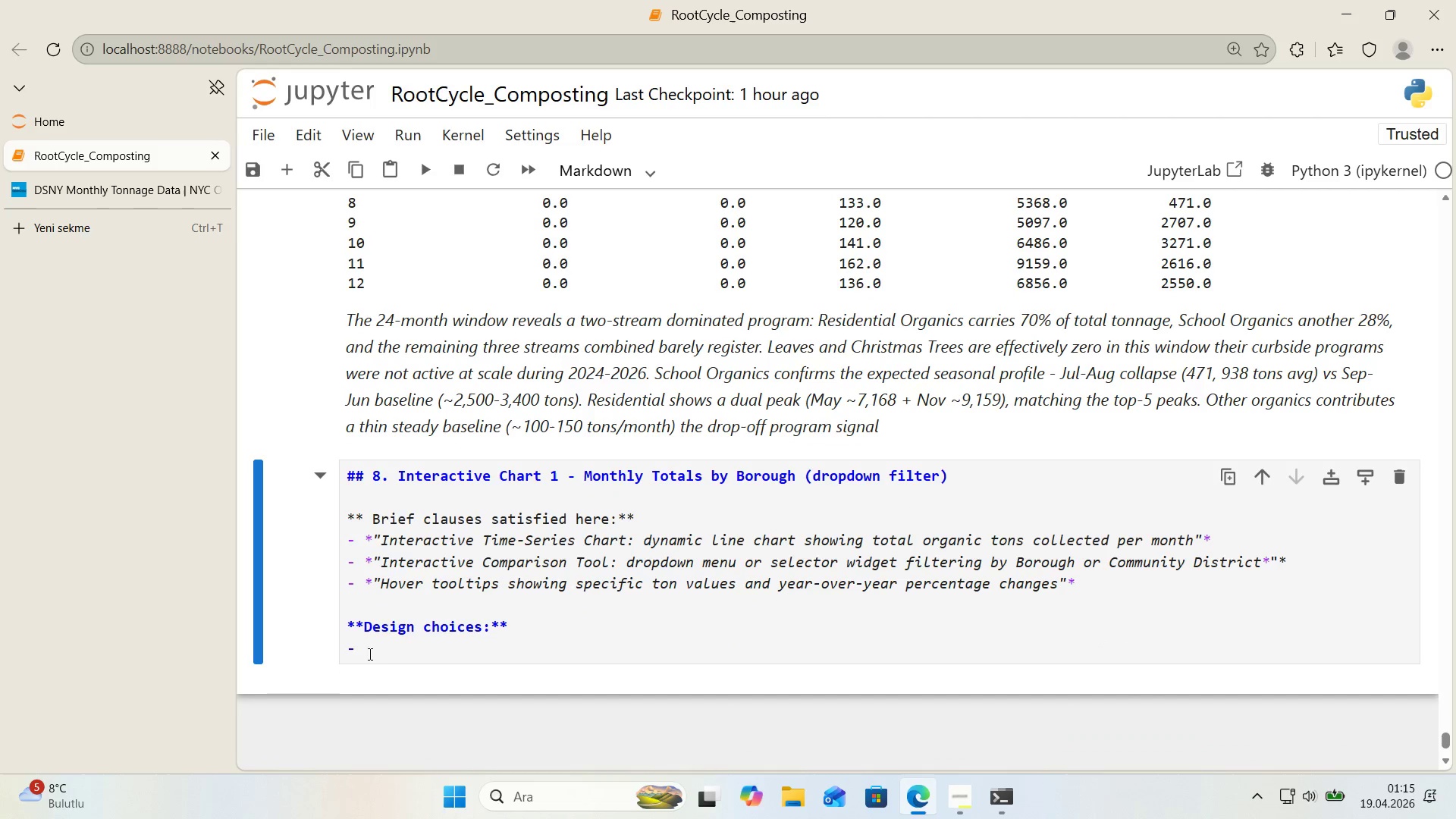 
left_click_drag(start_coordinate=[367, 655], to_coordinate=[371, 655])
 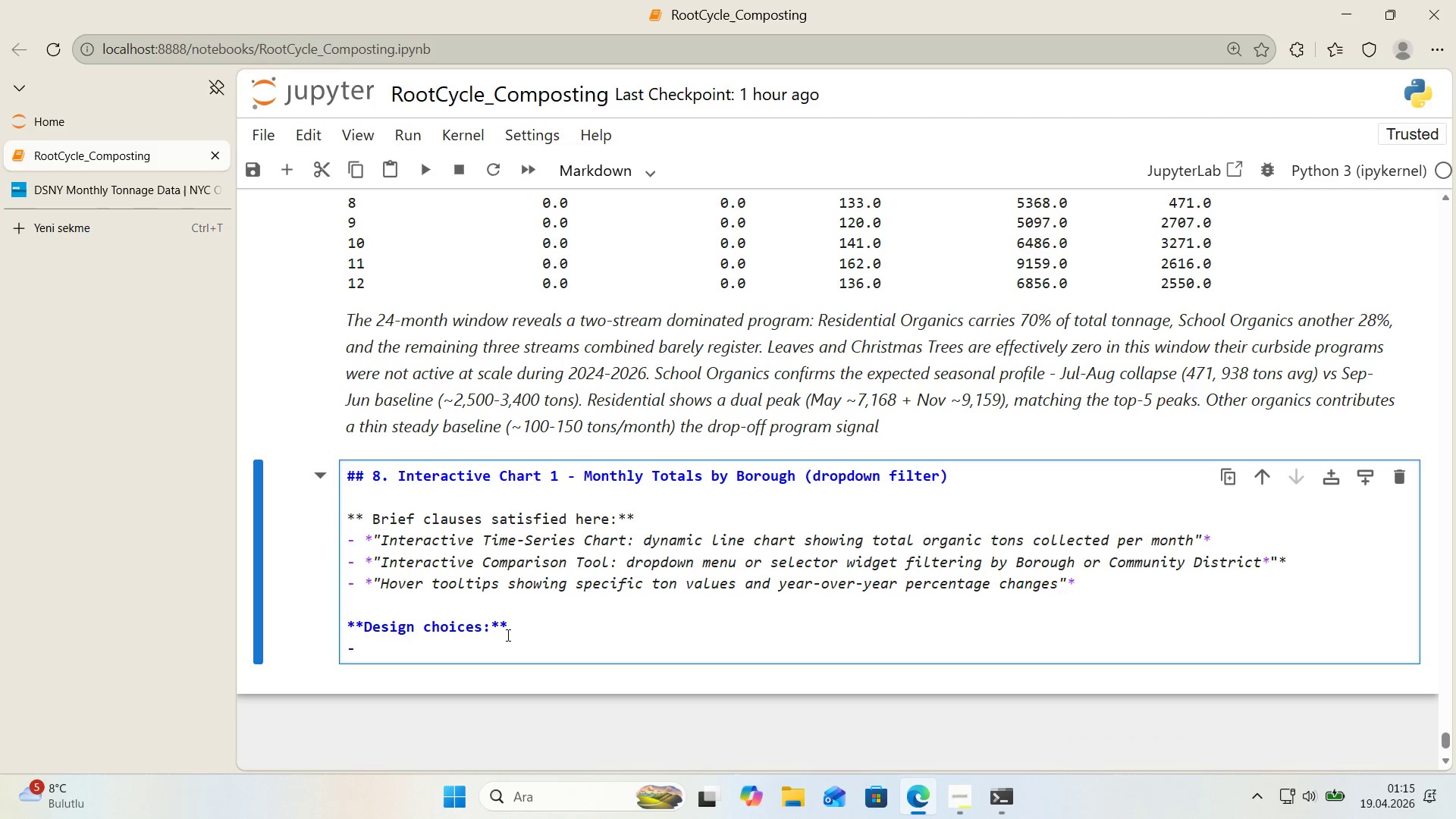 
key(Backspace)
type( S'x pre-ba)
key(Backspace)
type(aked traces *()
 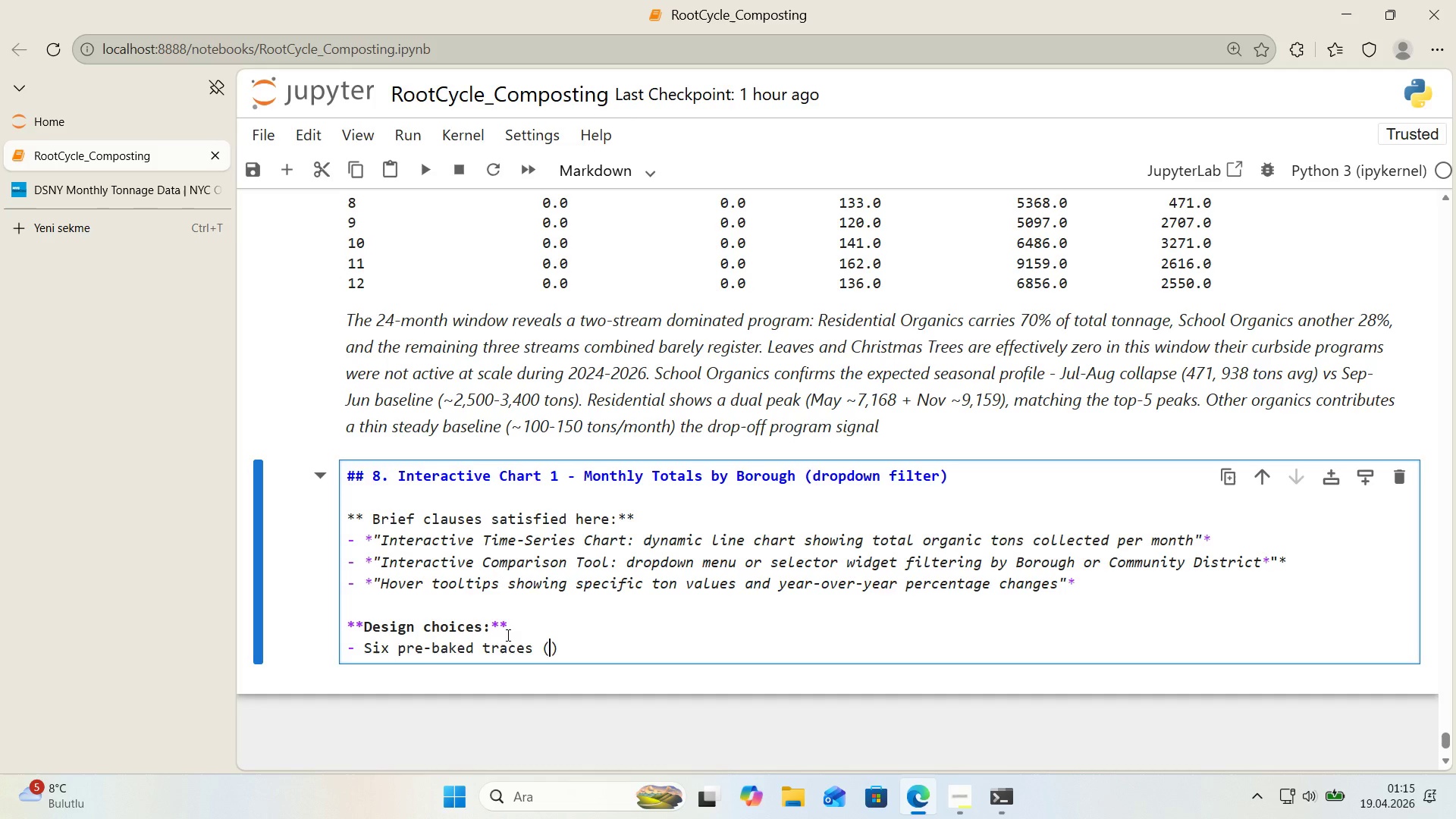 
 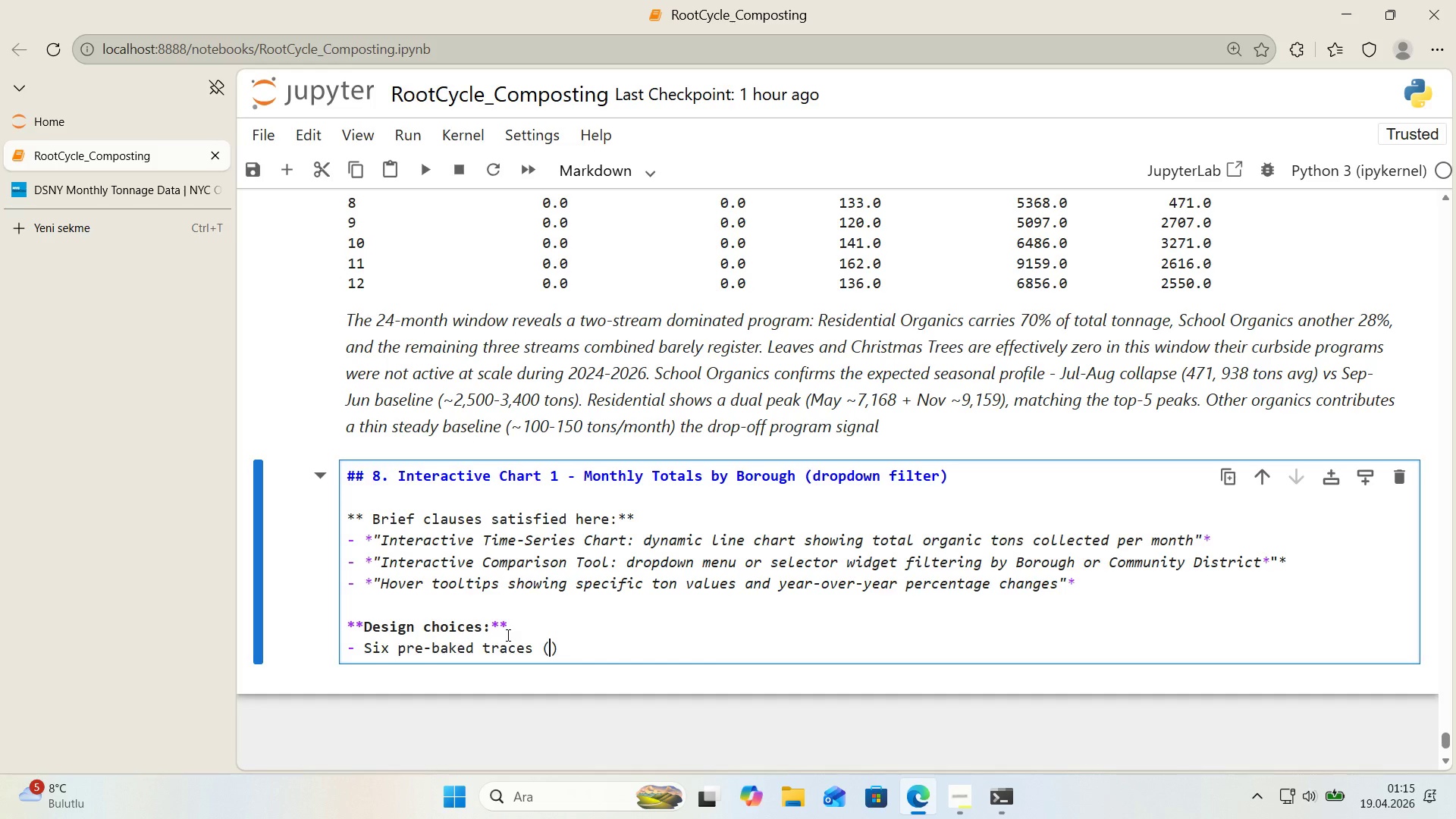 
key(ArrowLeft)
 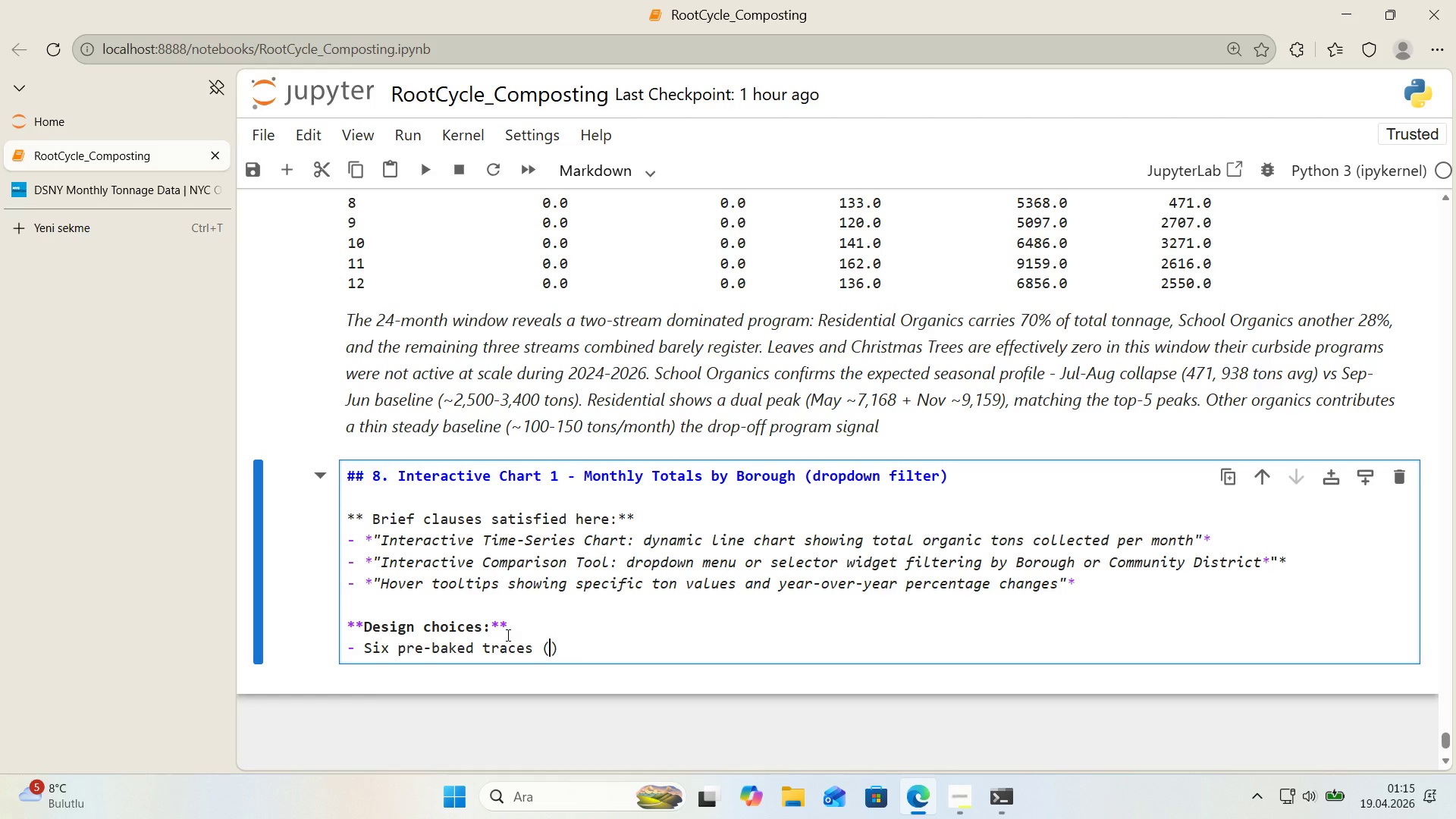 
type(C'tyw'de + 5 boroughs)
 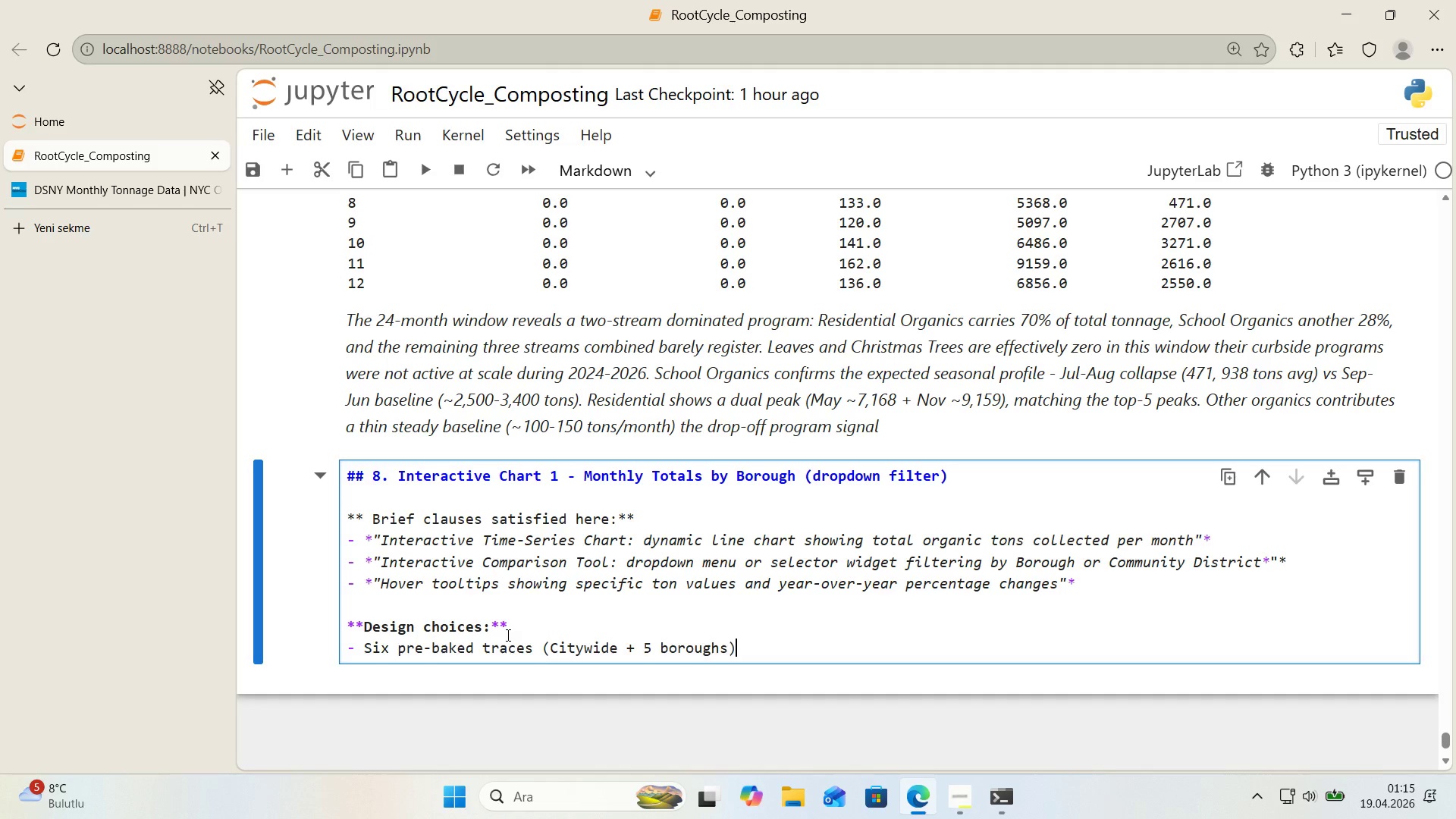 
key(ArrowRight)
 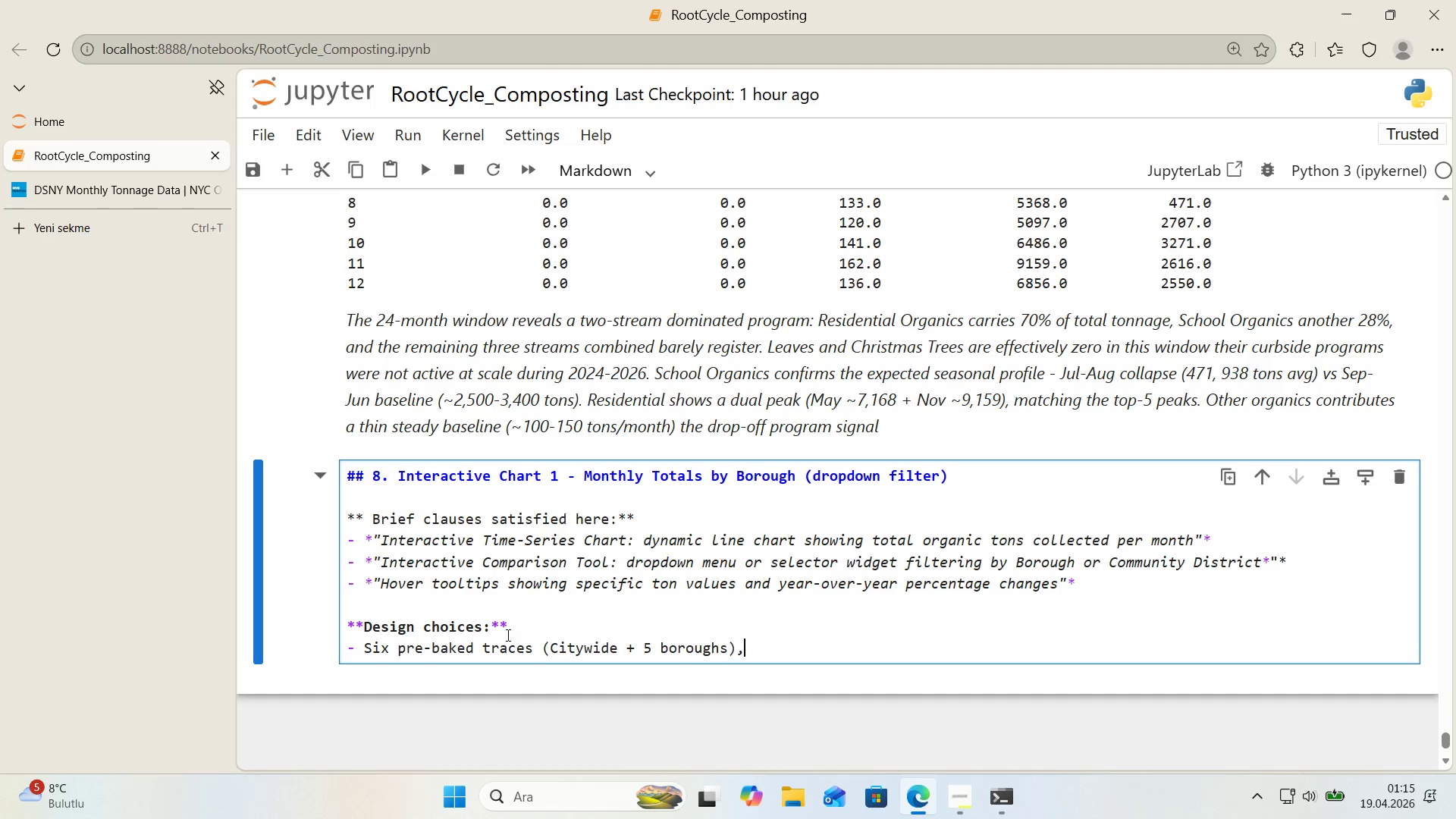 
type(, all dropdown)
key(Backspace)
key(Backspace)
key(Backspace)
key(Backspace)
key(Backspace)
key(Backspace)
type(awn on the same axes.)
 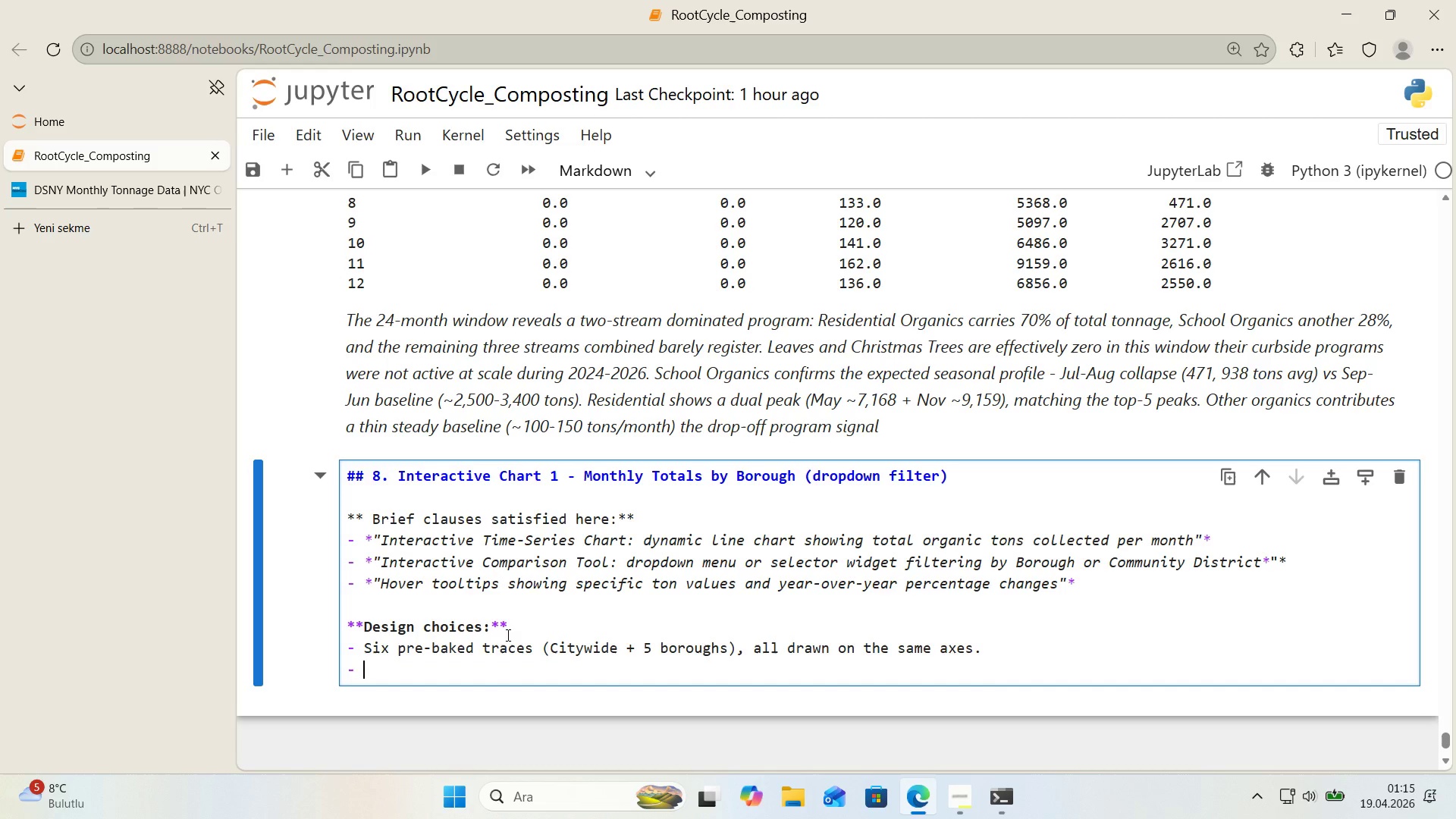 
key(Enter)
 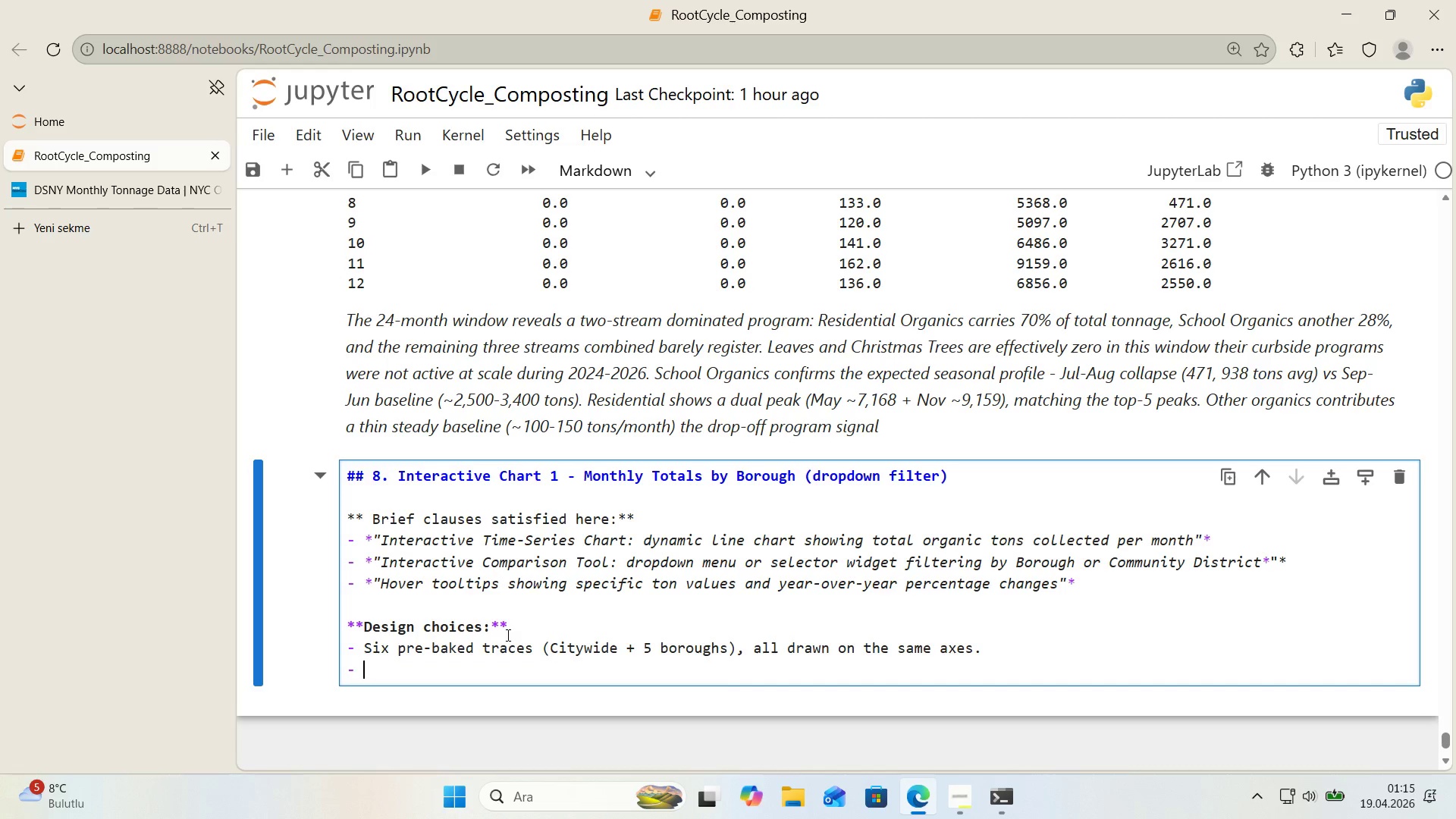 
type(A plotly )
 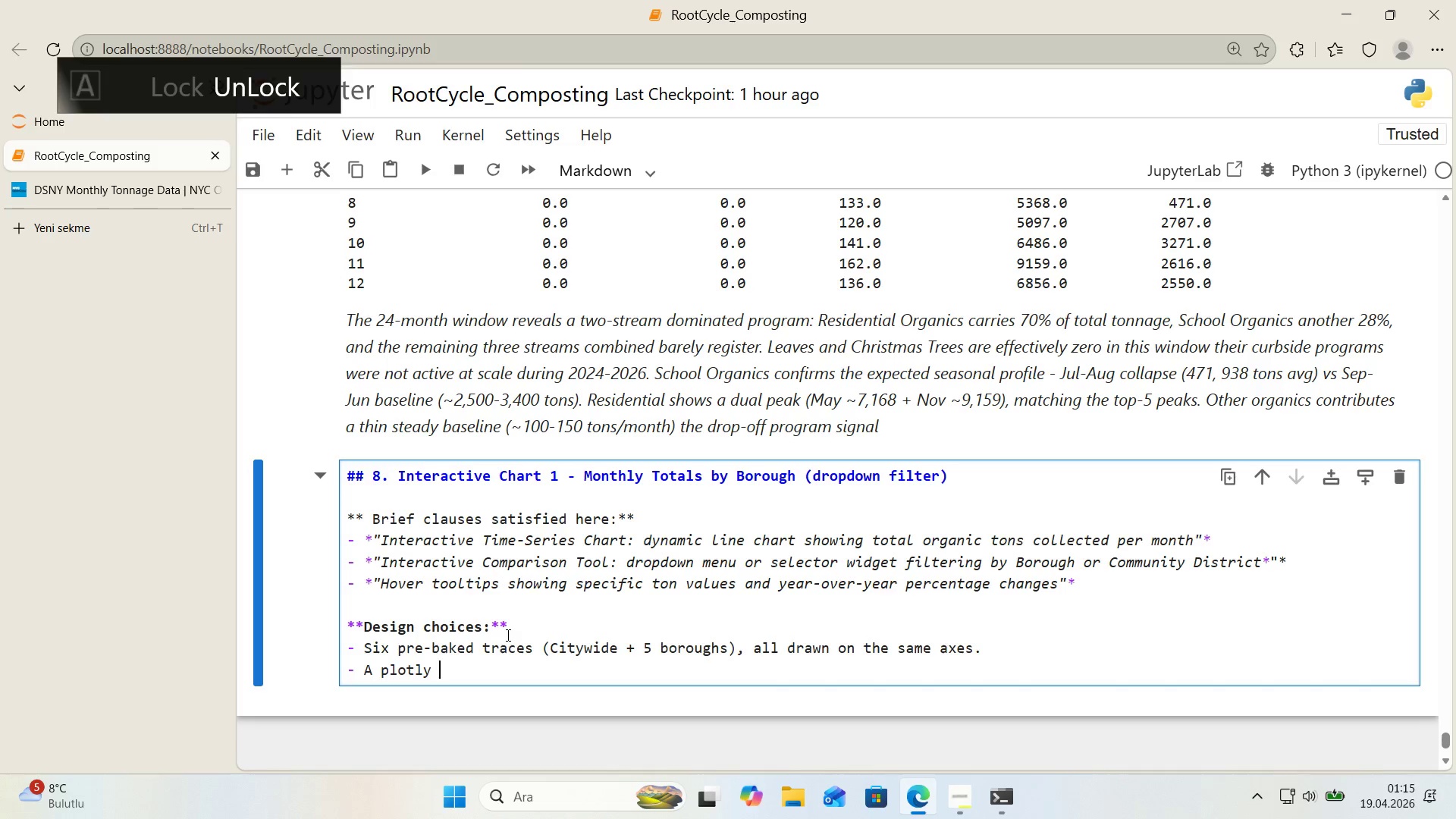 
key(Alt+Control+Comma)
 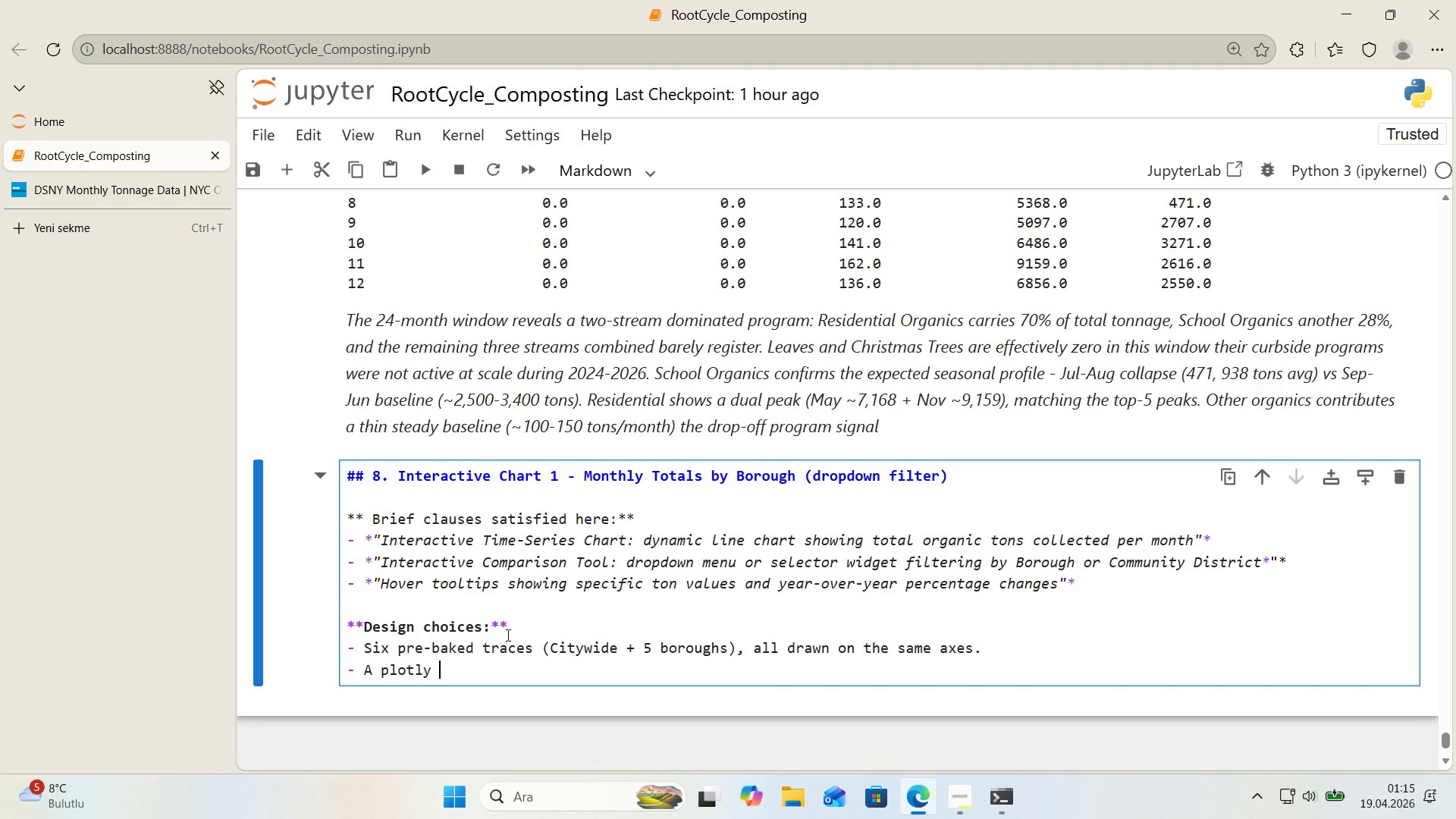 
key(Alt+Control+Comma)
 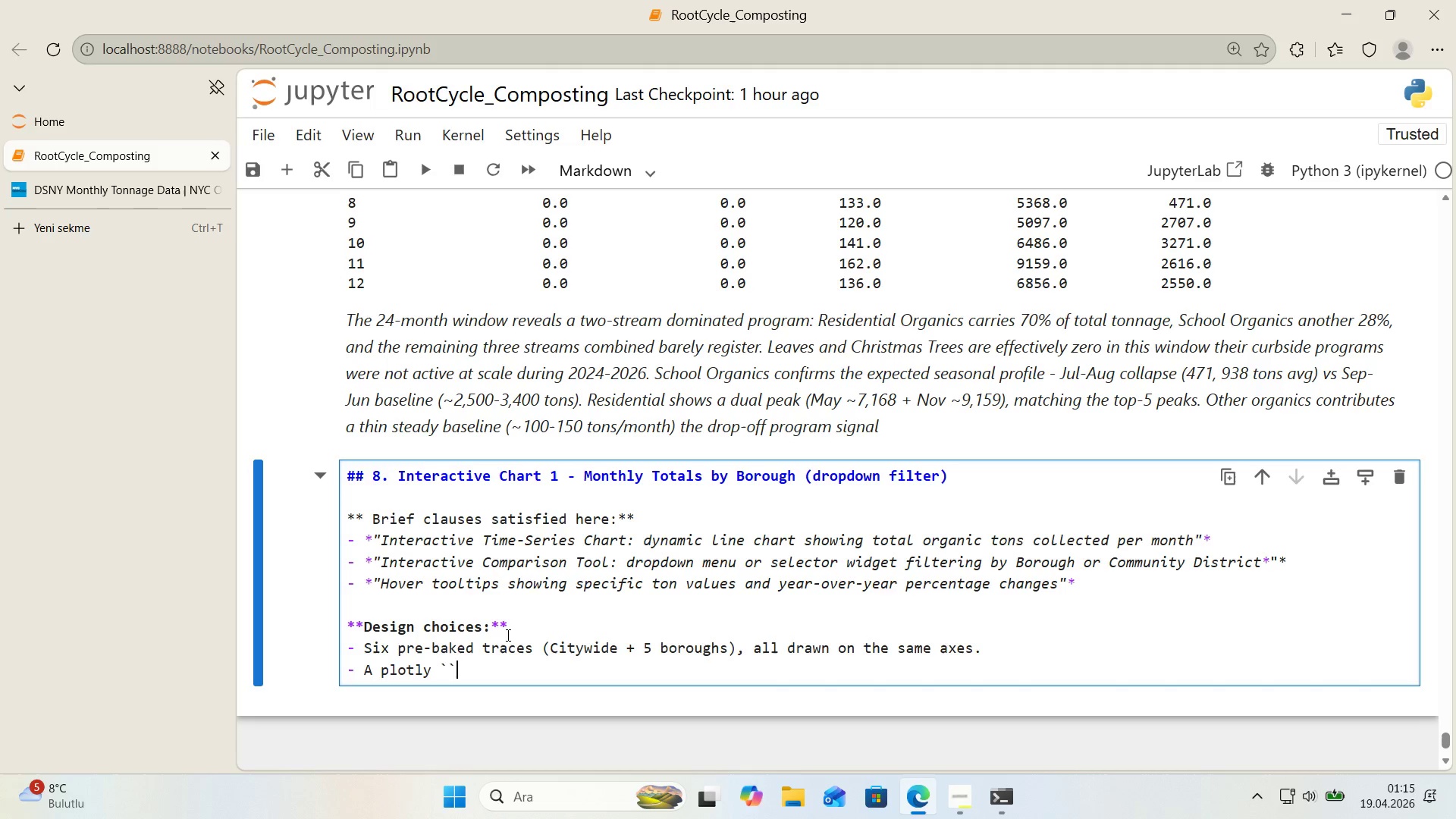 
key(ArrowLeft)
 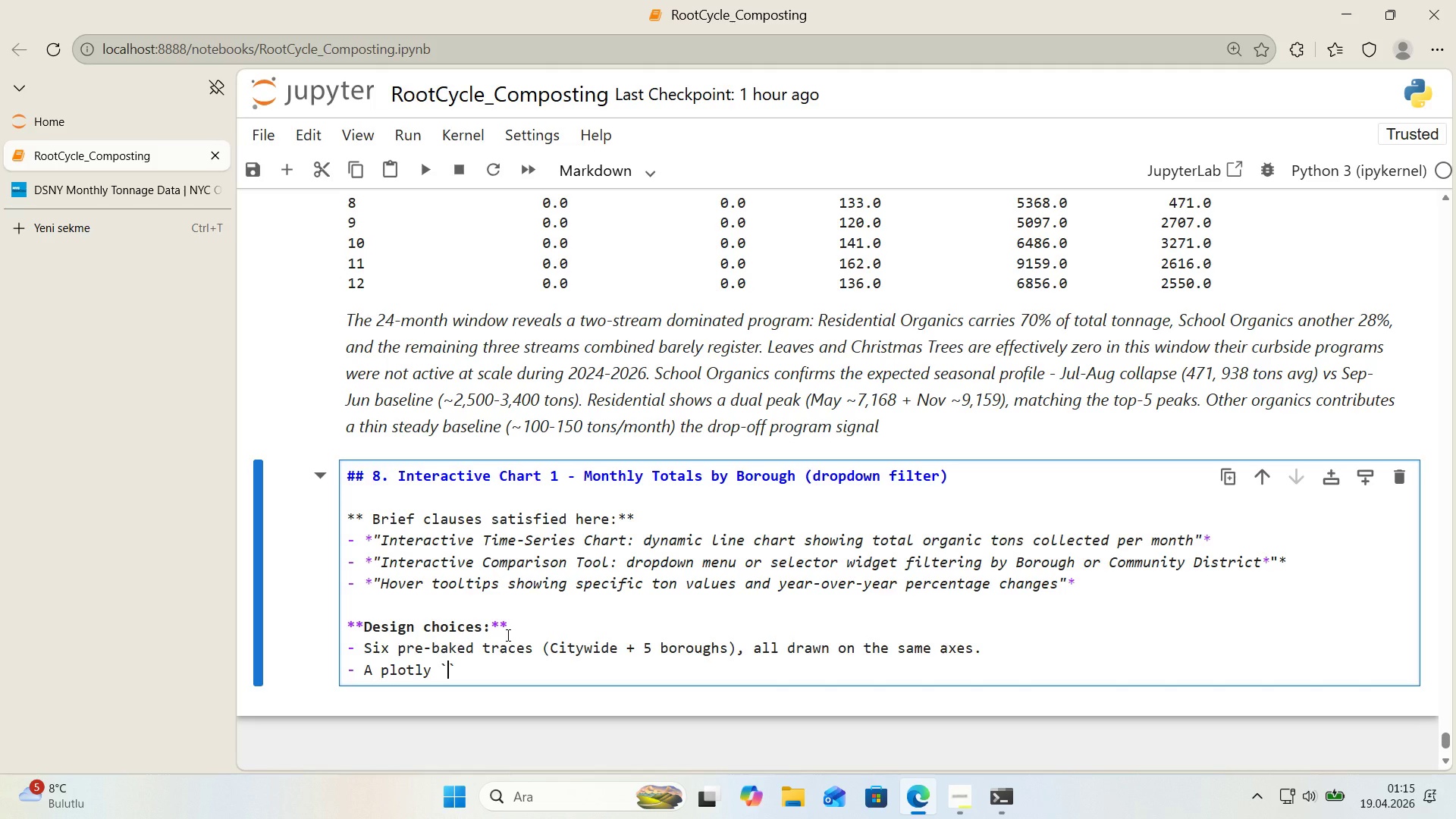 
type(updatemenus)
 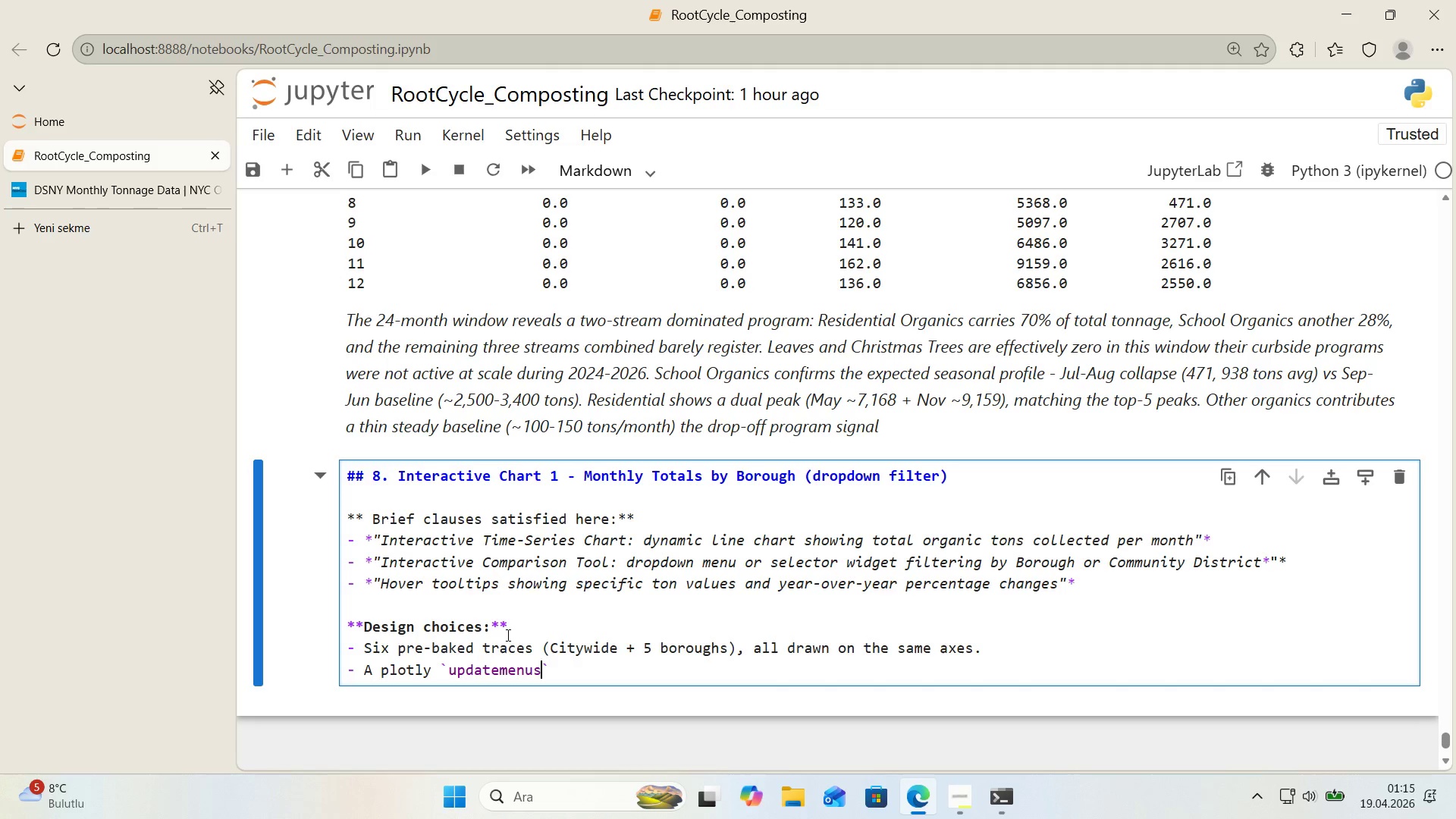 
key(ArrowRight)
 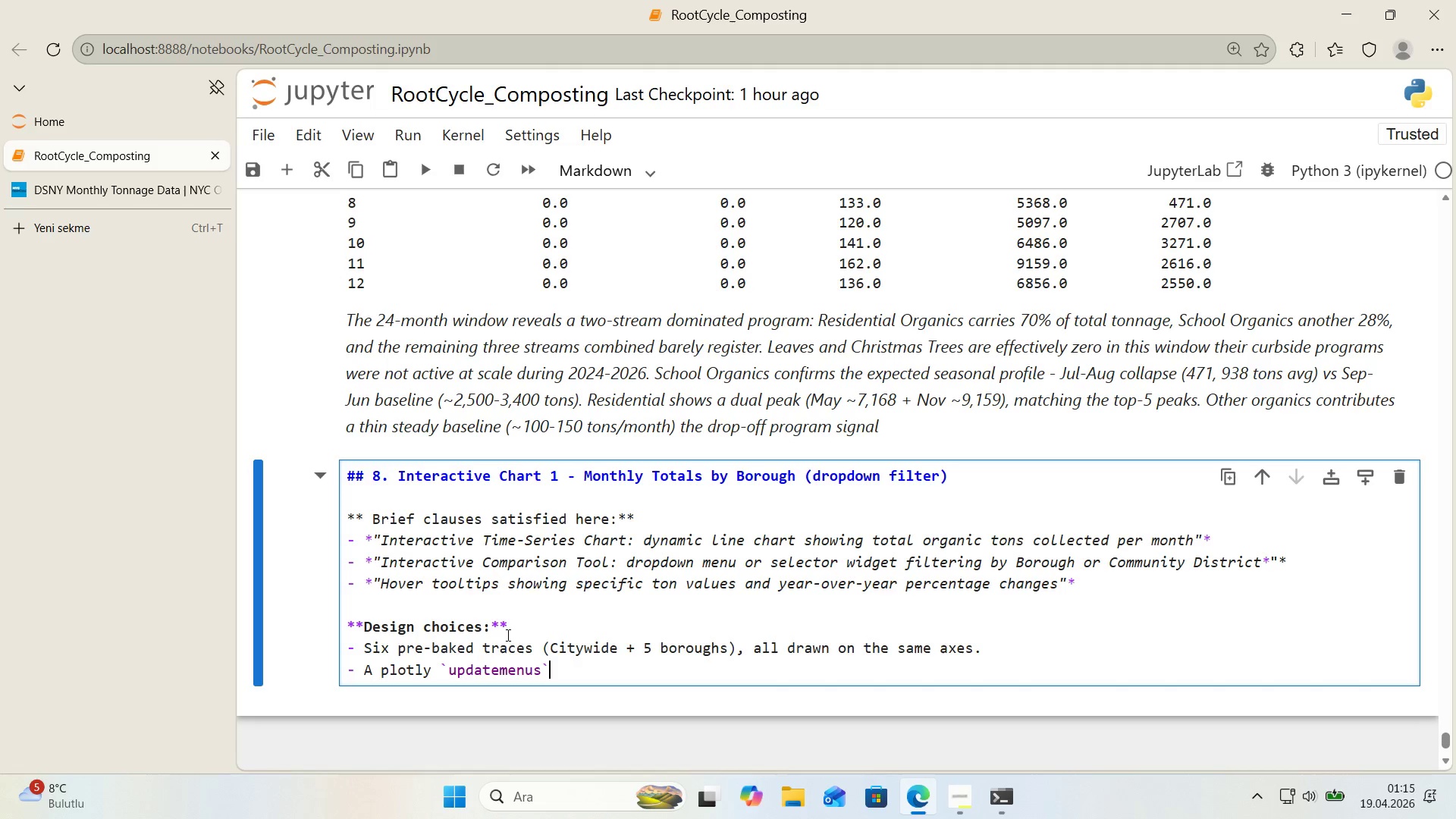 
type( dropdown o)
key(Backspace)
type(toggles wh'ch trcae are v's'ble. )
 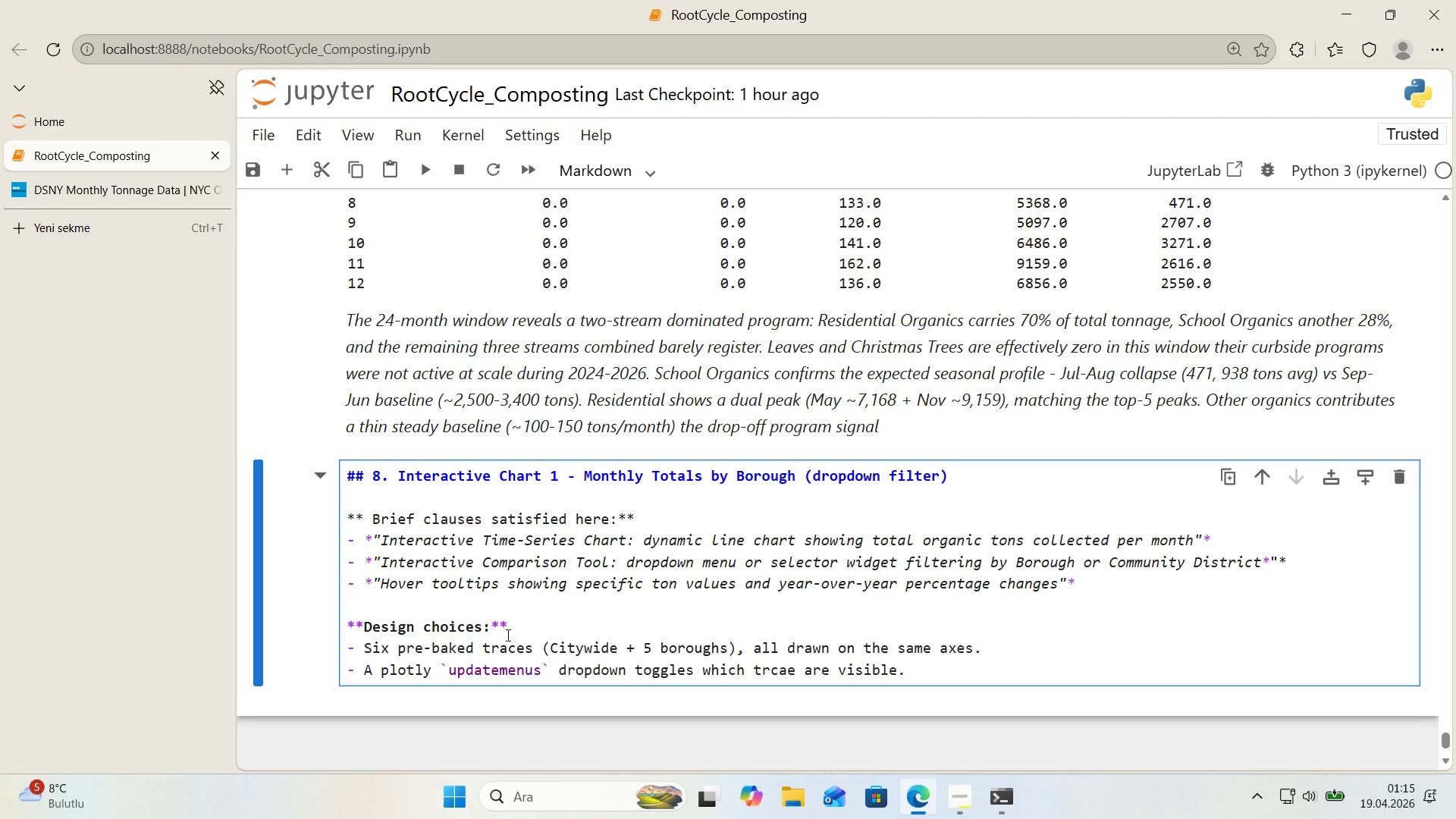 
key(Backquote)
 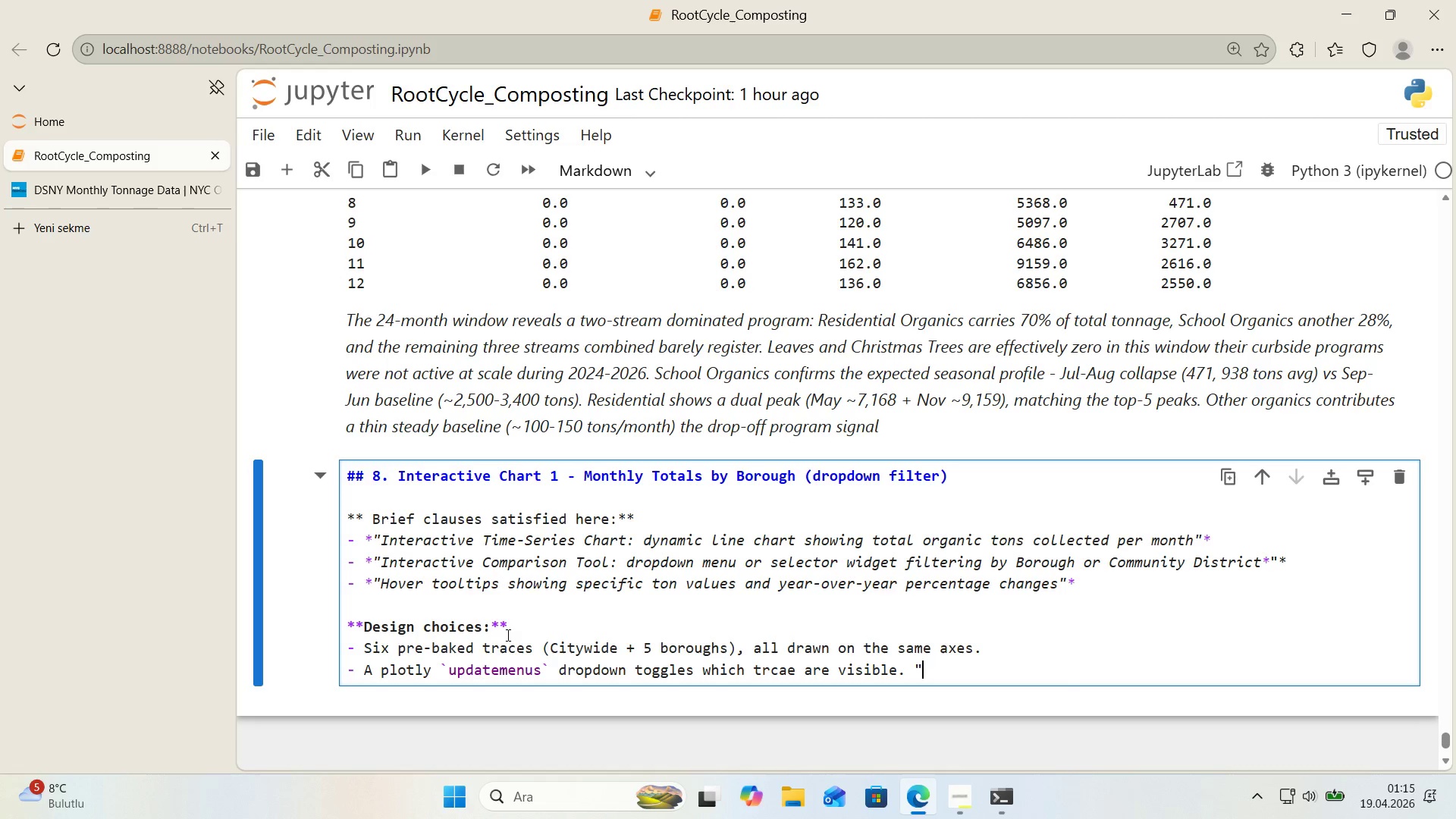 
key(Backquote)
 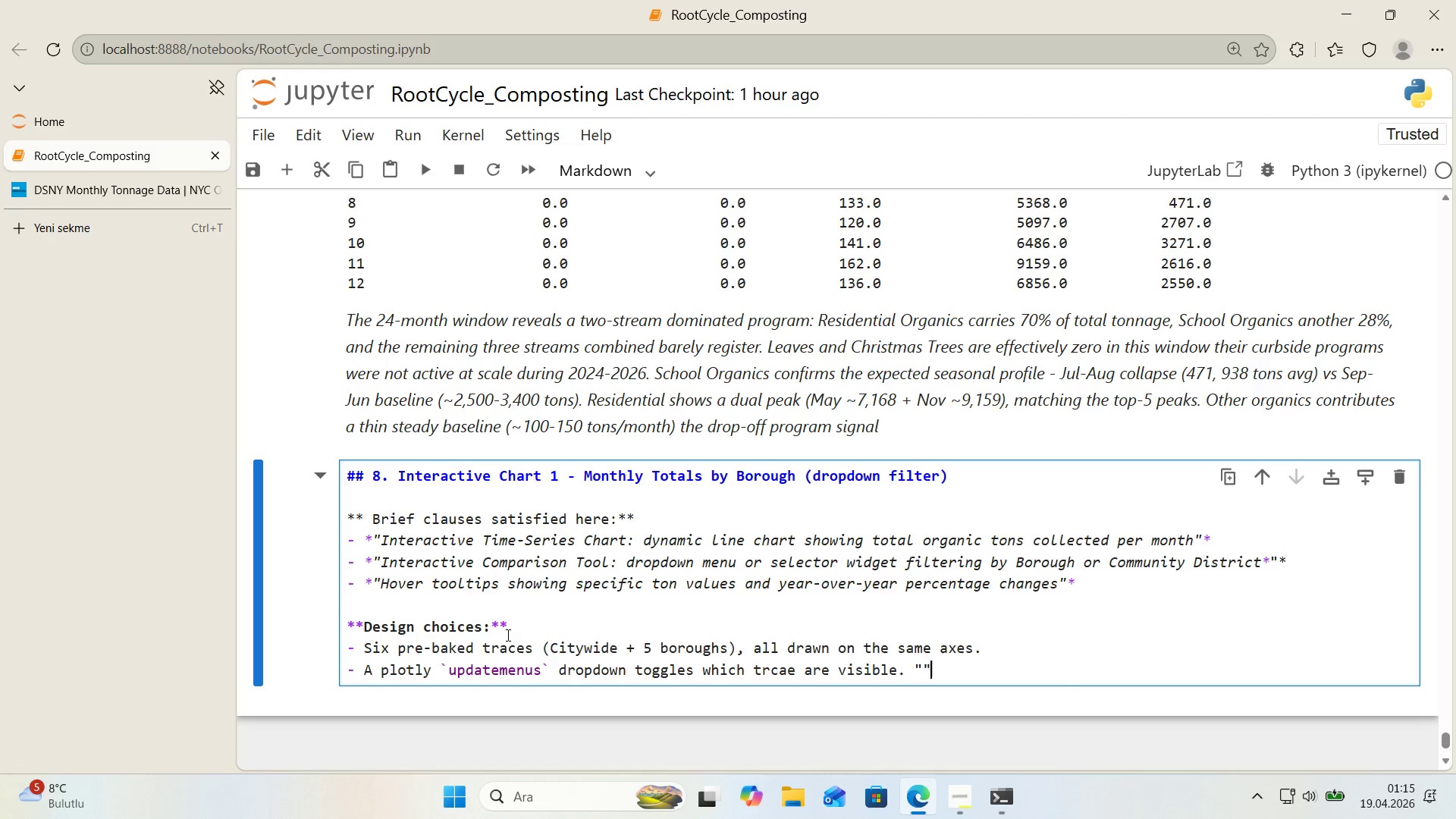 
key(Backquote)
 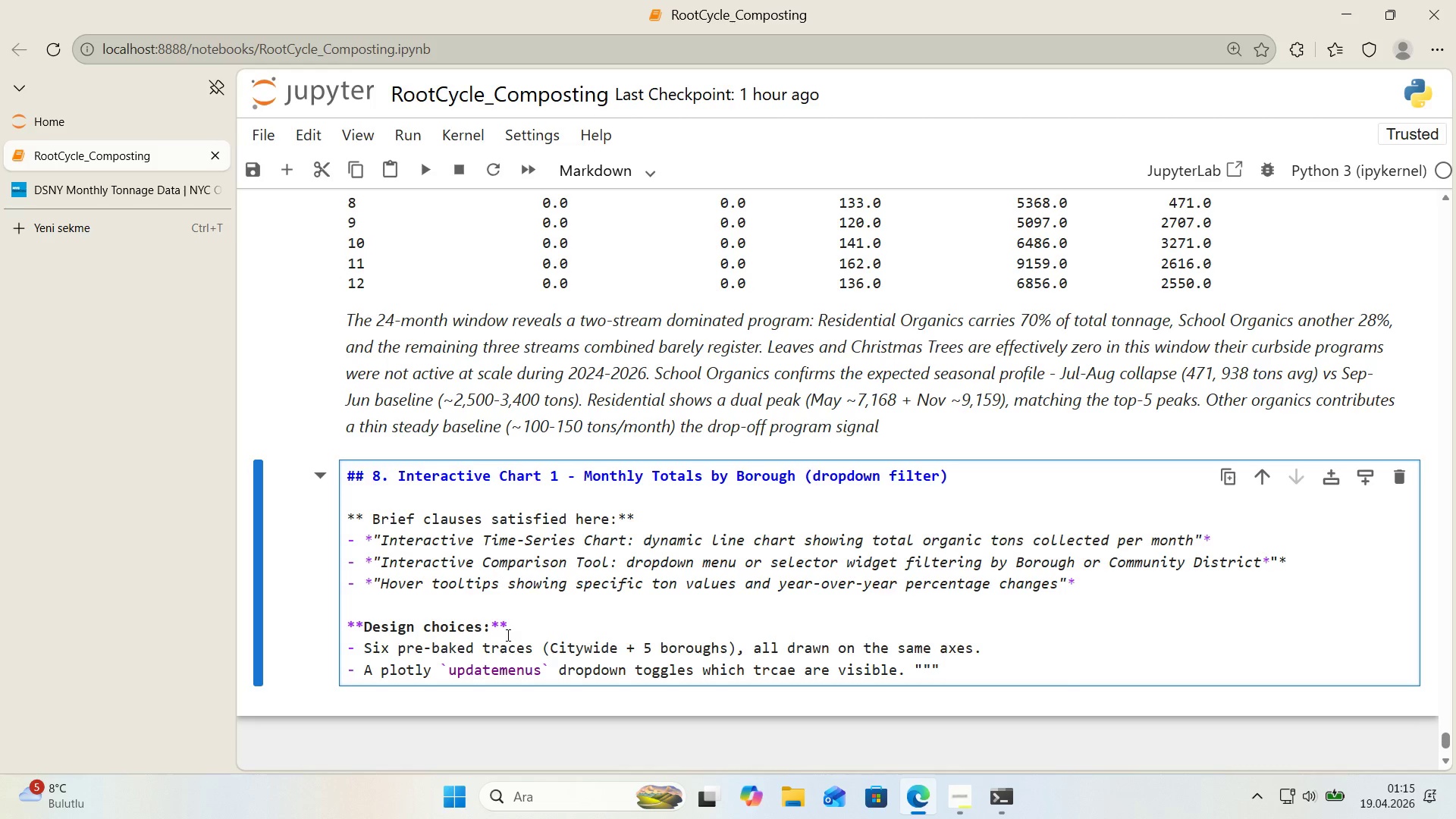 
key(ArrowLeft)
 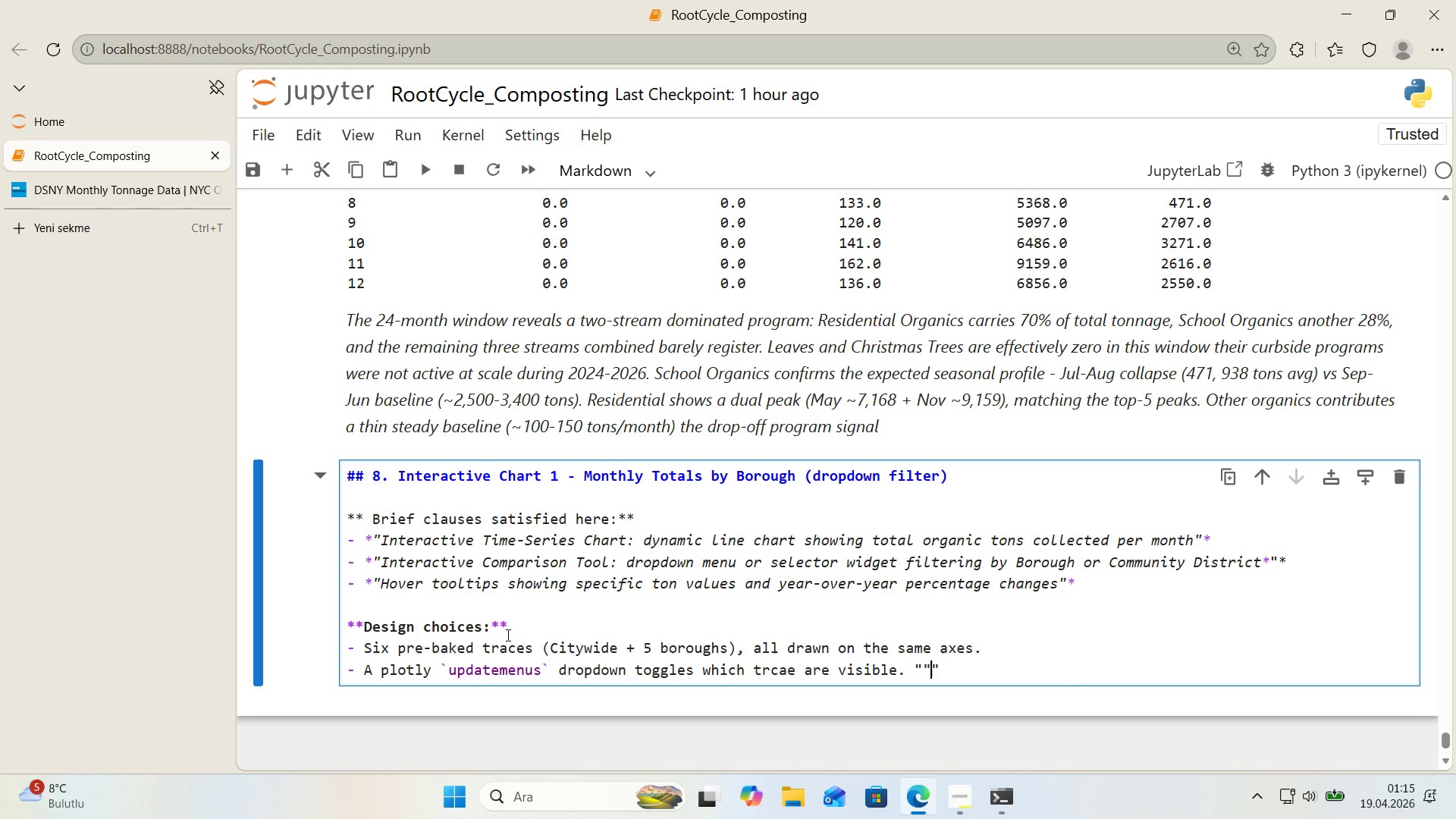 
key(Backspace)
type(All Boroughs)
 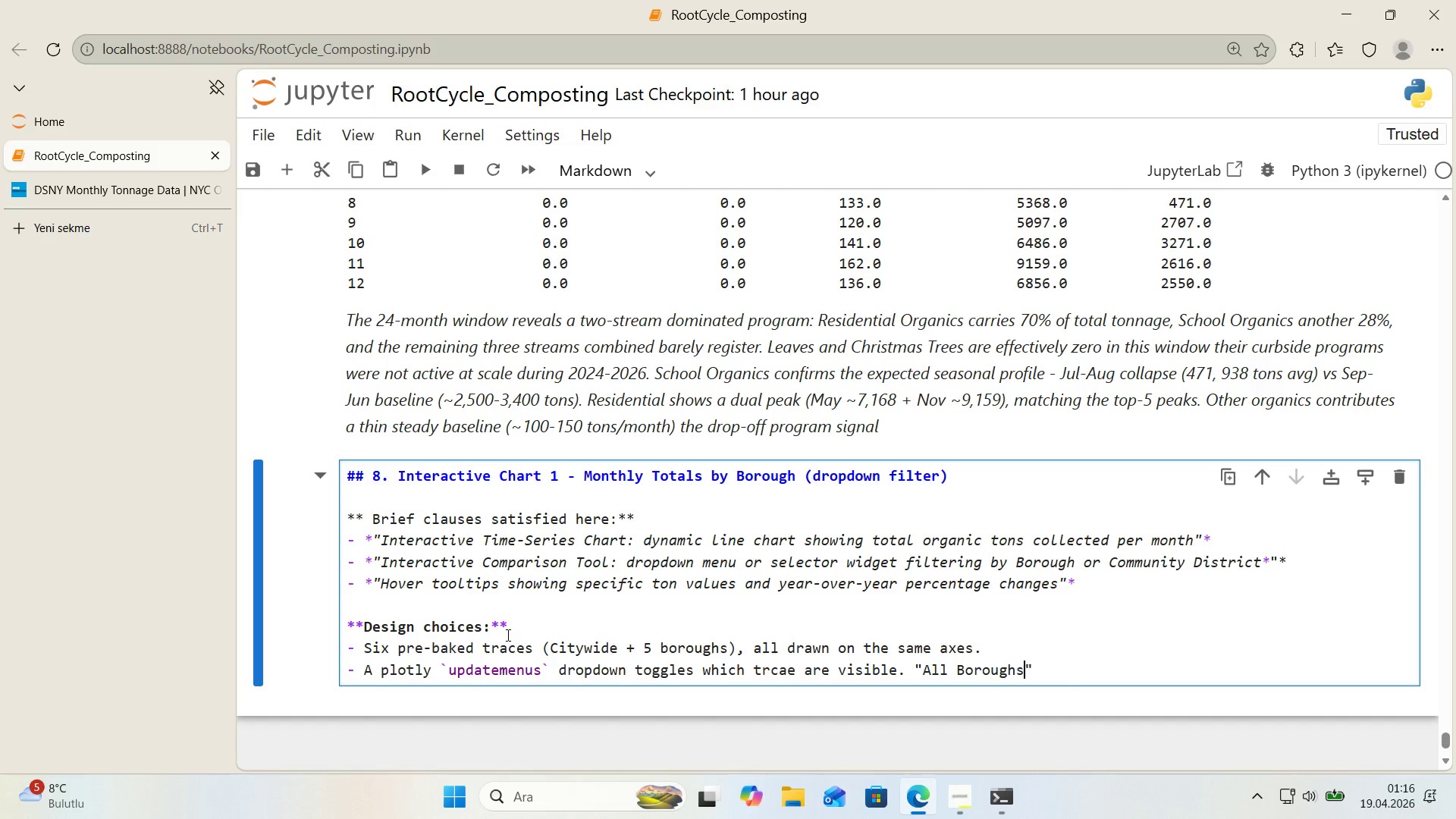 
key(Space)
 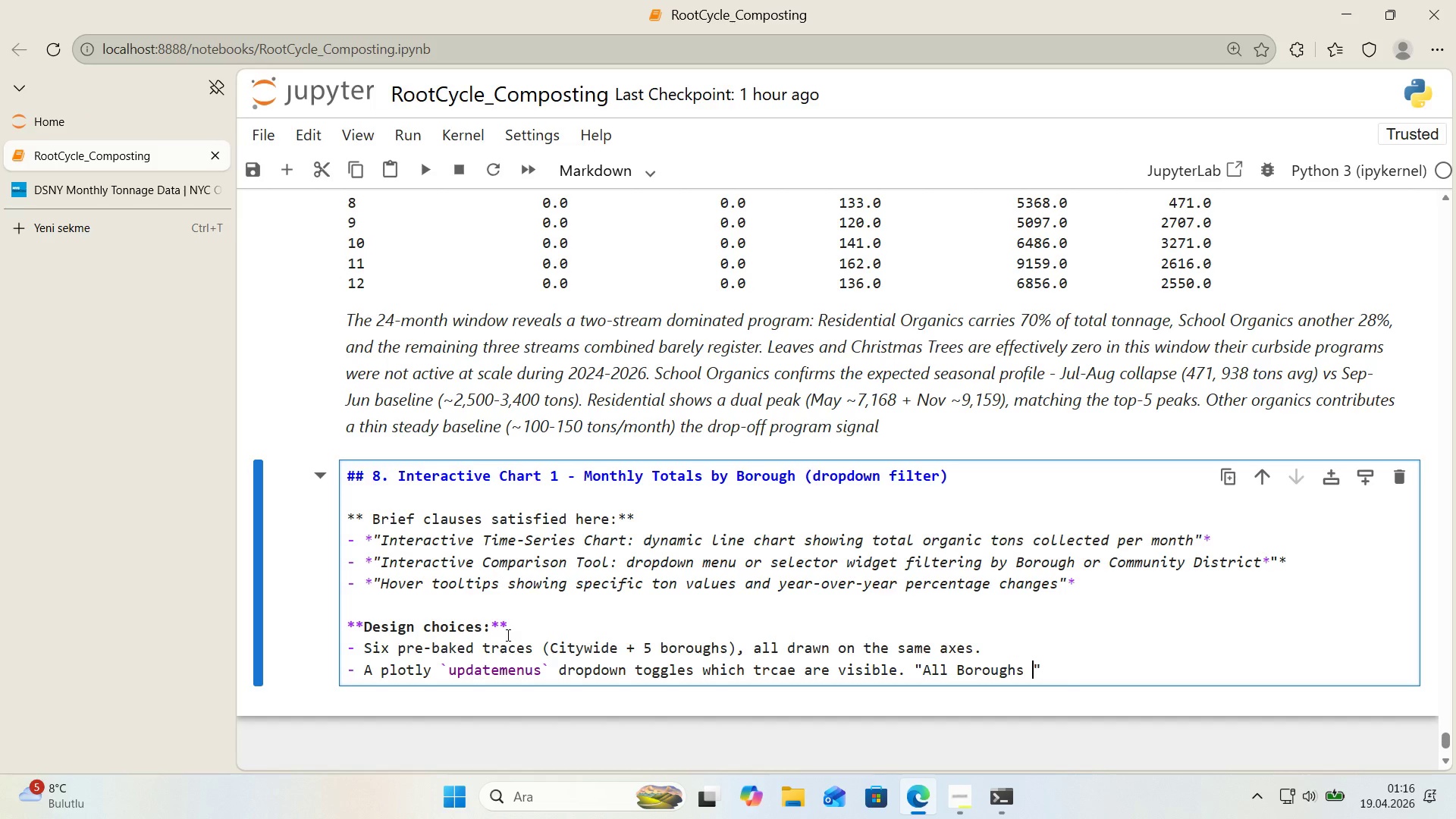 
key(Meta+Period)
 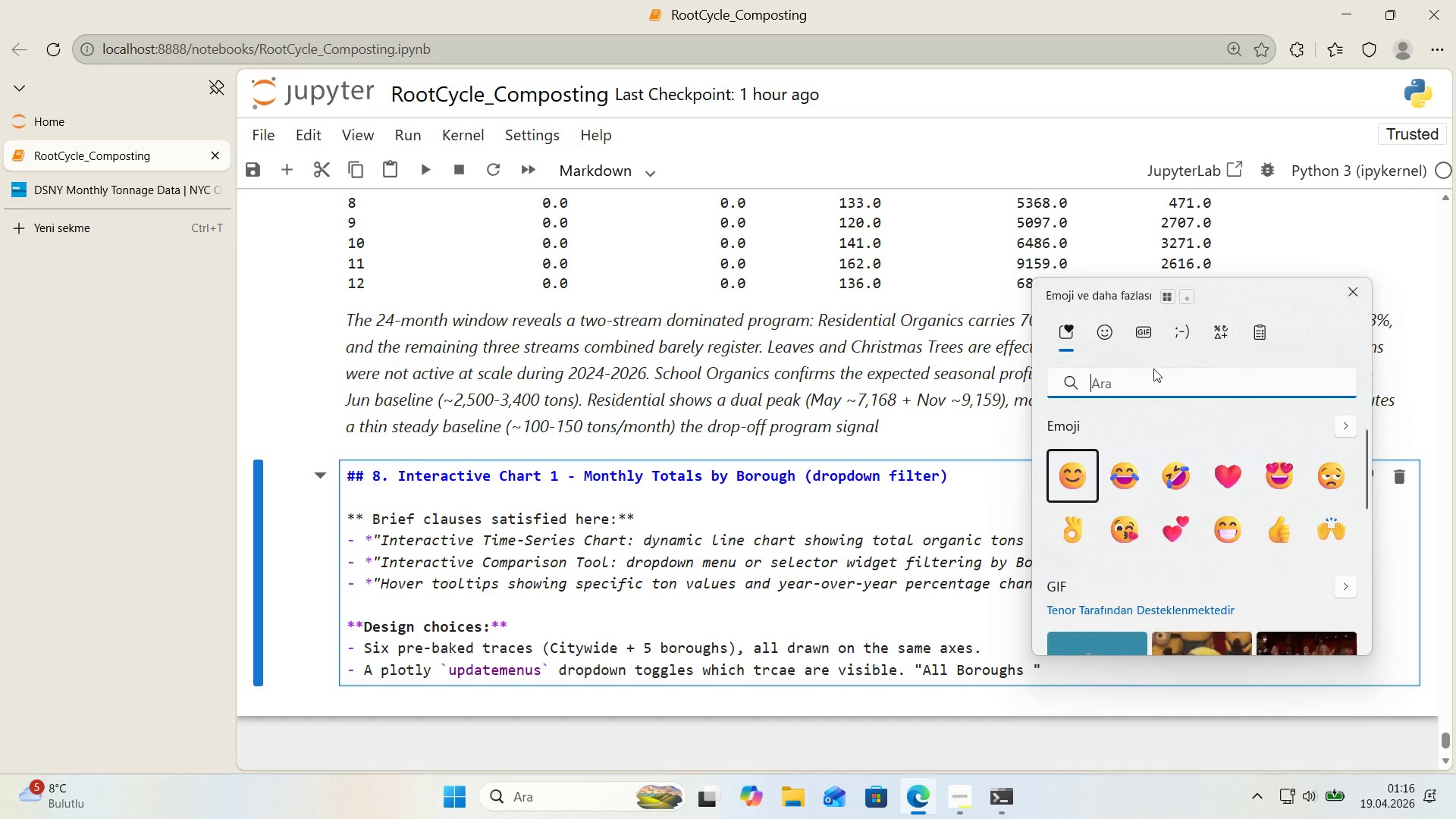 
left_click([1216, 333])
 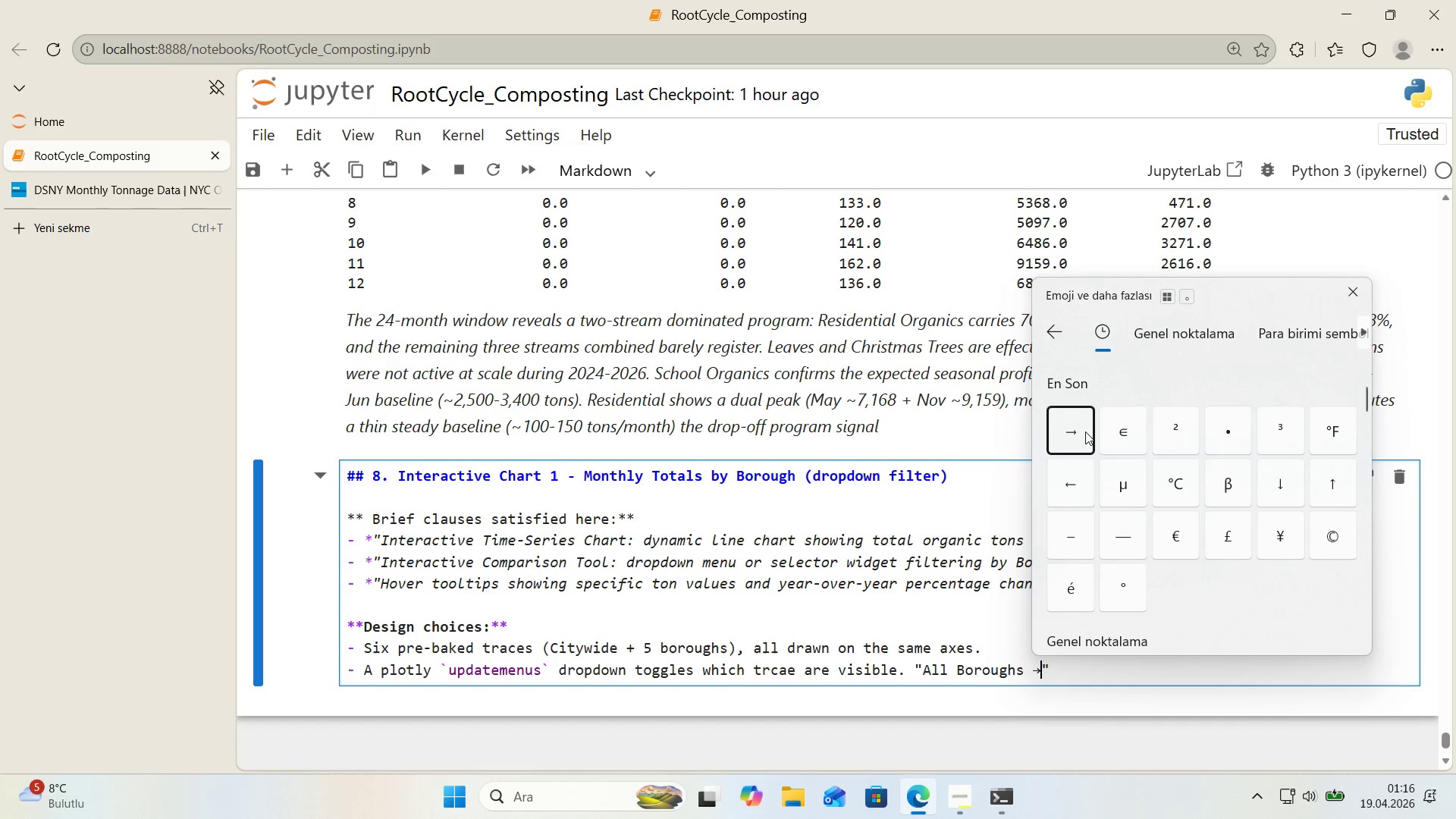 
left_click([1351, 290])
 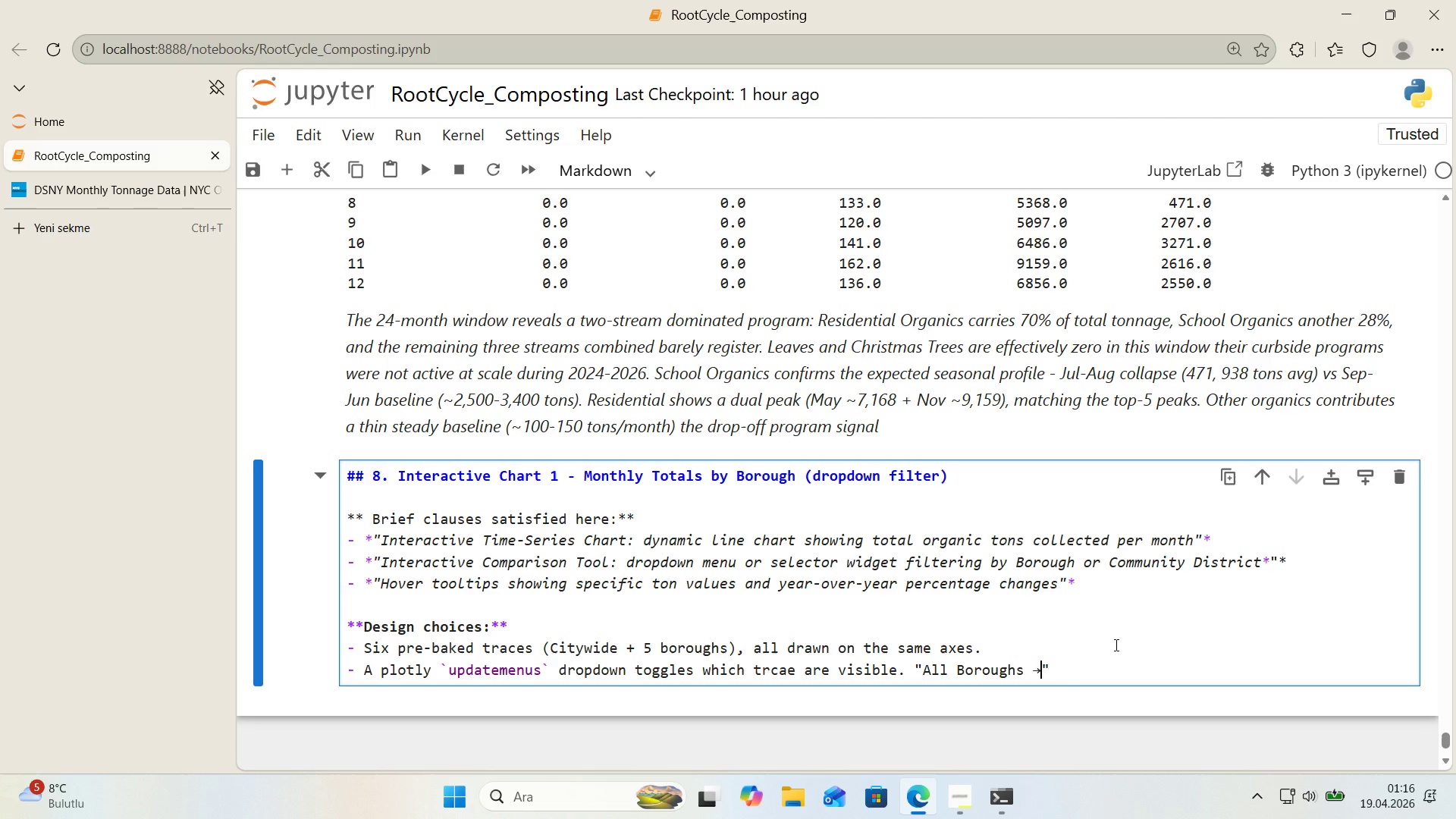 
type( Moss & Terraca)
key(Backspace)
type(otta & Gold & Rust & Slate)
 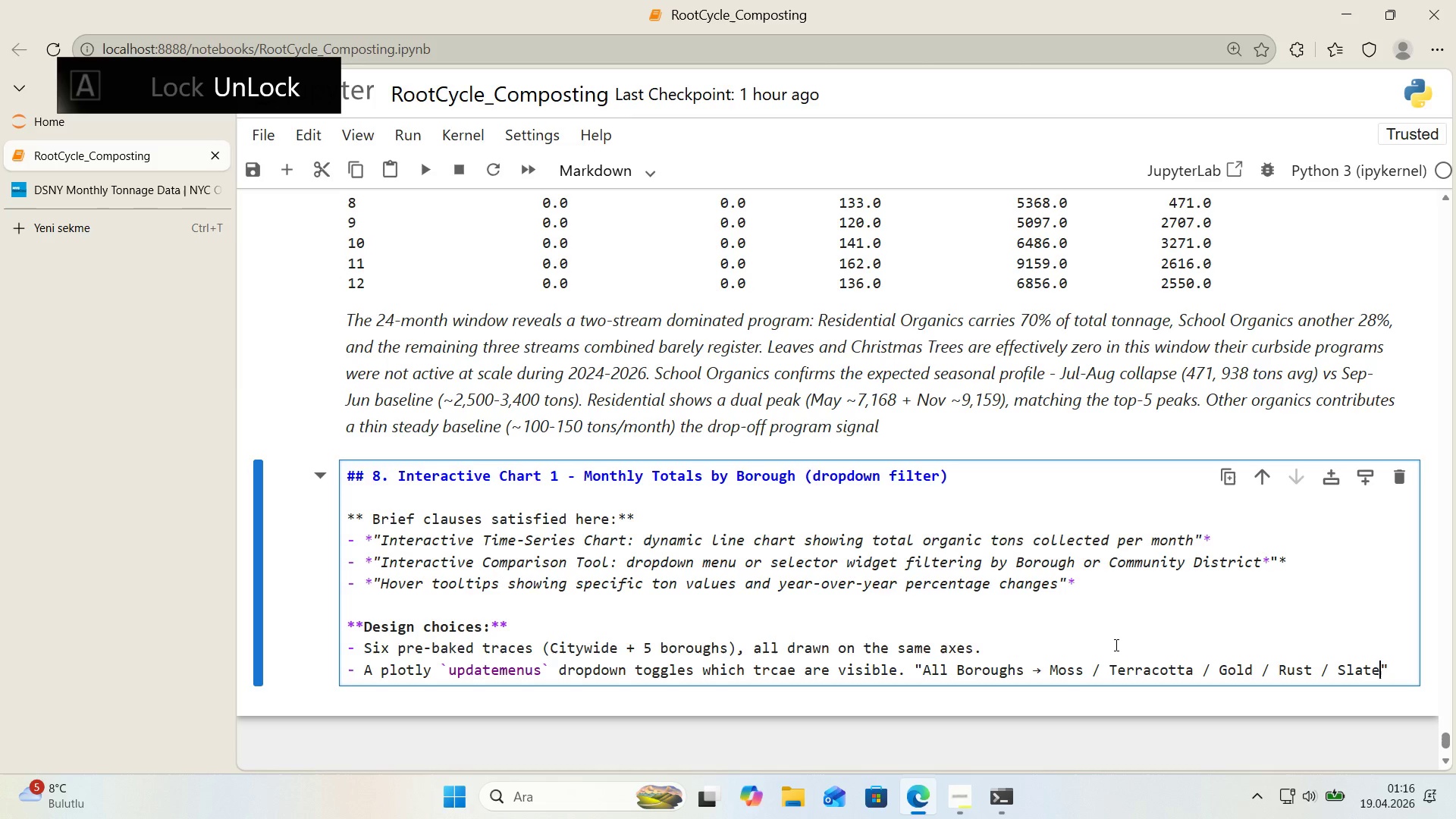 
type(. Every l'ne v's'bly d'fferent< no two colors xlash)
key(Backspace)
key(Backspace)
key(Backspace)
key(Backspace)
key(Backspace)
type(clash when )
 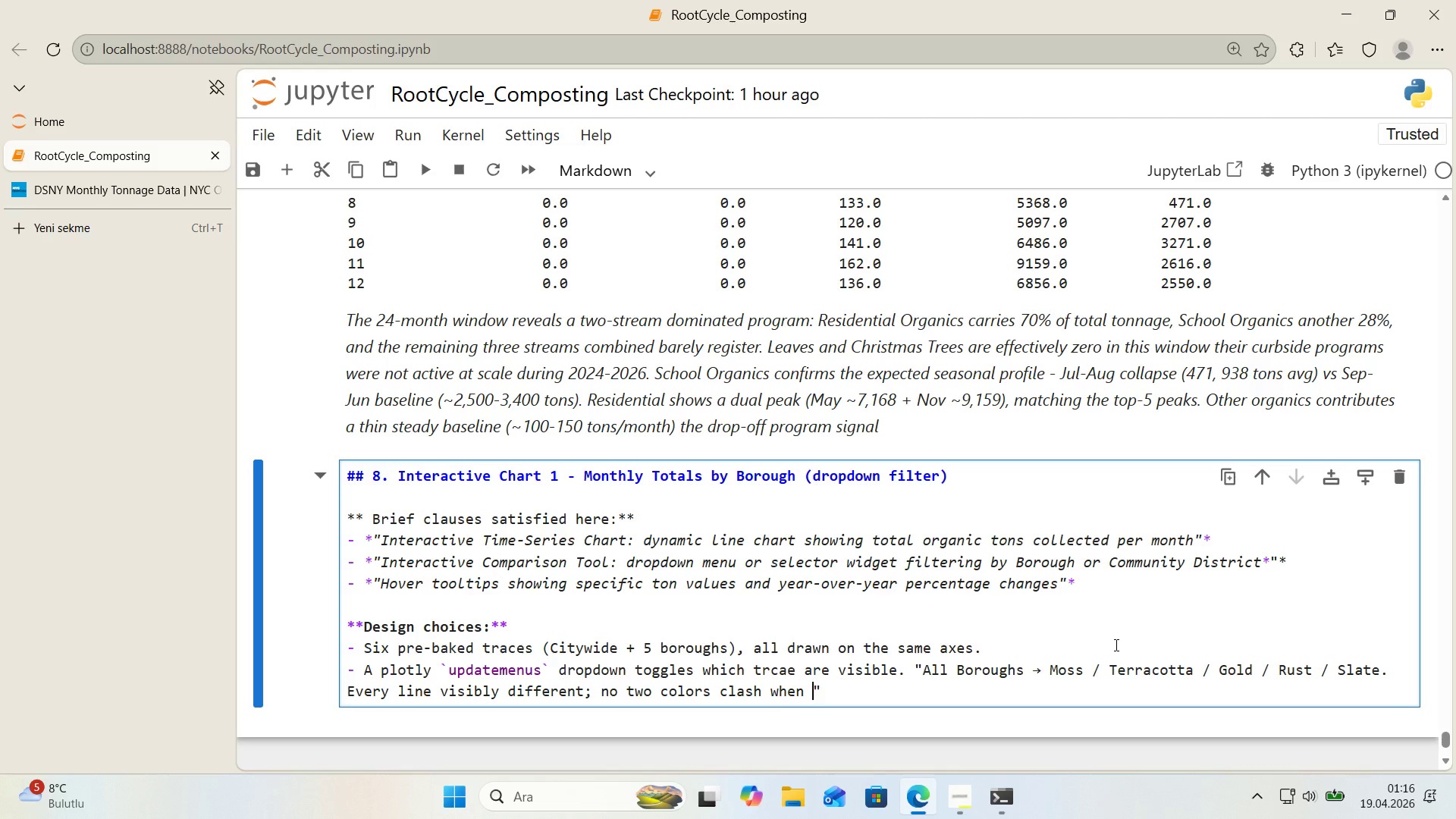 
wait(6.31)
 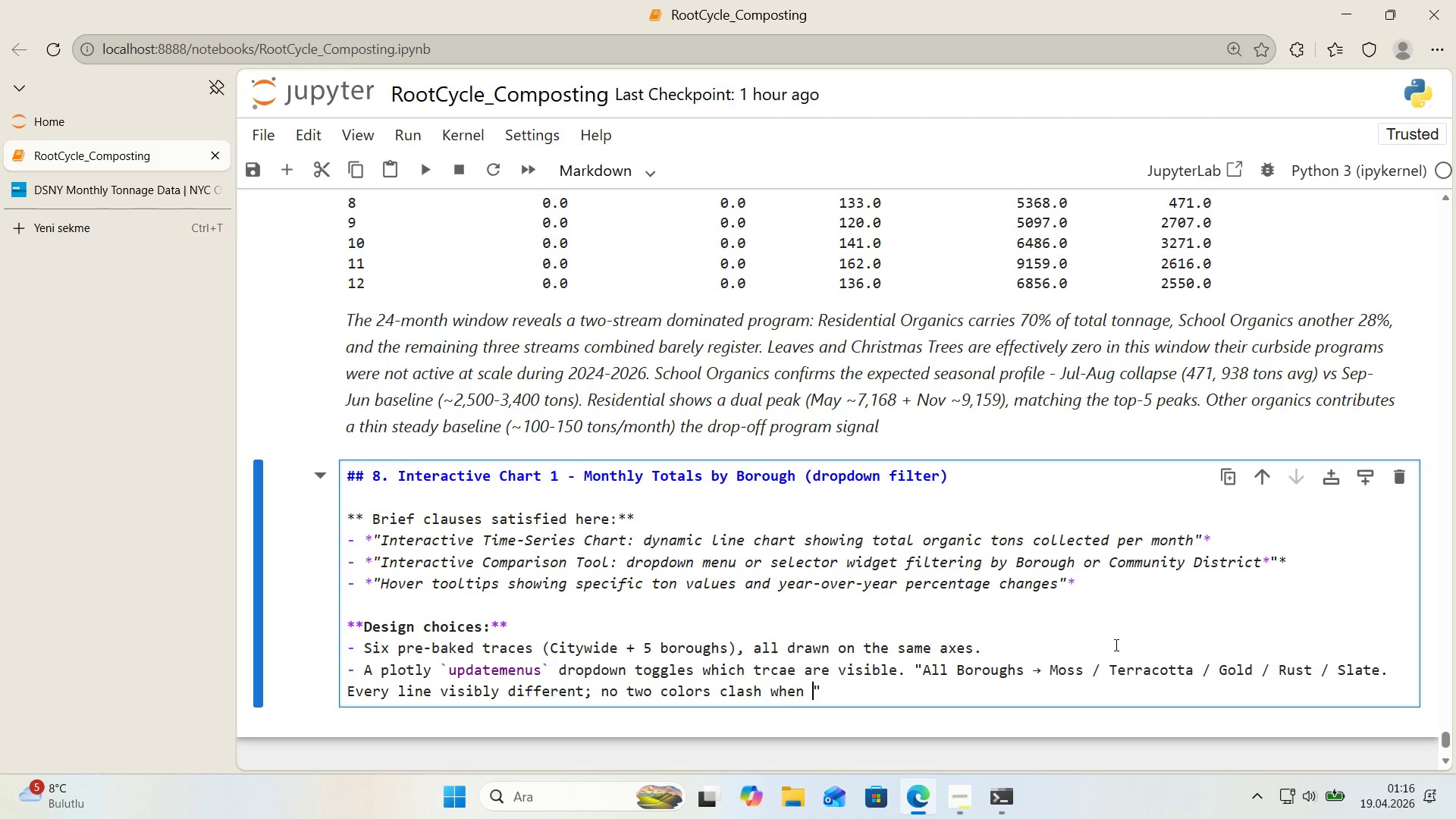 
key(Backquote)
 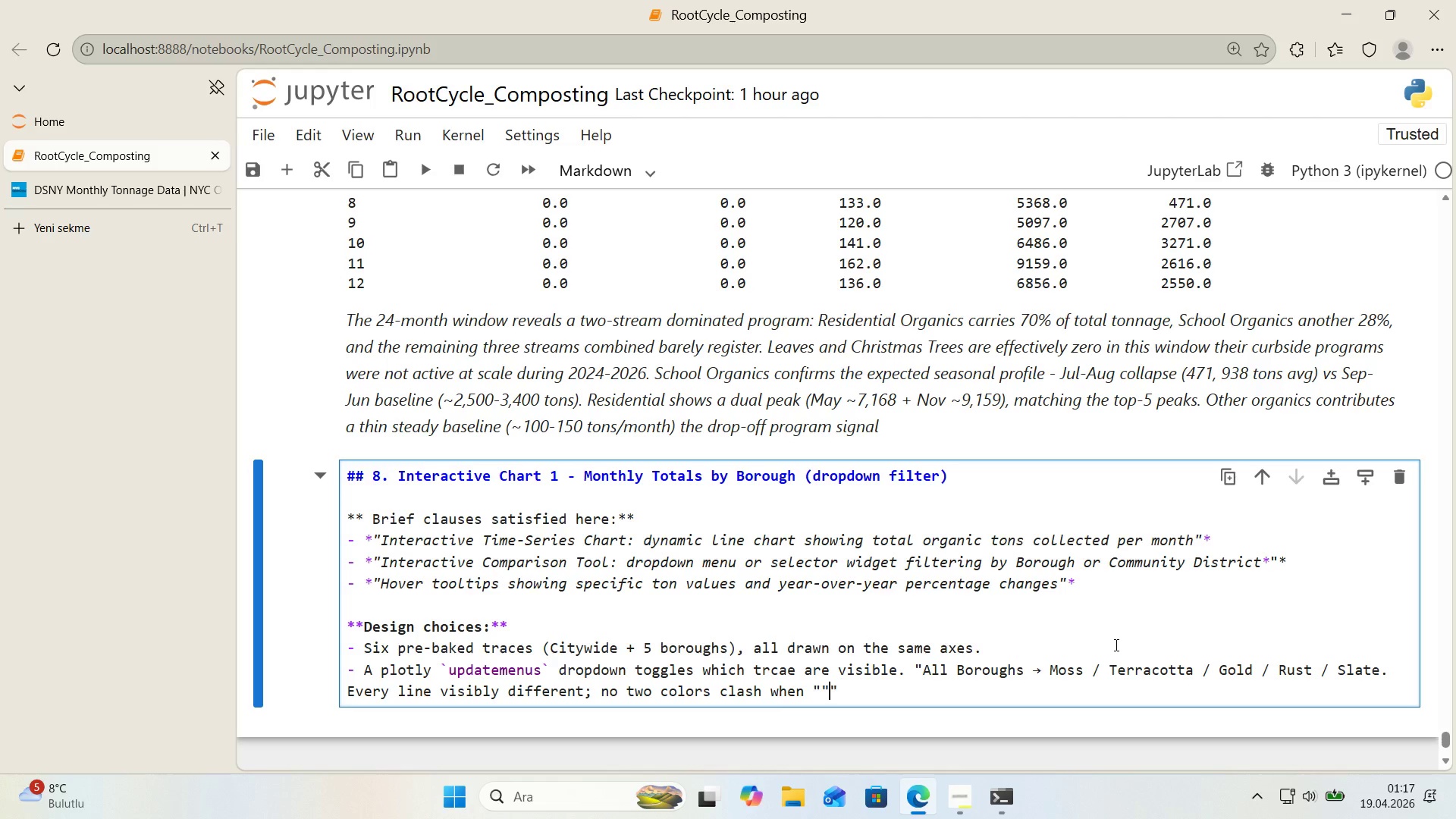 
key(Backquote)
 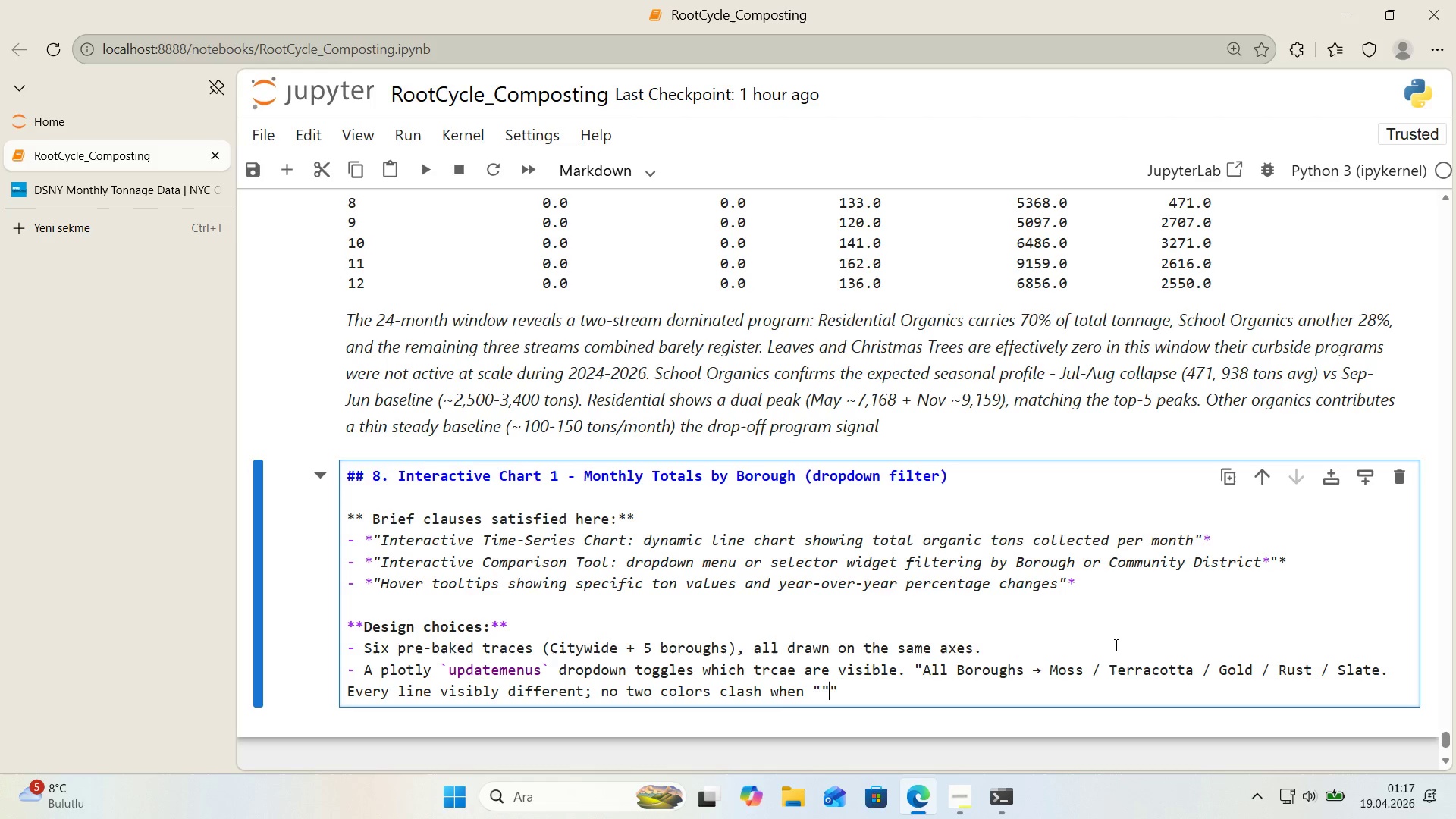 
key(ArrowLeft)
 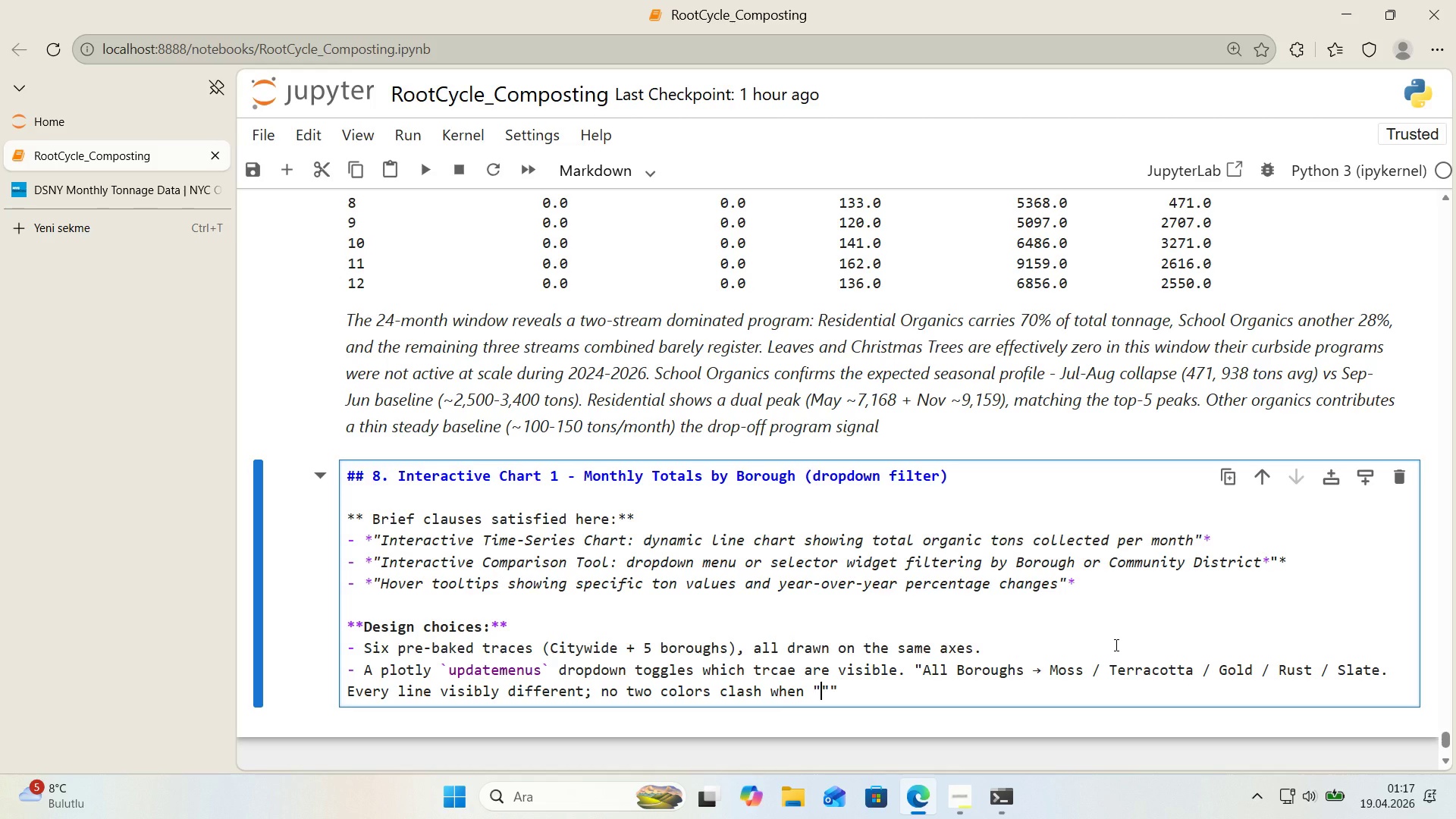 
type(All Boroughs)
 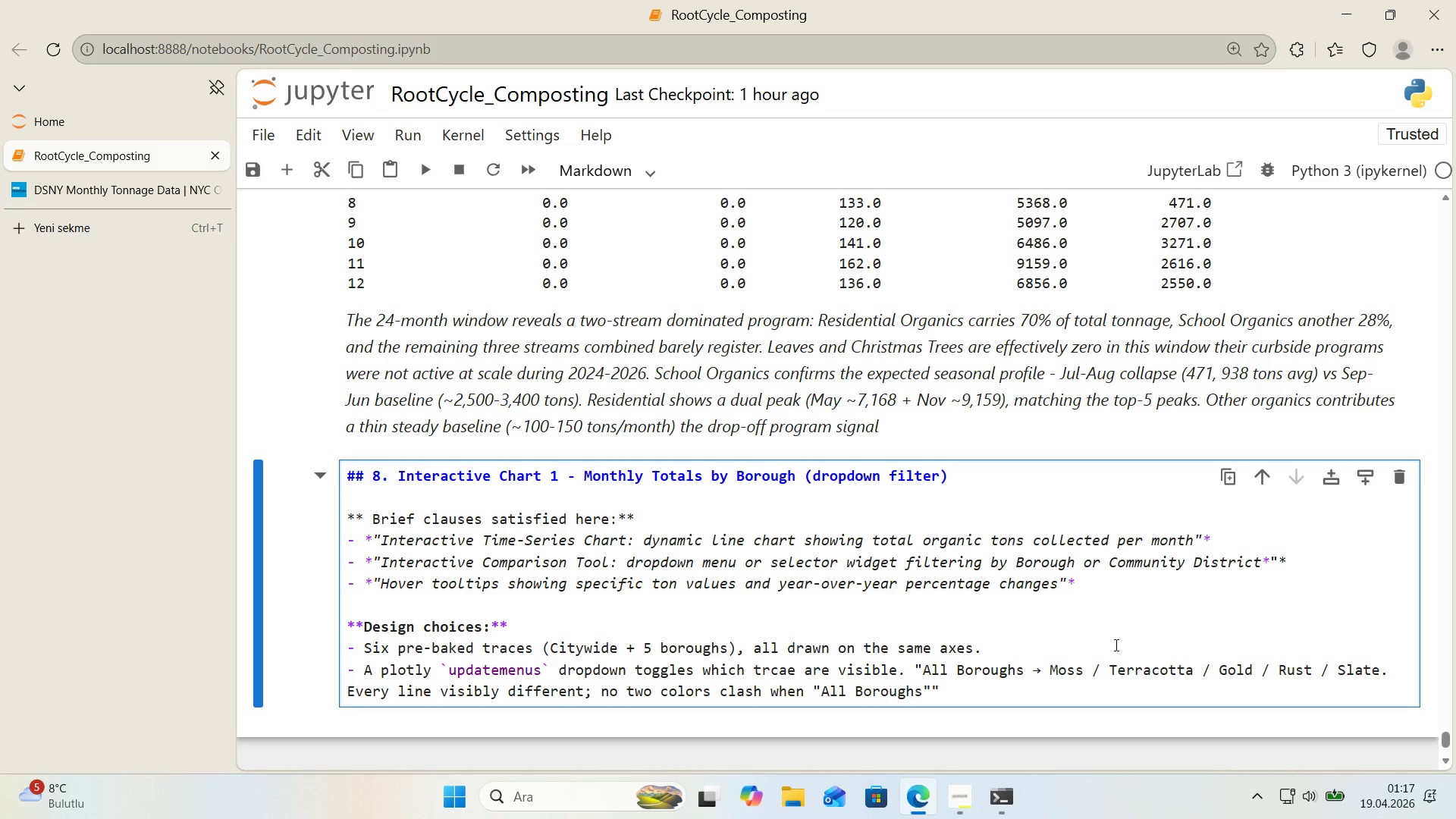 
key(Space)
 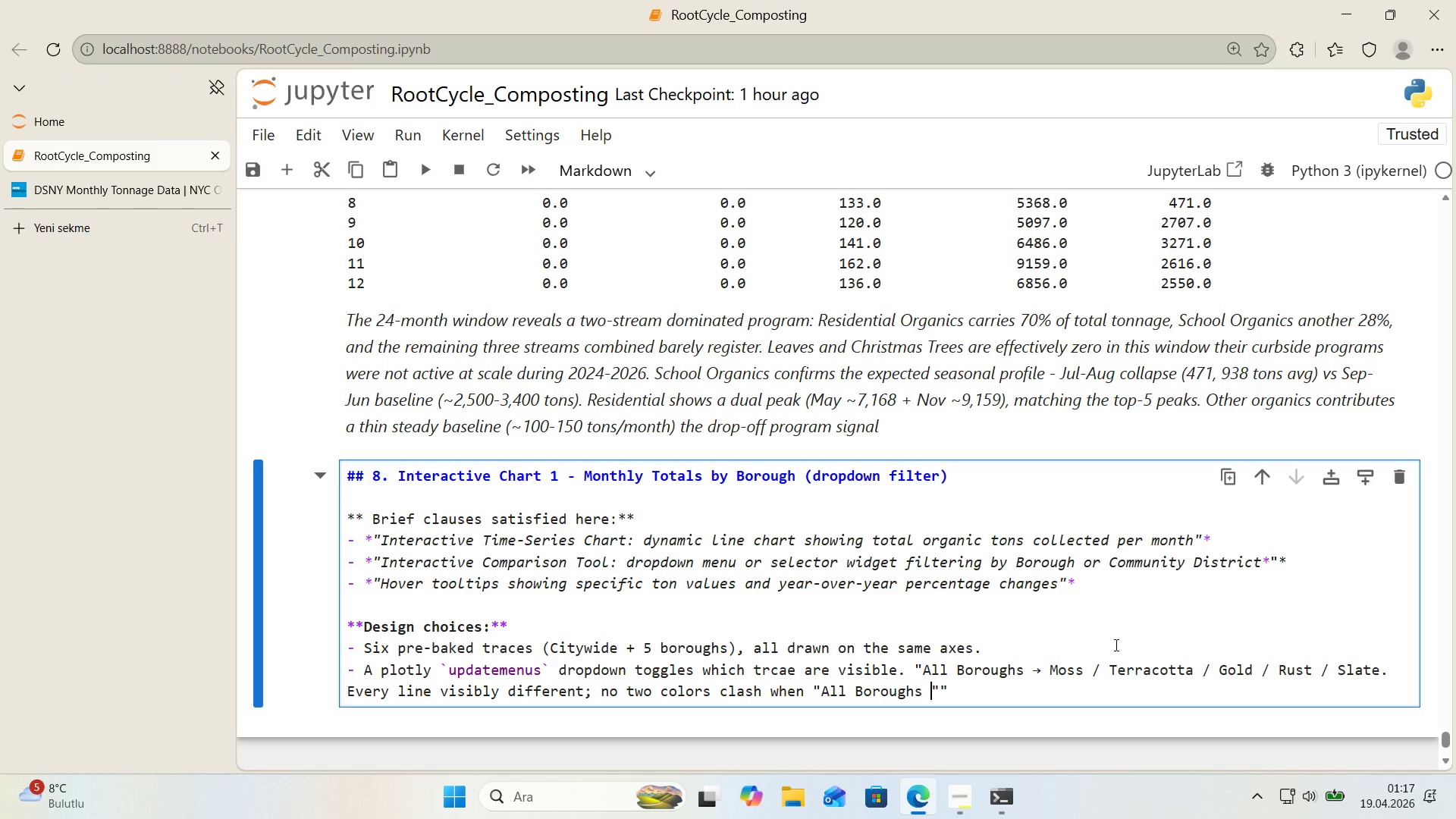 
key(Backspace)
 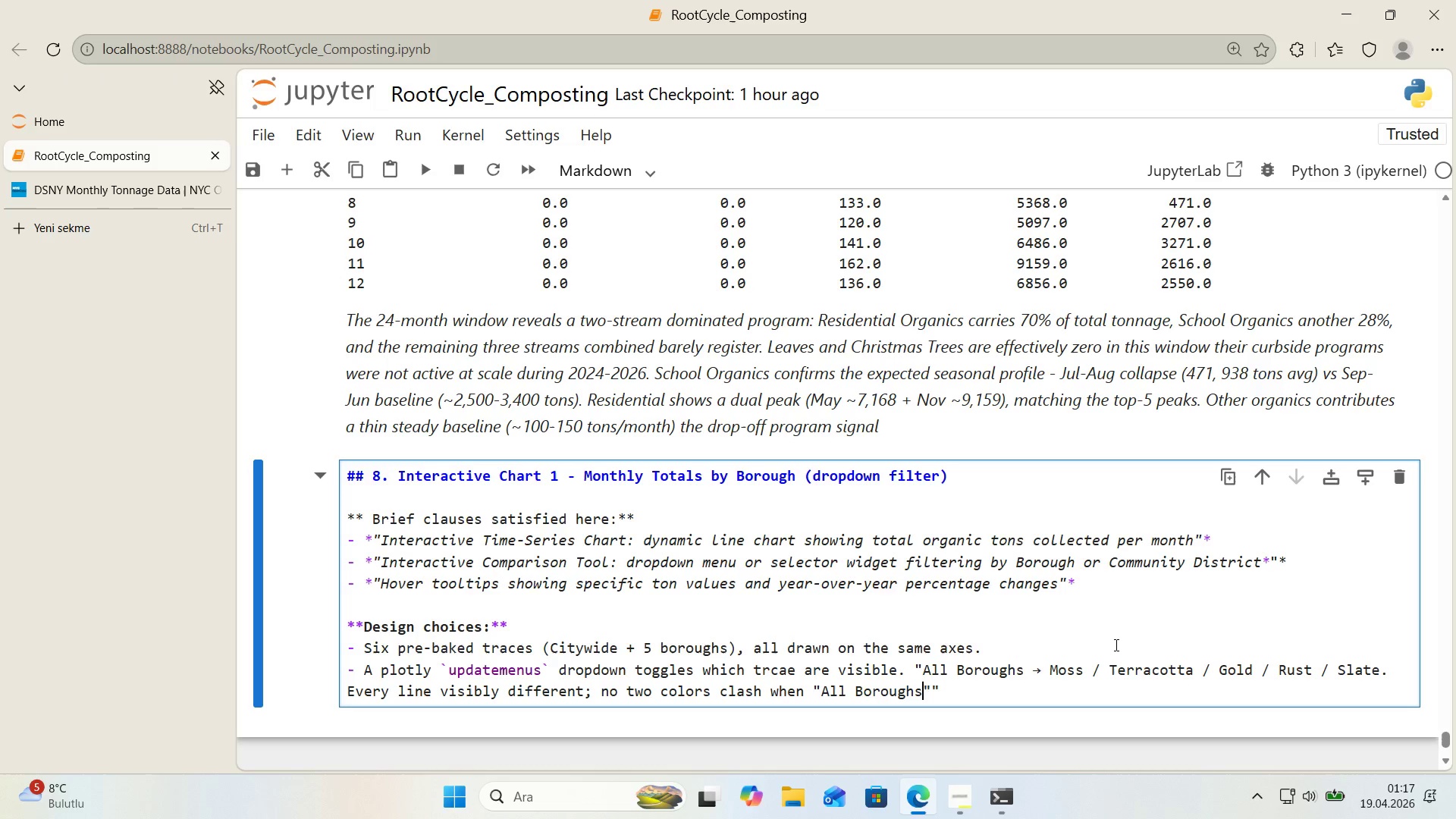 
key(ArrowRight)
 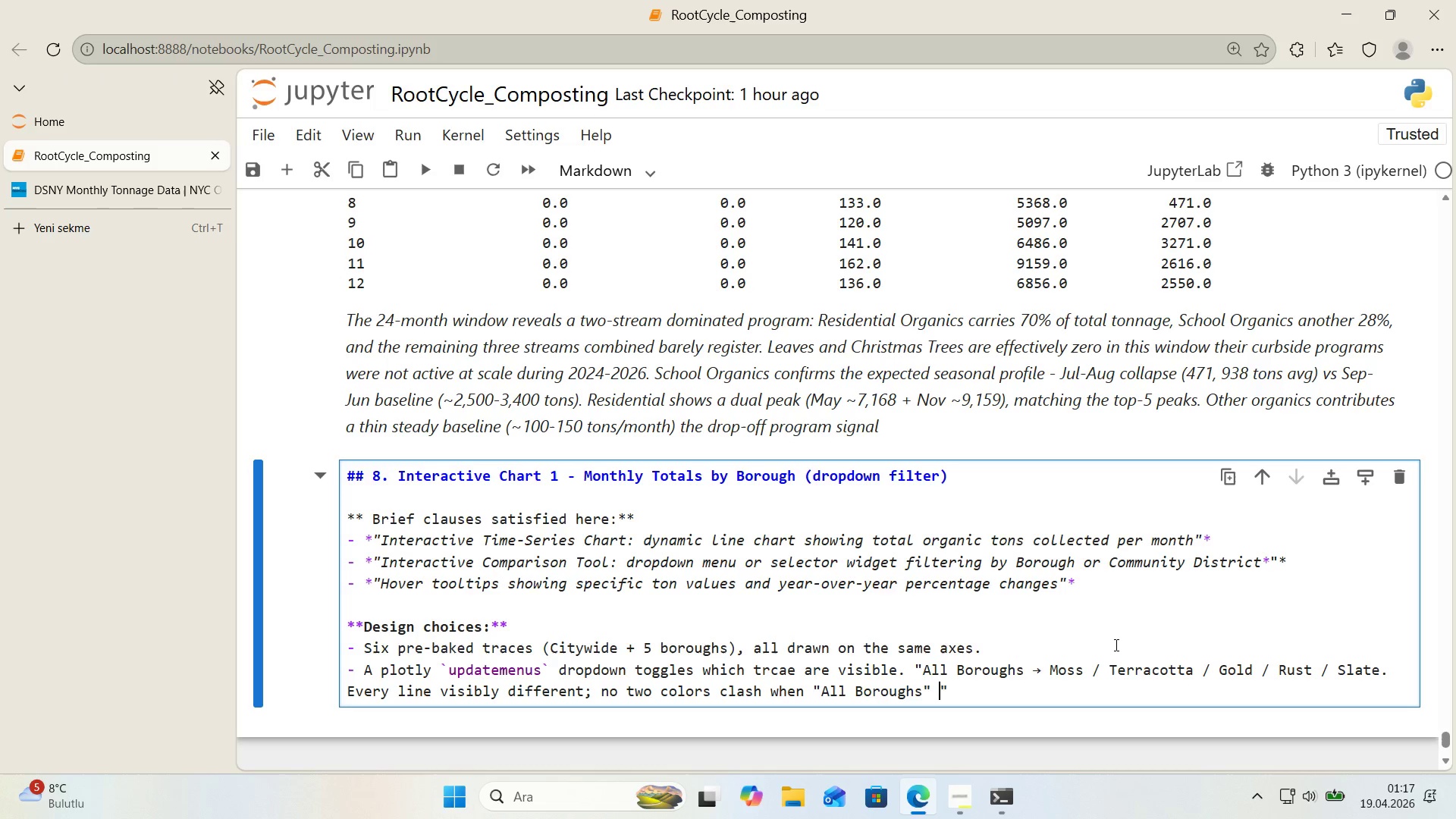 
type( 's renderer)
key(Backspace)
type(d.)
 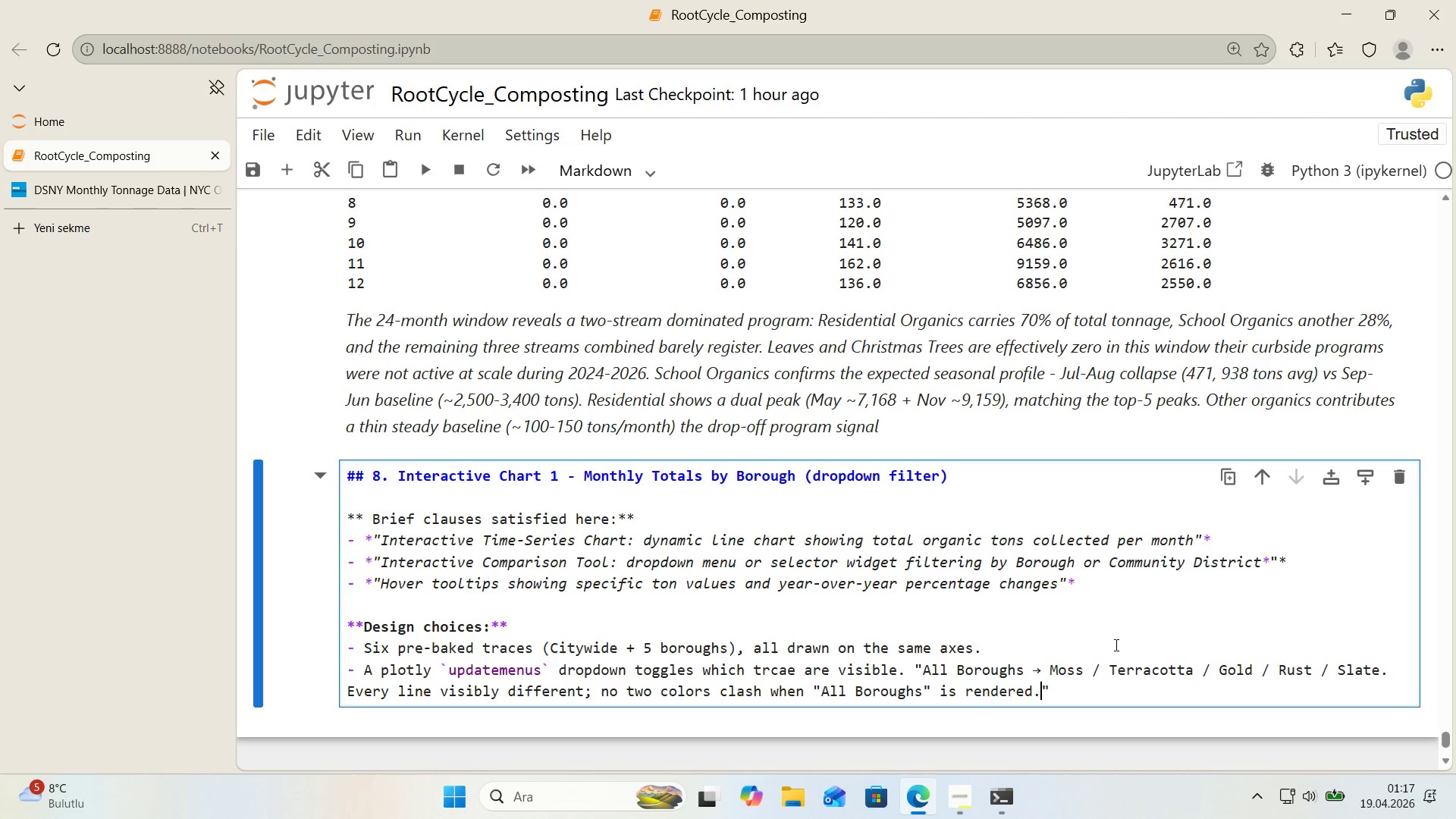 
wait(6.34)
 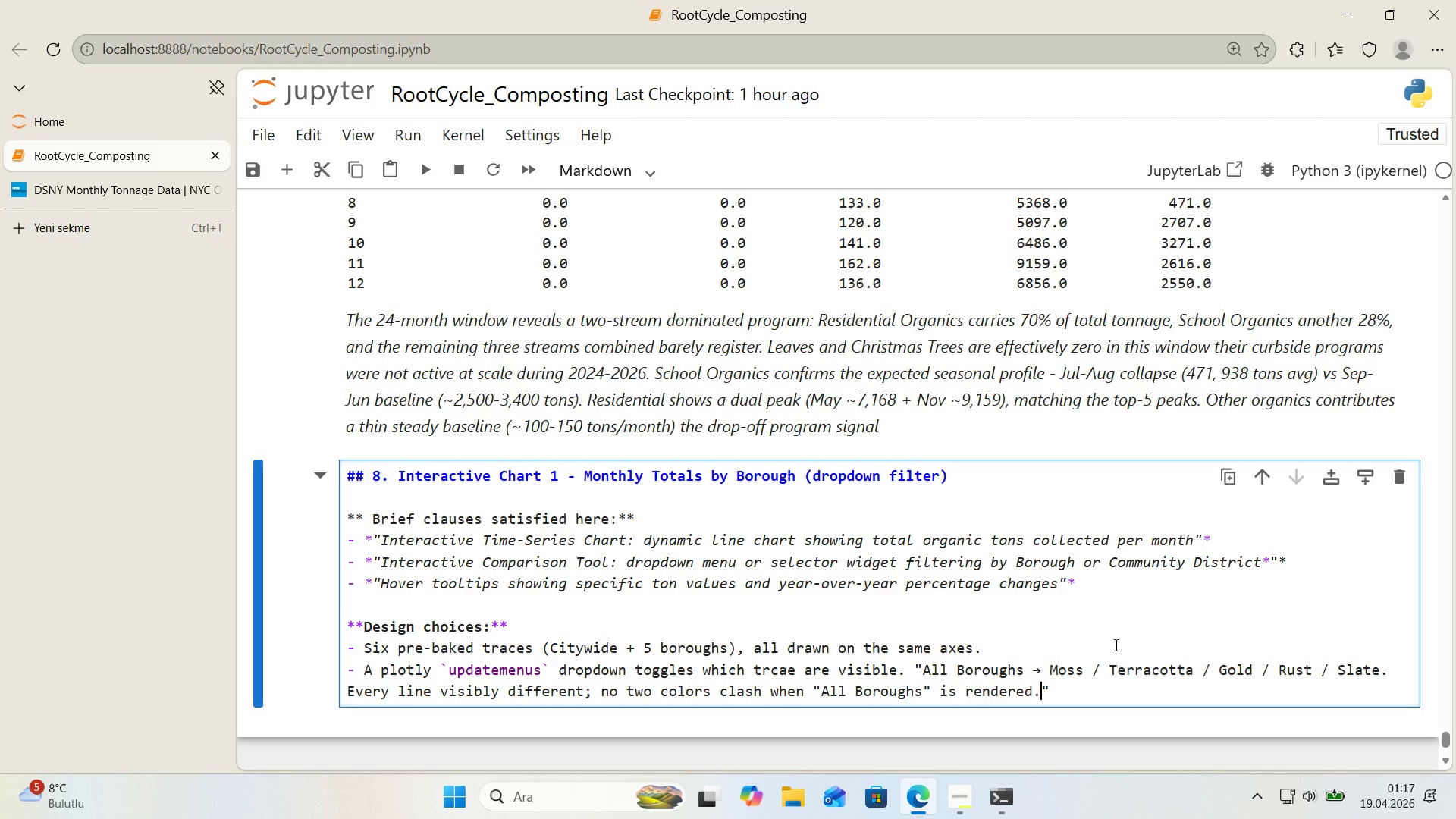 
key(ArrowRight)
 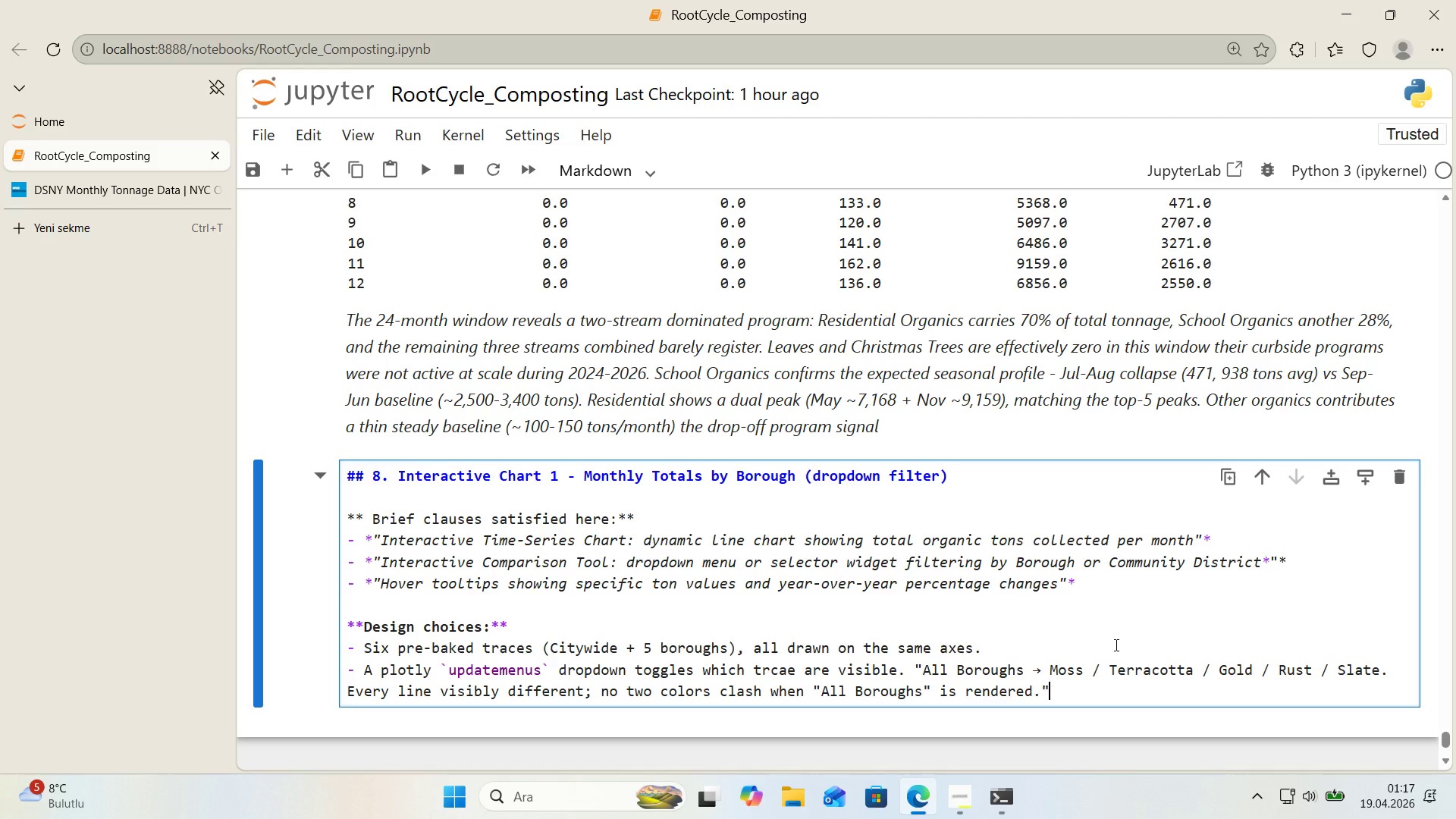 
key(ArrowLeft)
 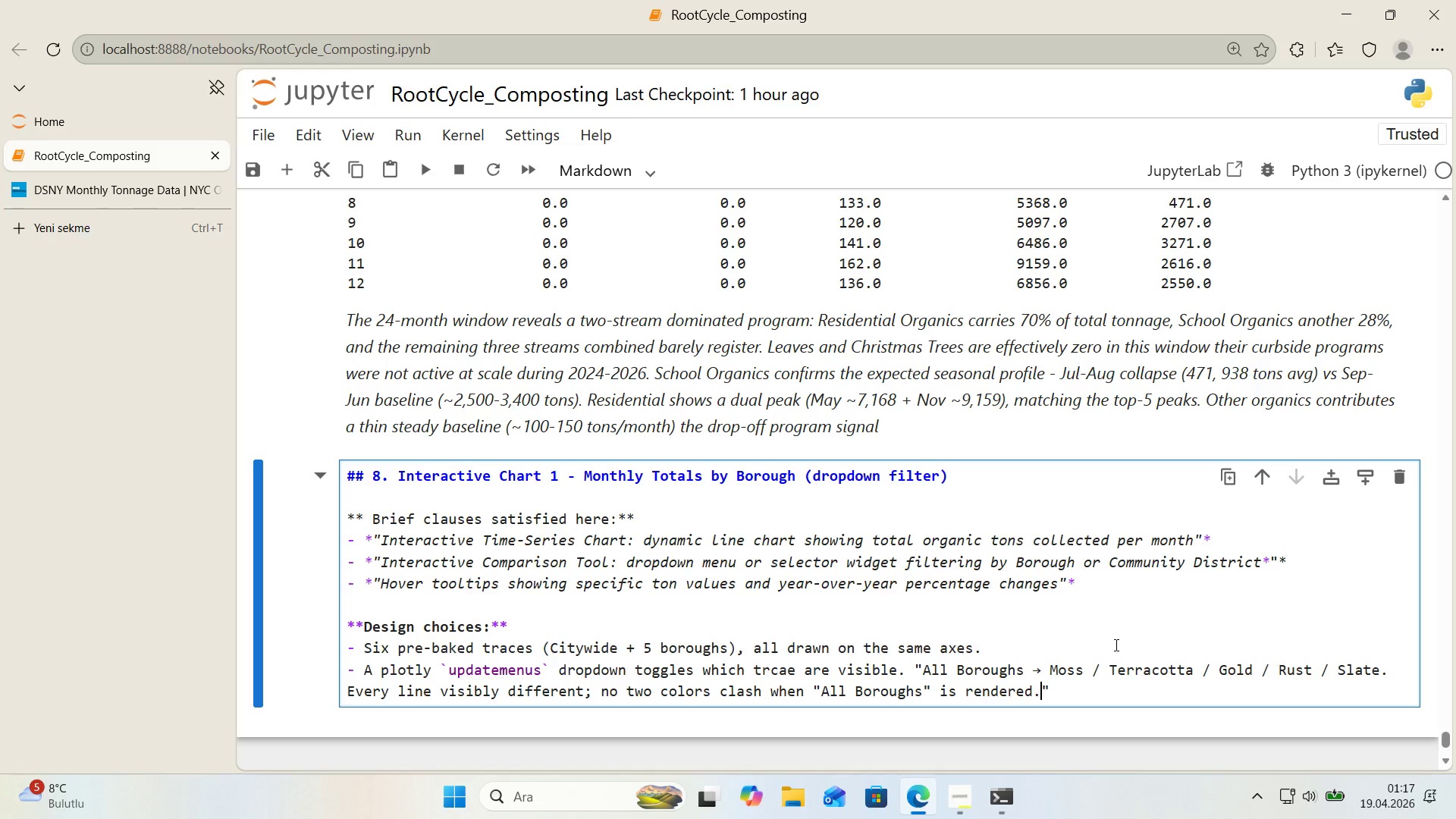 
wait(13.36)
 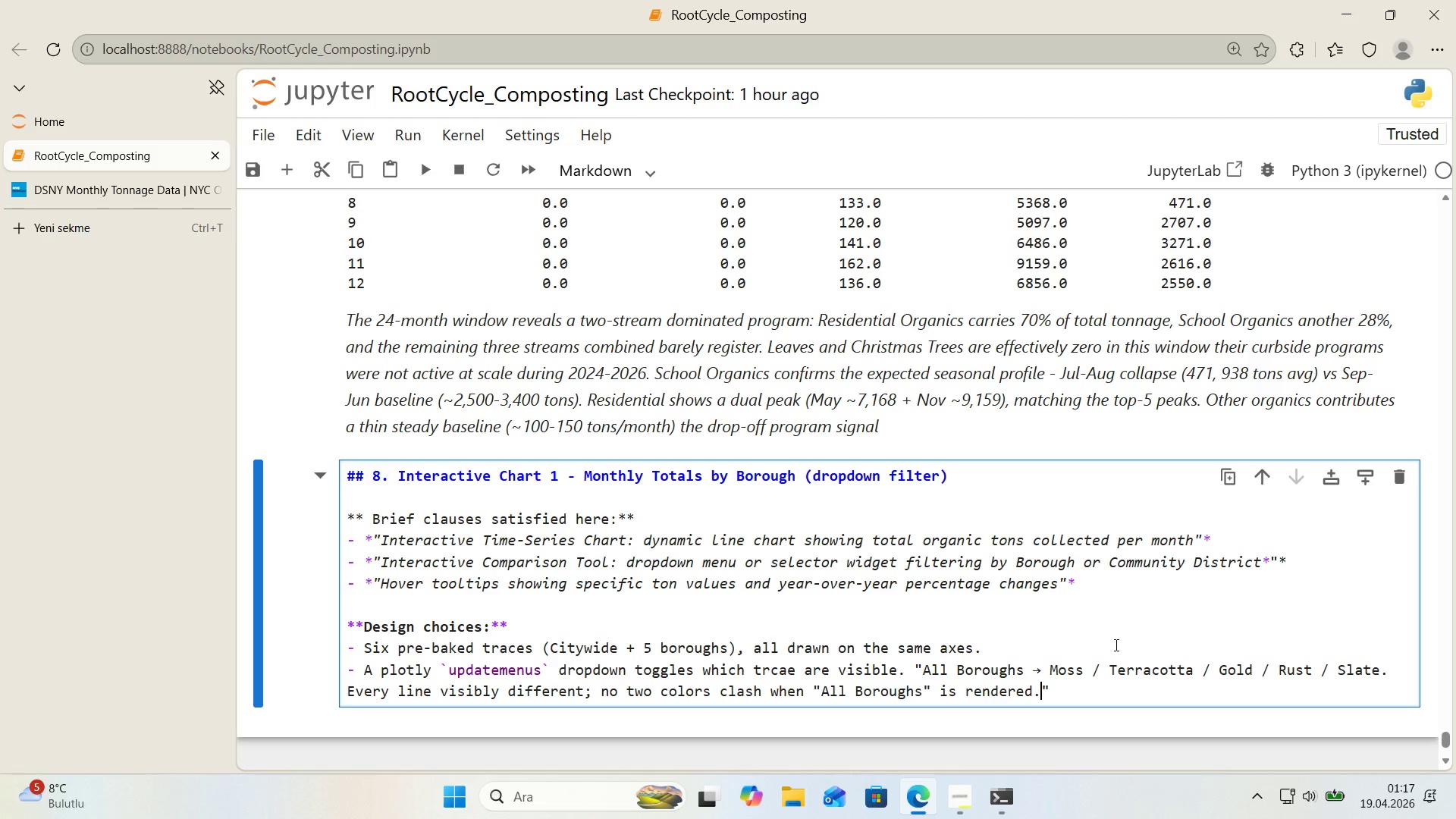 
left_click_drag(start_coordinate=[795, 673], to_coordinate=[771, 673])
 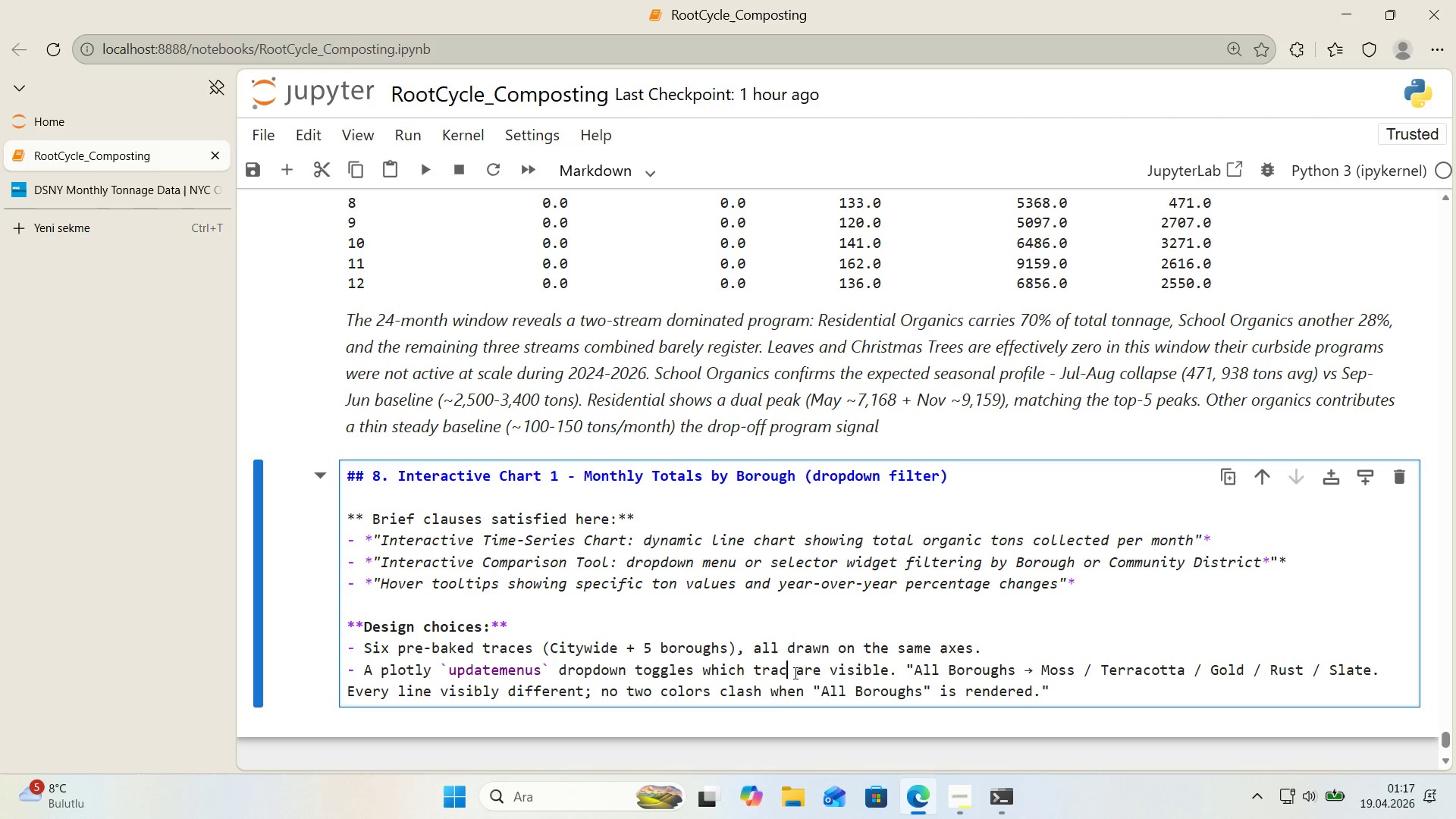 
type(ace)
 